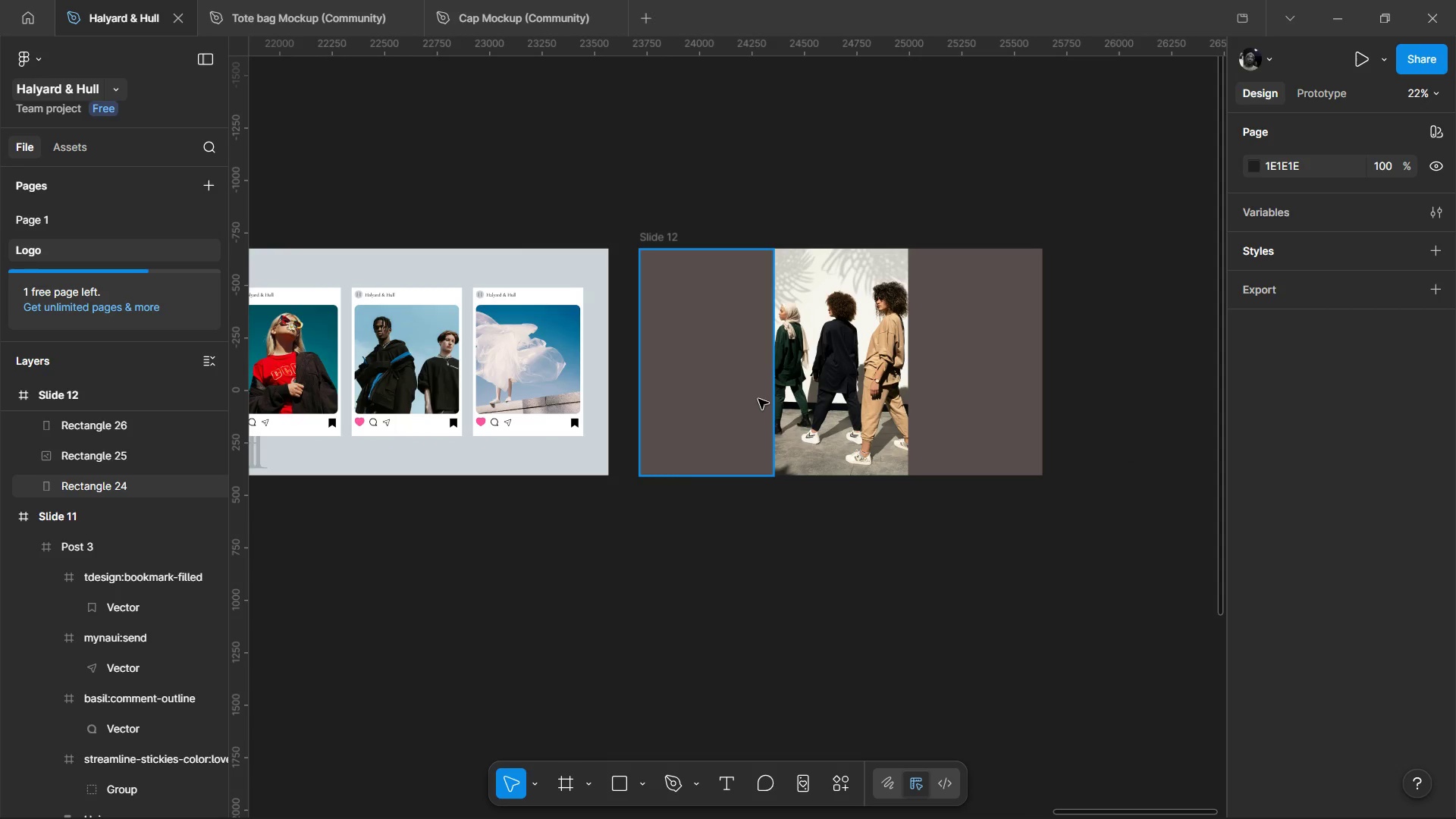 
scroll: coordinate [766, 353], scroll_direction: up, amount: 2.0
 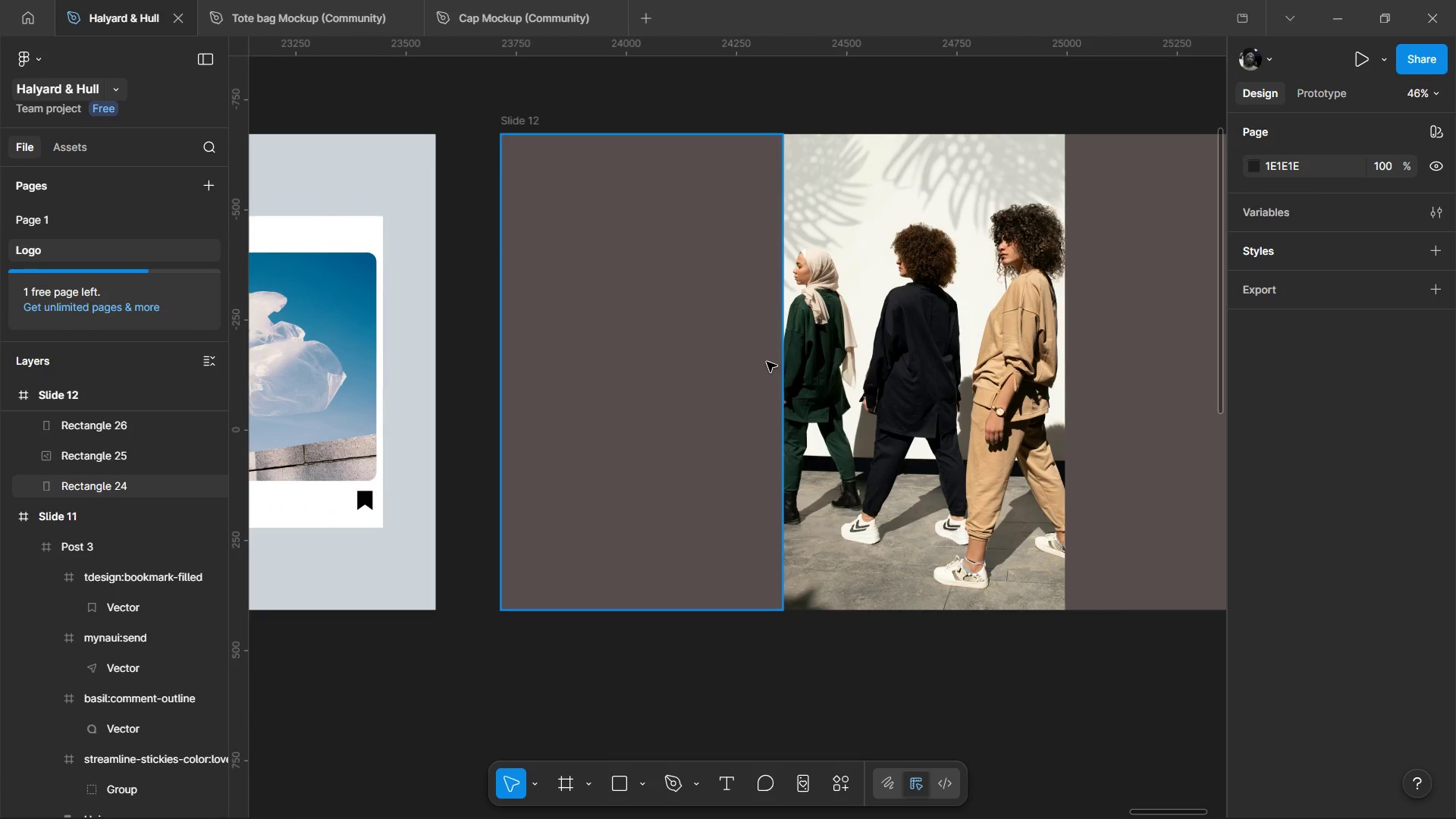 
hold_key(key=ControlLeft, duration=1.61)
 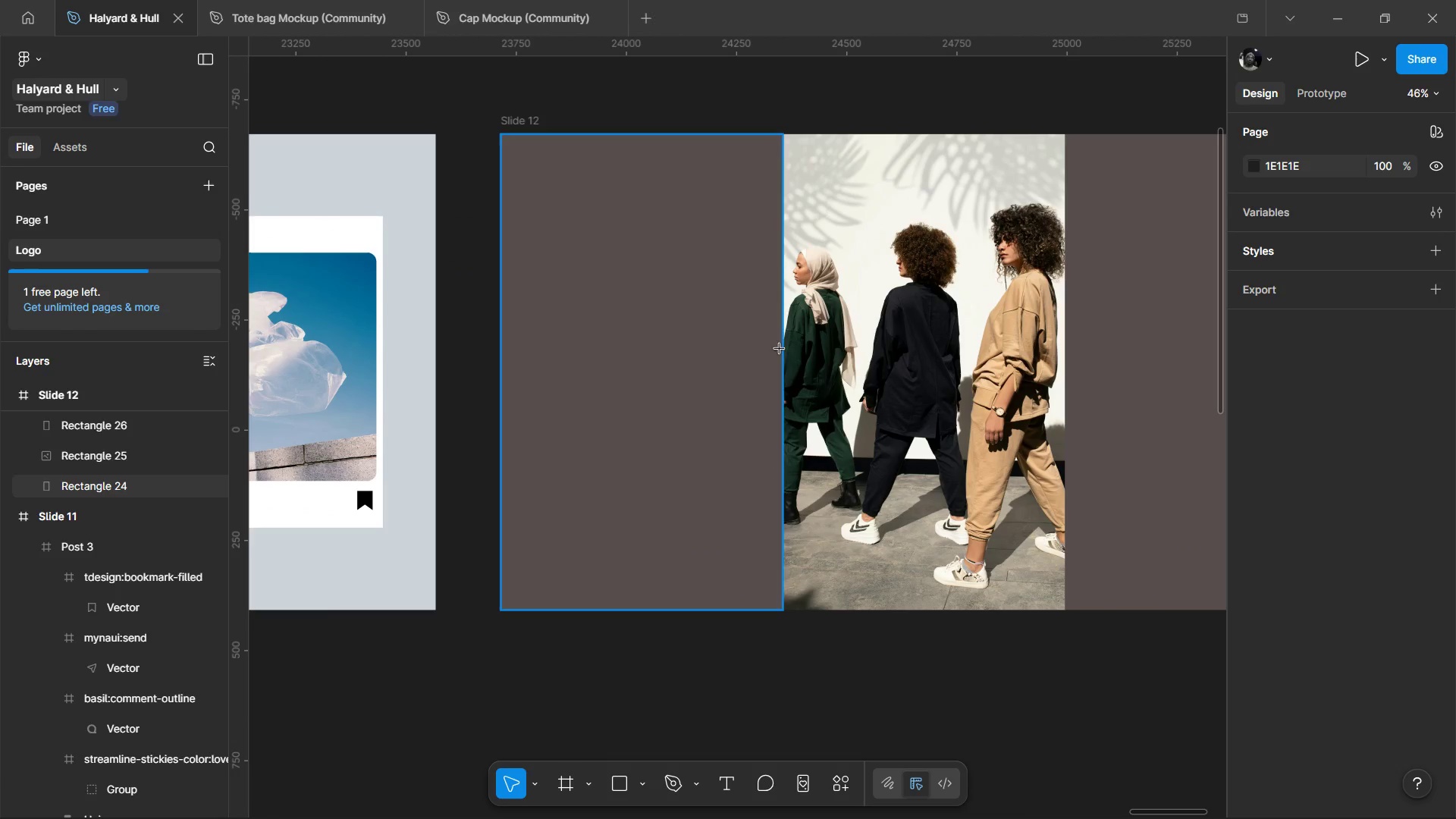 
key(T)
 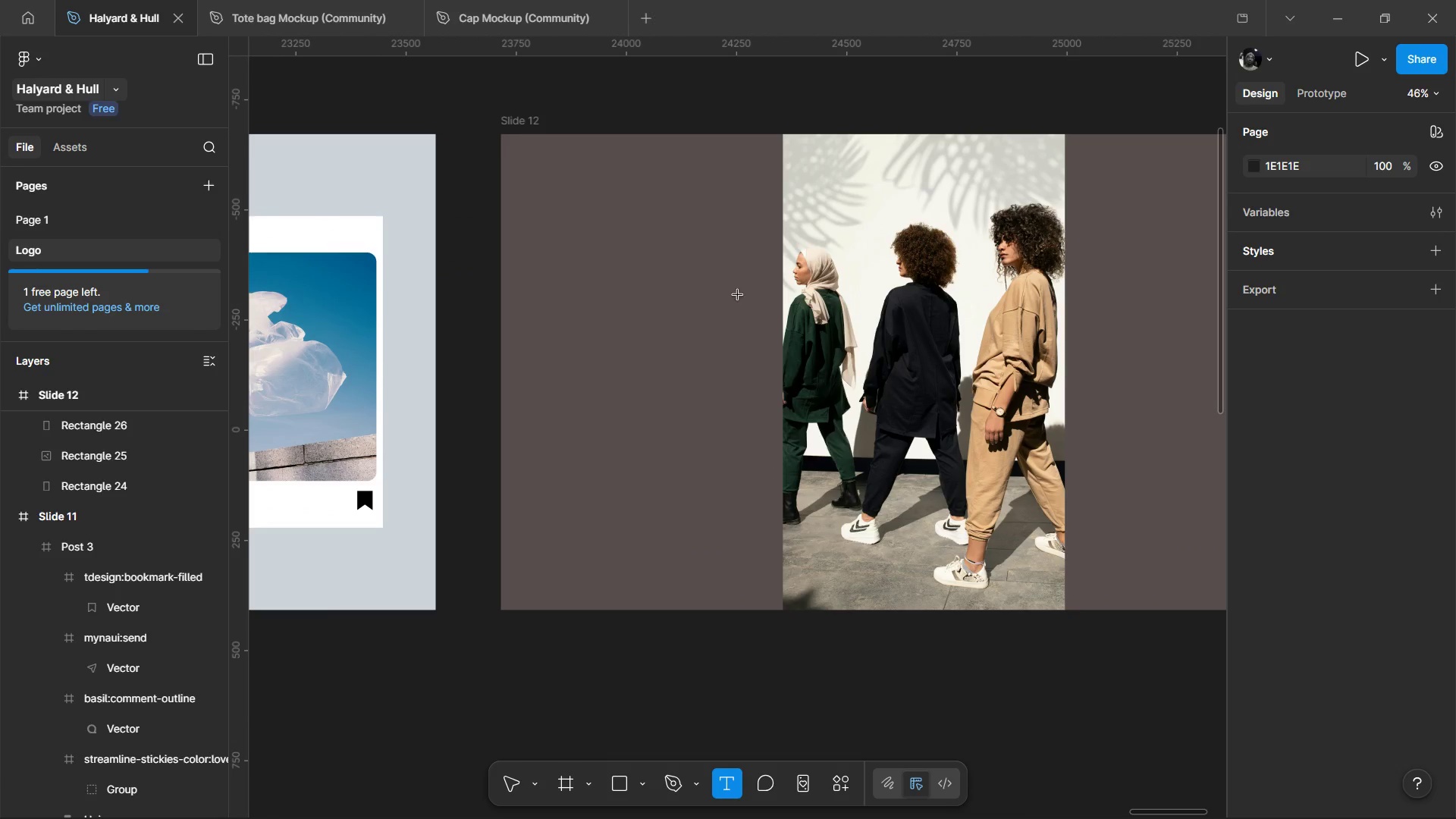 
left_click([738, 296])
 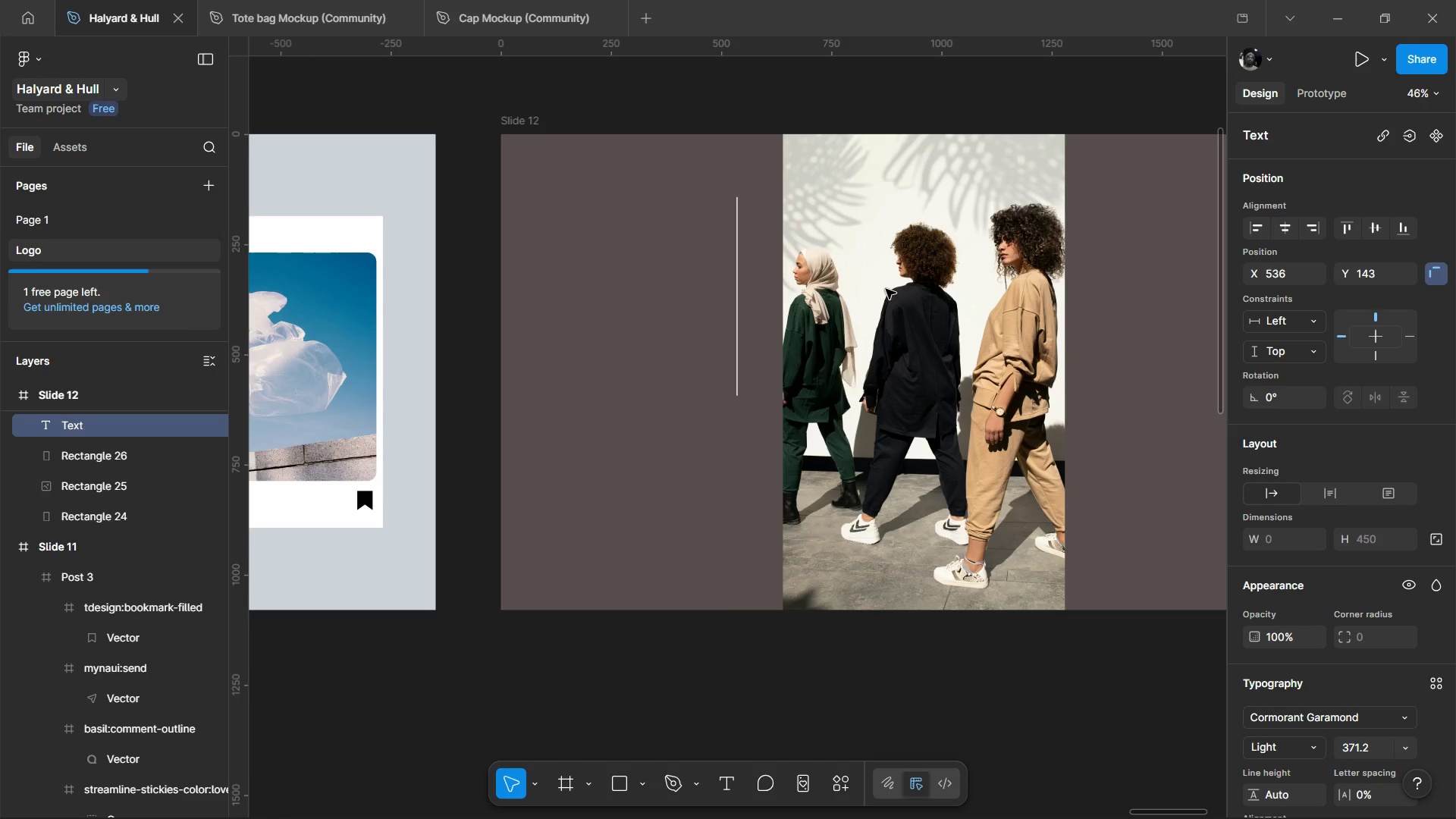 
wait(6.83)
 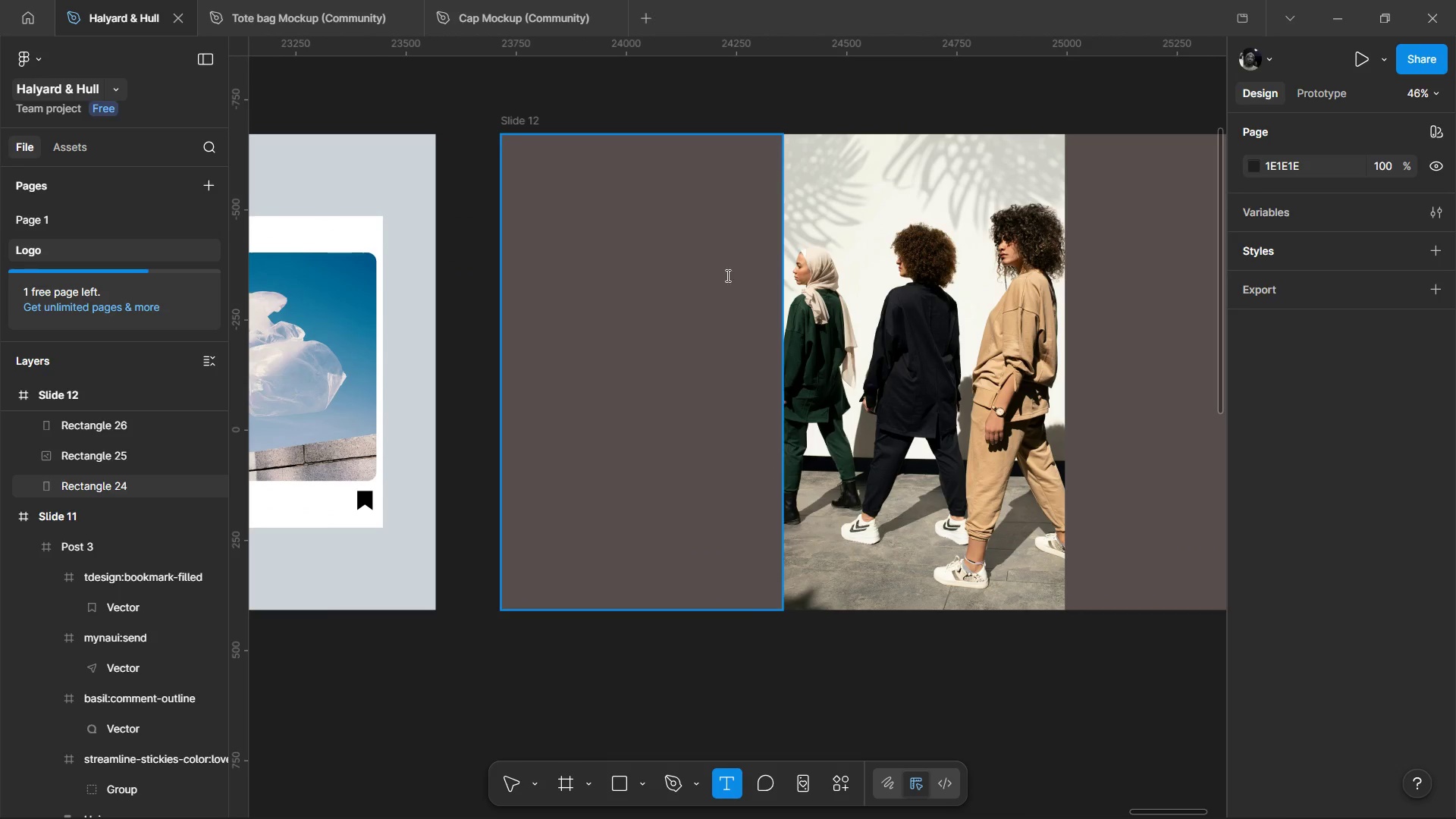 
left_click([33, 215])
 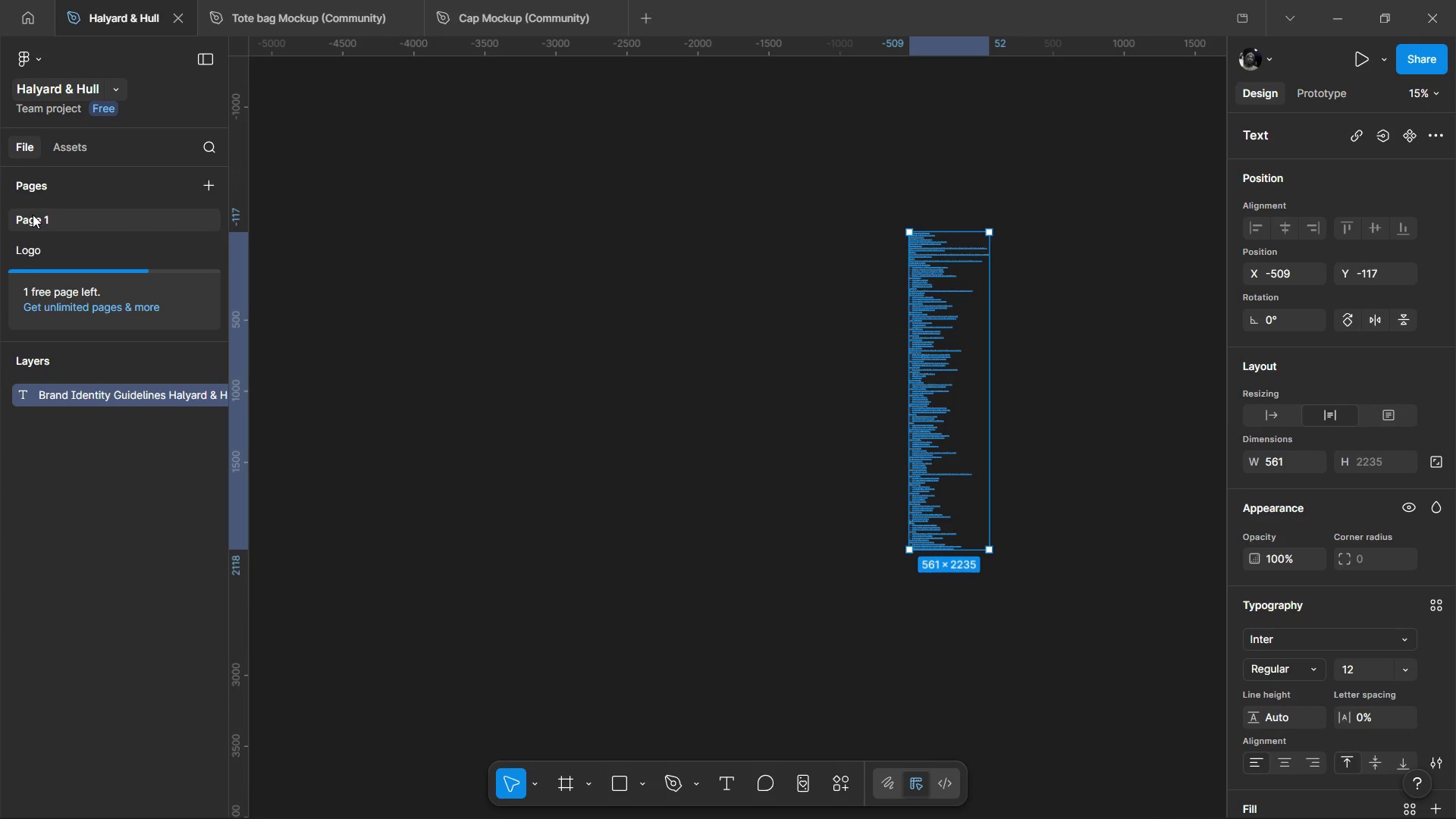 
hold_key(key=ControlLeft, duration=1.55)
scroll: coordinate [910, 164], scroll_direction: up, amount: 10.0
 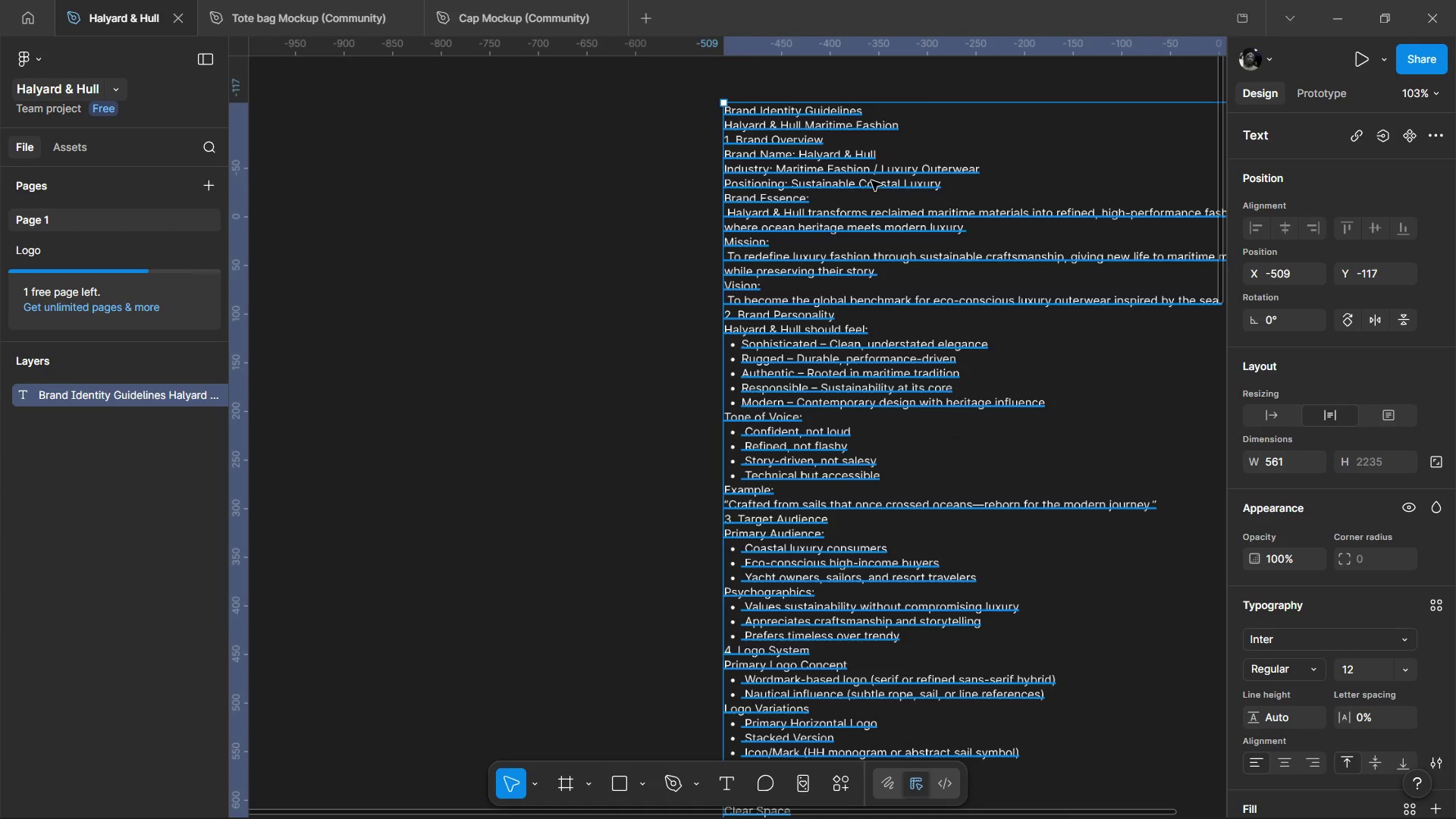 
key(Control+ControlLeft)
 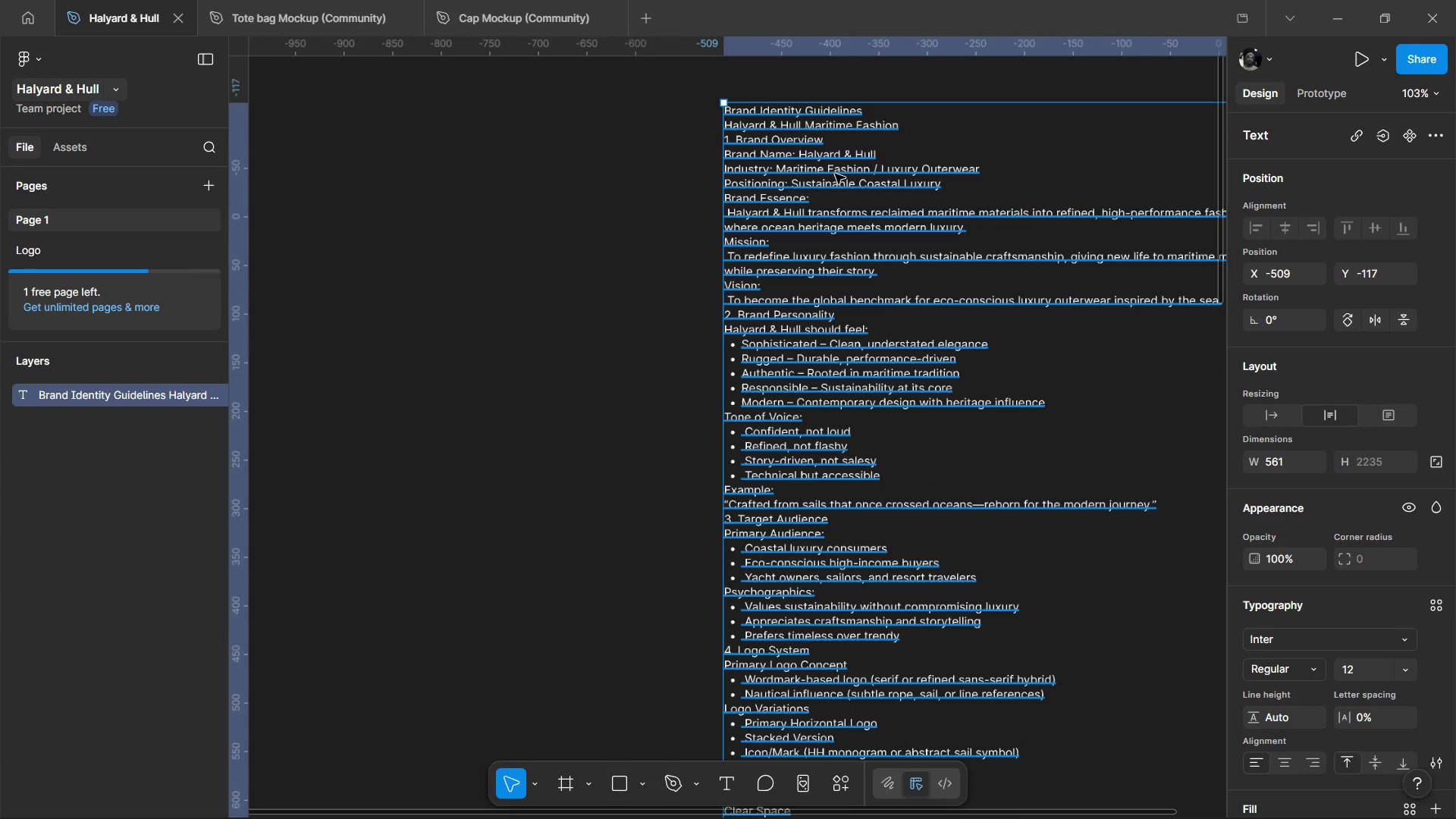 
key(Control+ControlLeft)
 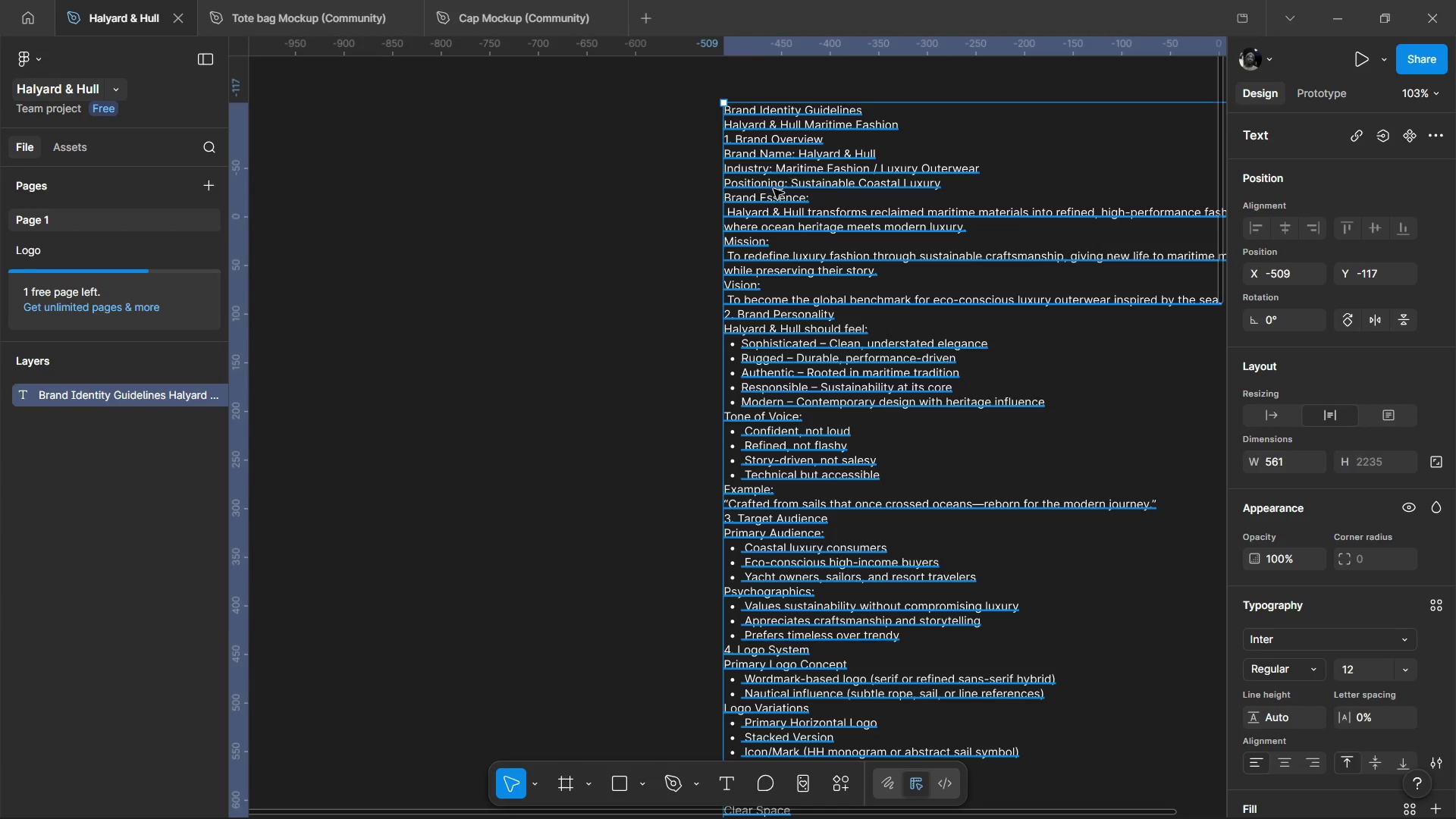 
scroll: coordinate [836, 133], scroll_direction: up, amount: 1.0
 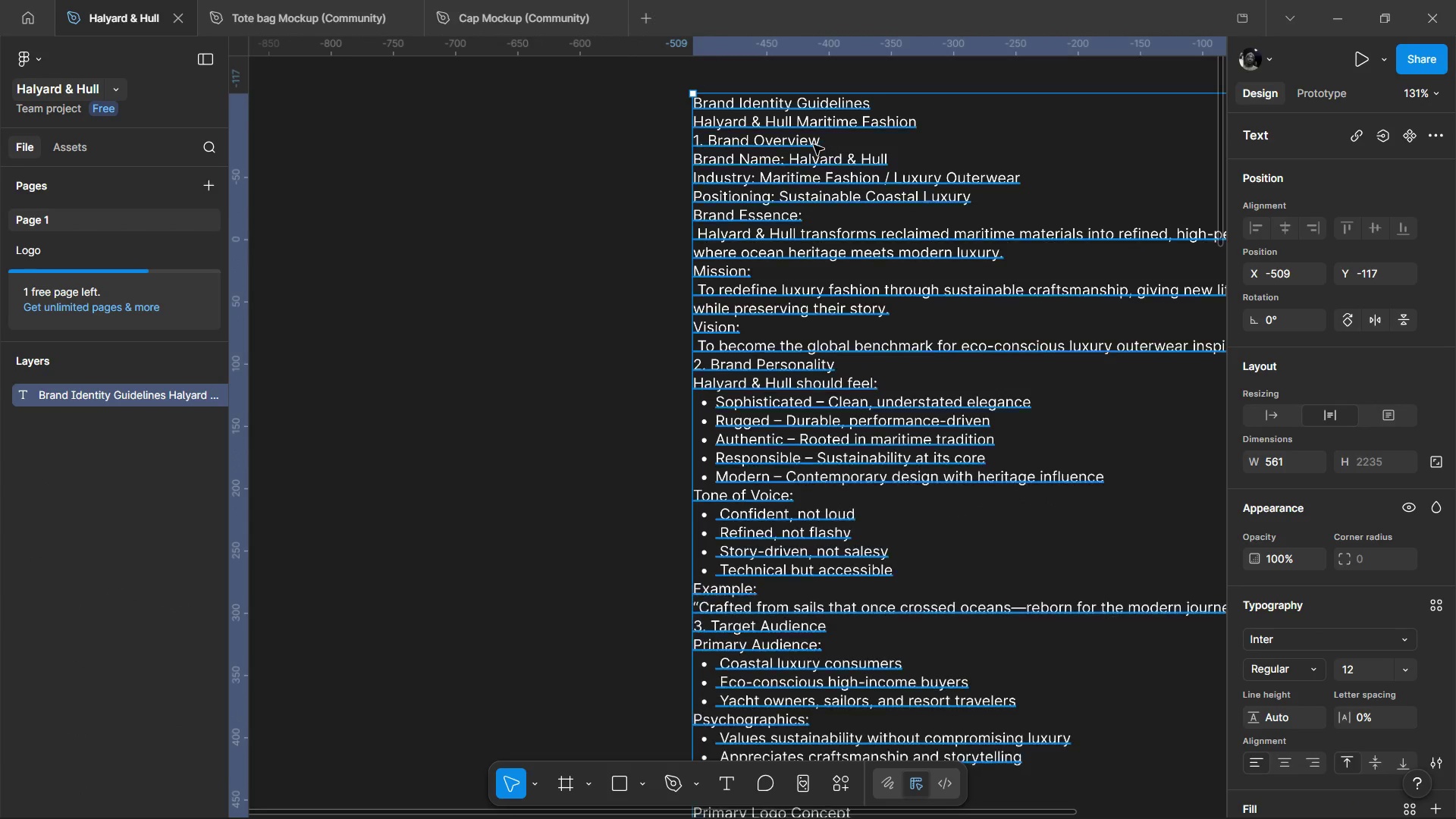 
hold_key(key=ControlLeft, duration=1.5)
scroll: coordinate [814, 144], scroll_direction: up, amount: 1.0
 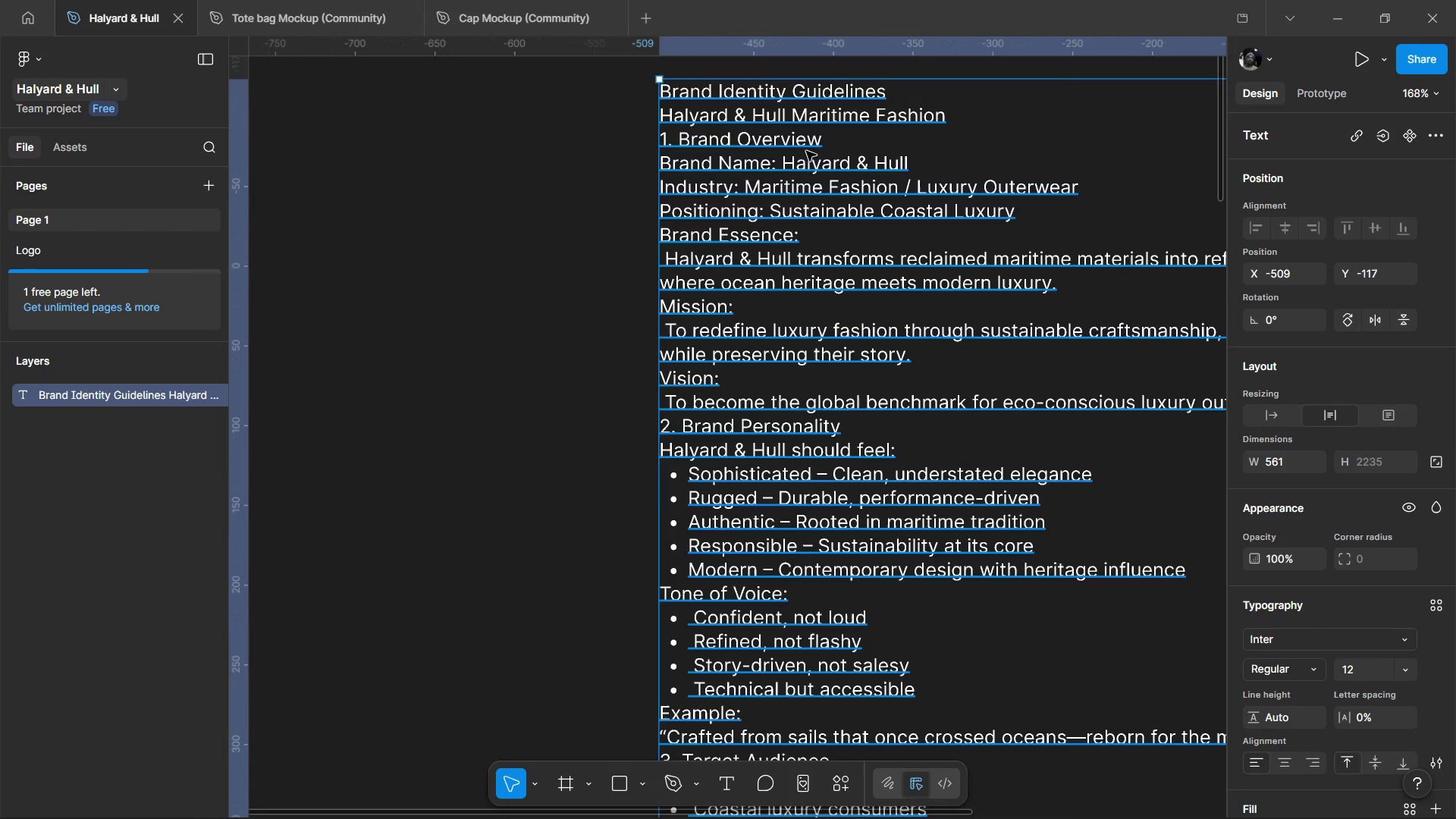 
hold_key(key=ControlLeft, duration=0.77)
 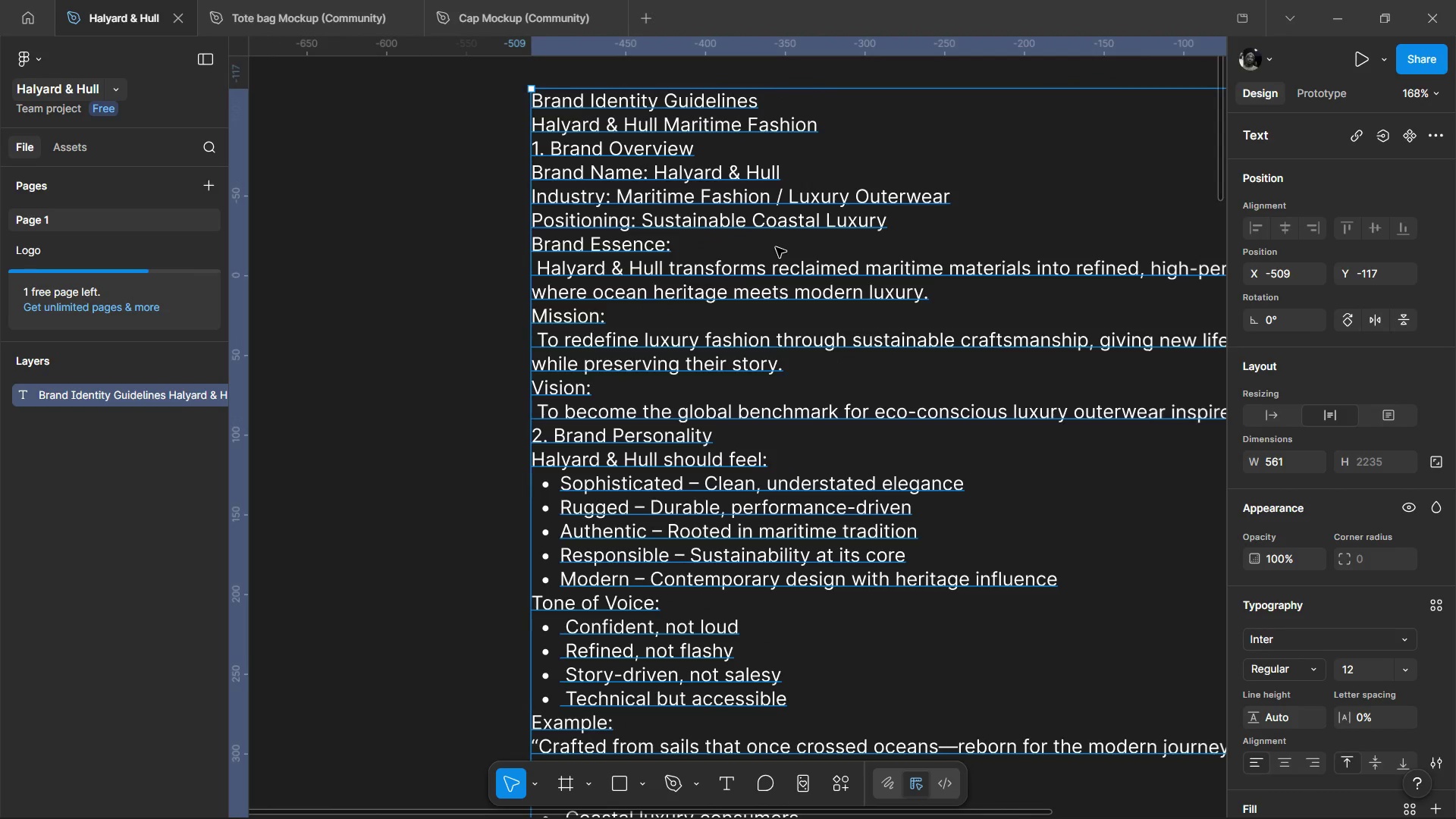 
wait(5.62)
 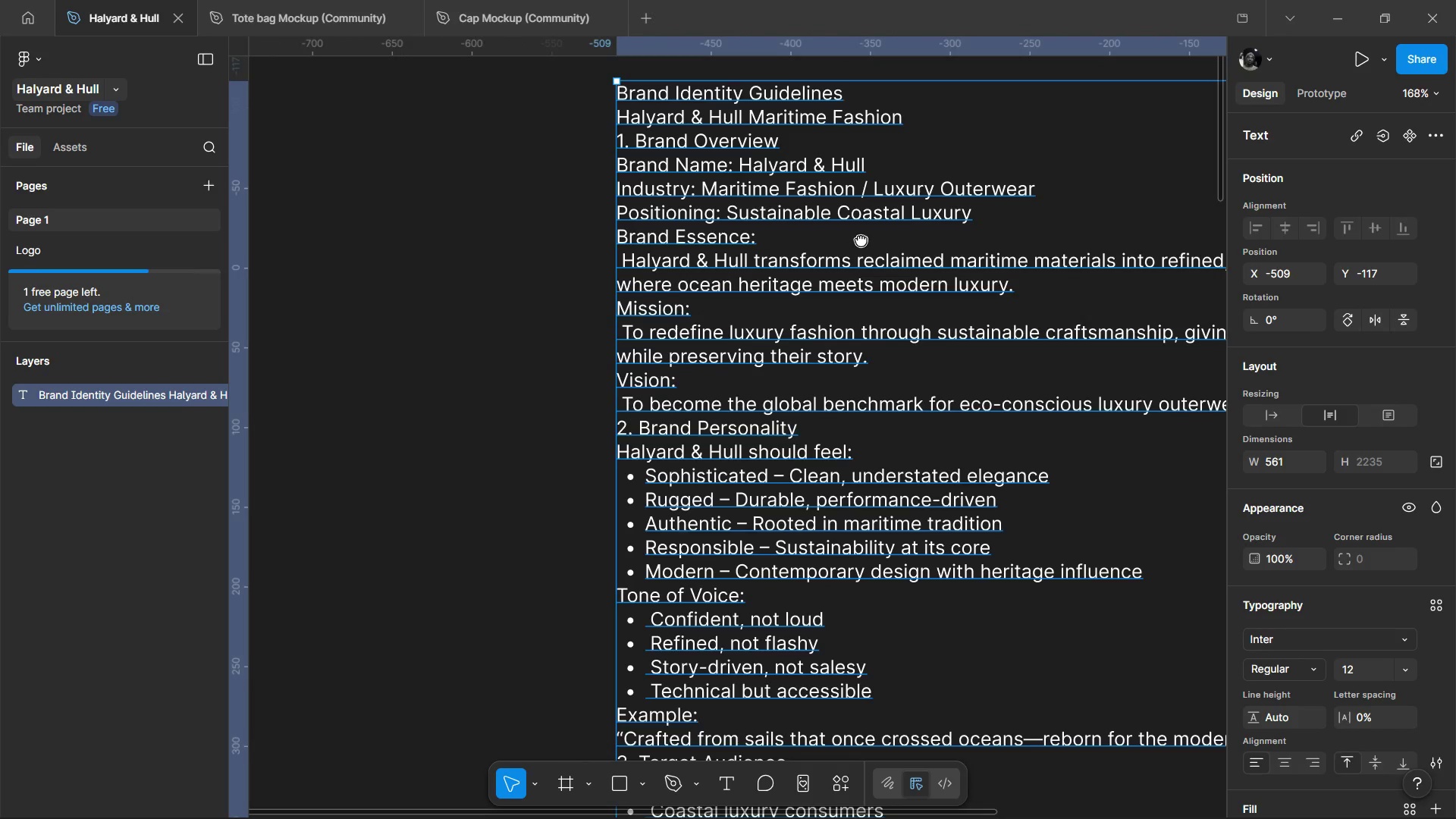 
scroll: coordinate [748, 293], scroll_direction: down, amount: 15.0
 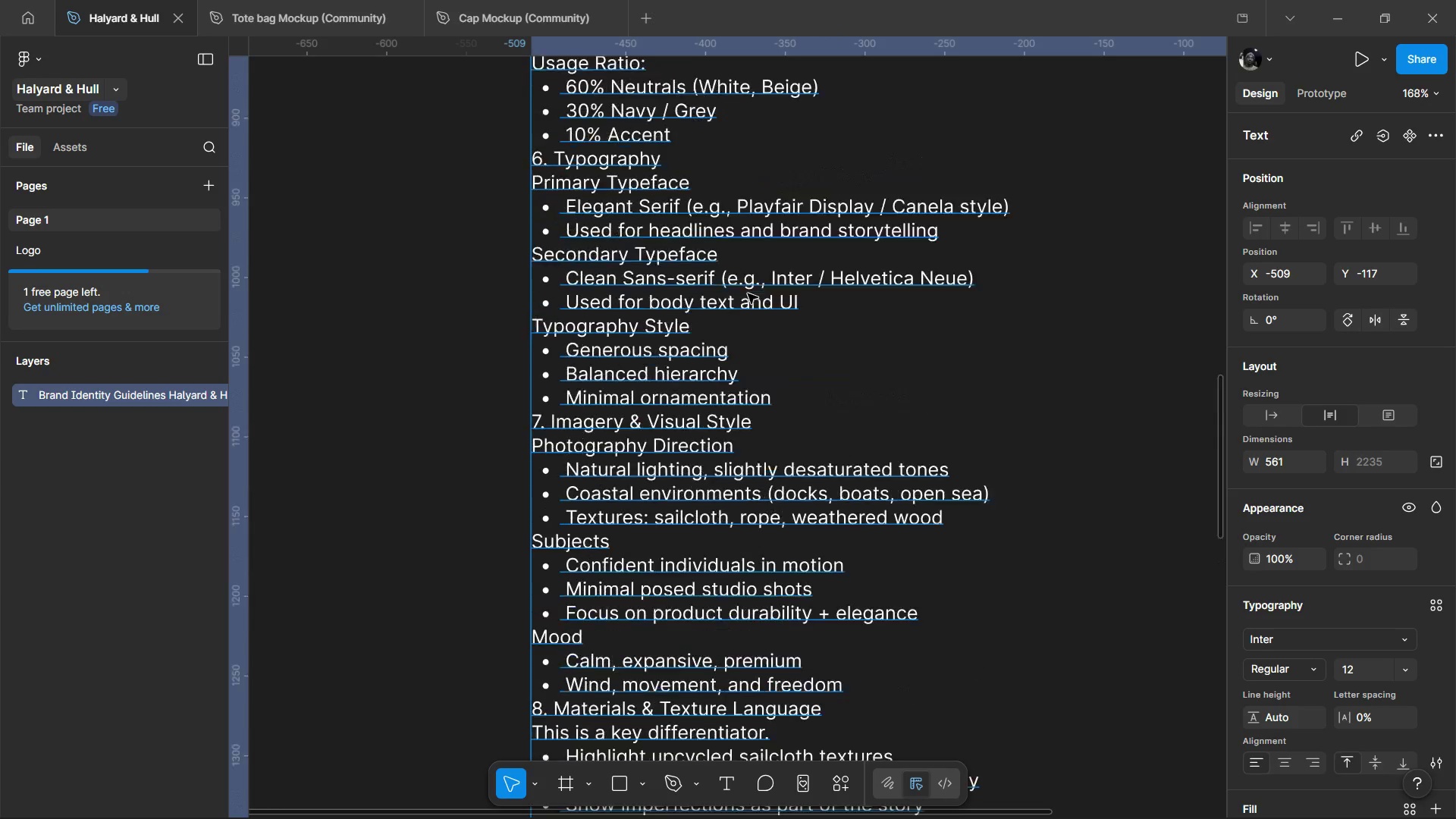 
scroll: coordinate [748, 293], scroll_direction: up, amount: 2.0
 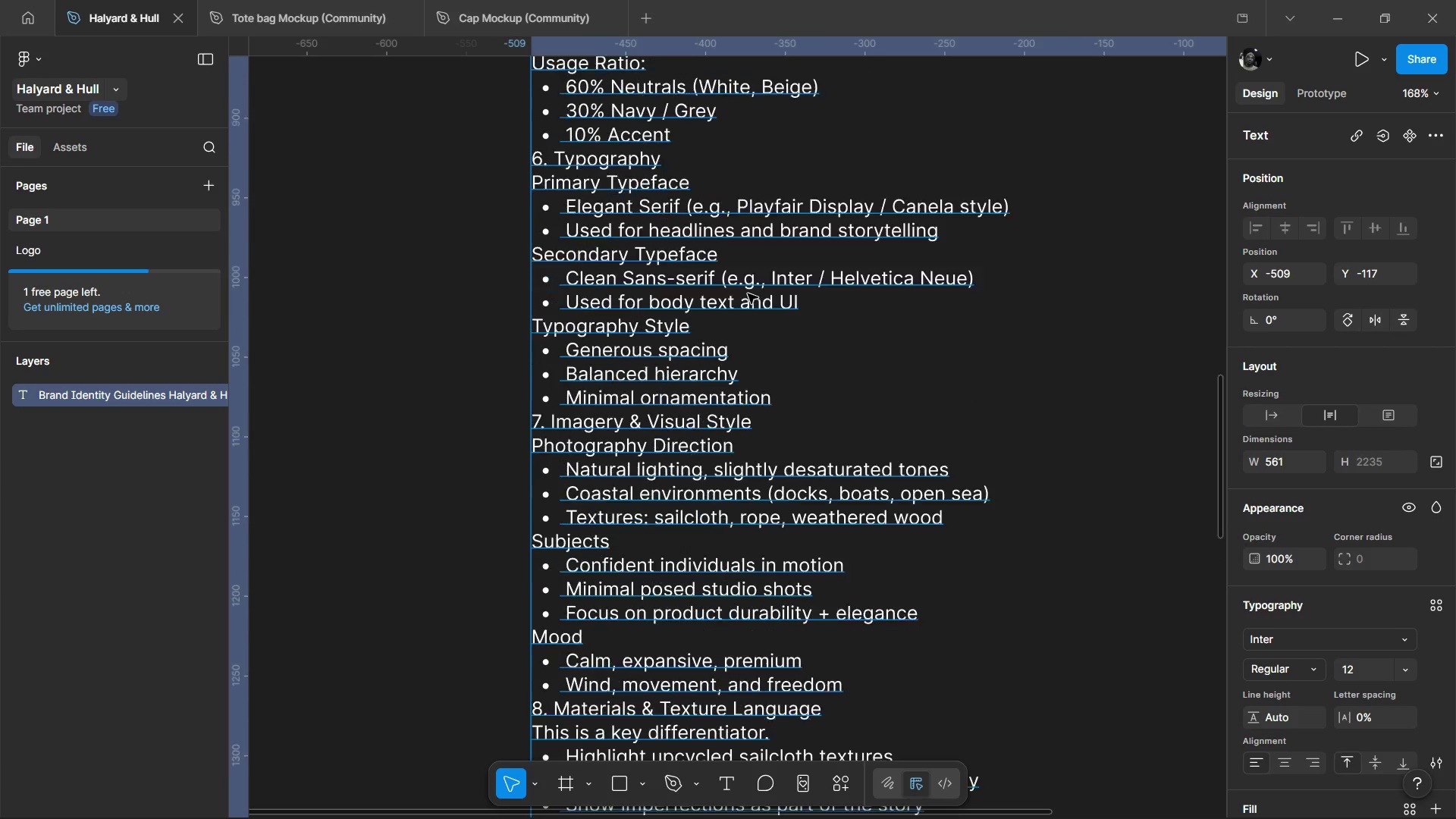 
scroll: coordinate [746, 297], scroll_direction: down, amount: 8.0
 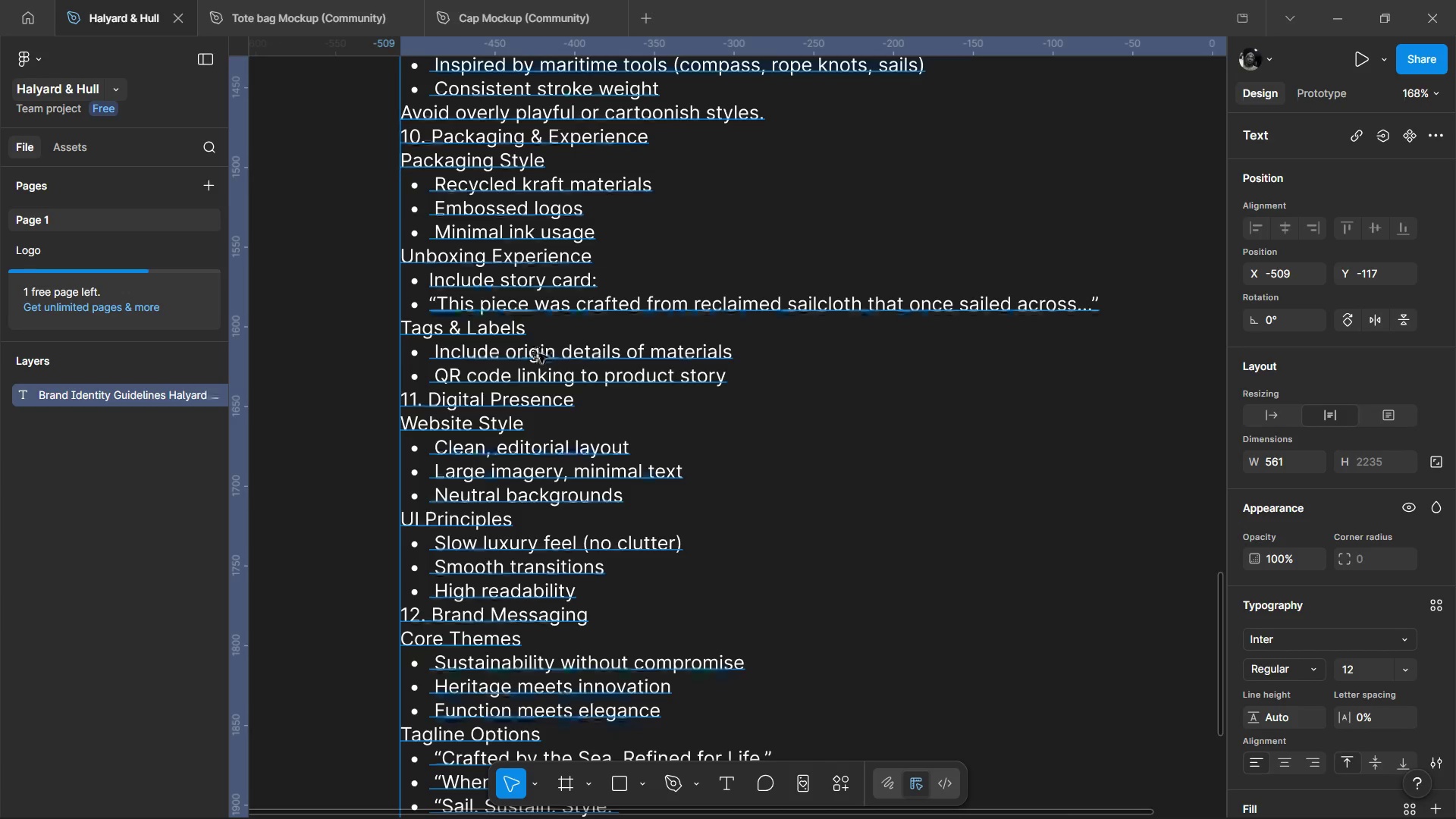 
wait(6.11)
 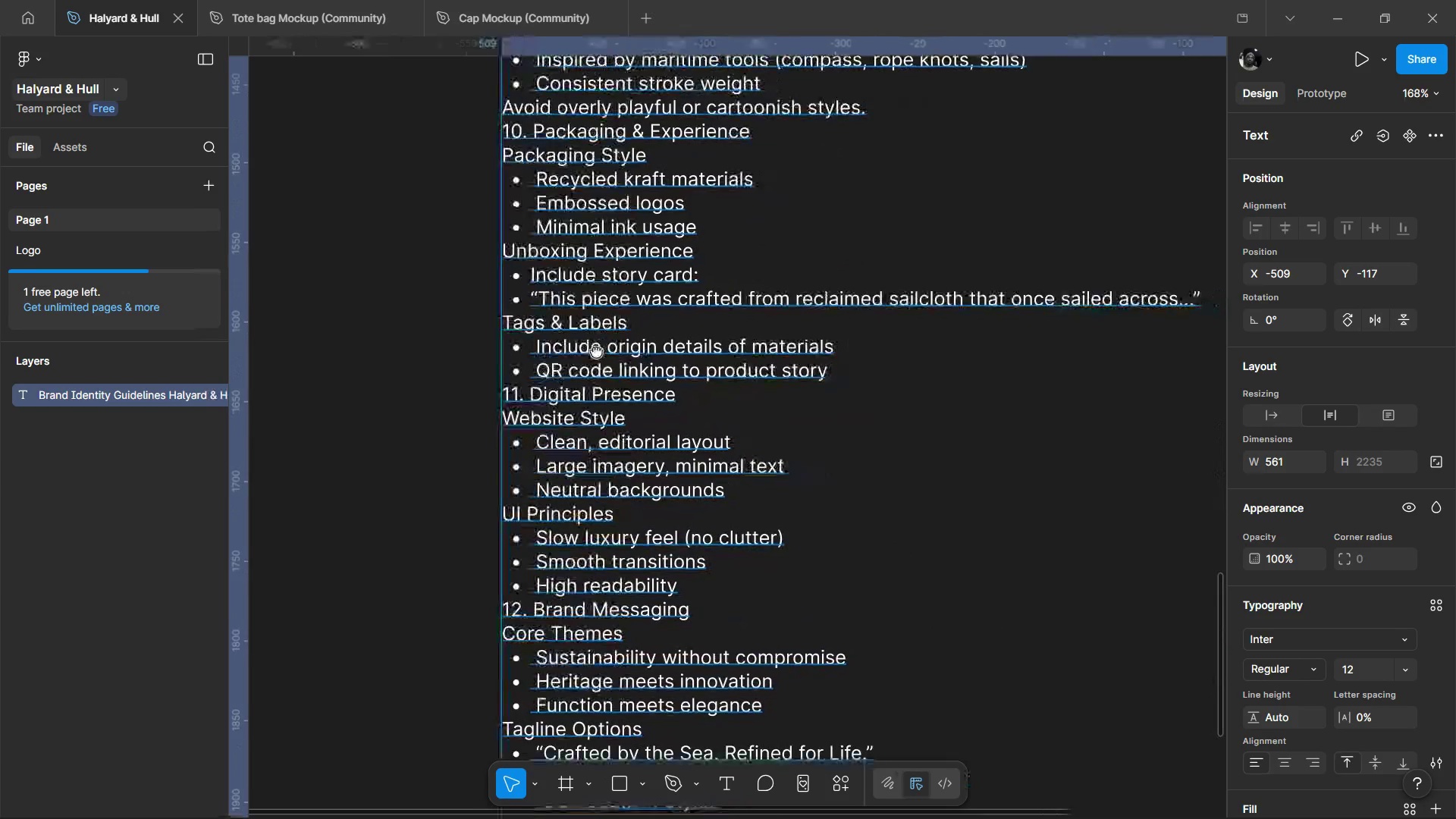 
scroll: coordinate [538, 353], scroll_direction: down, amount: 5.0
 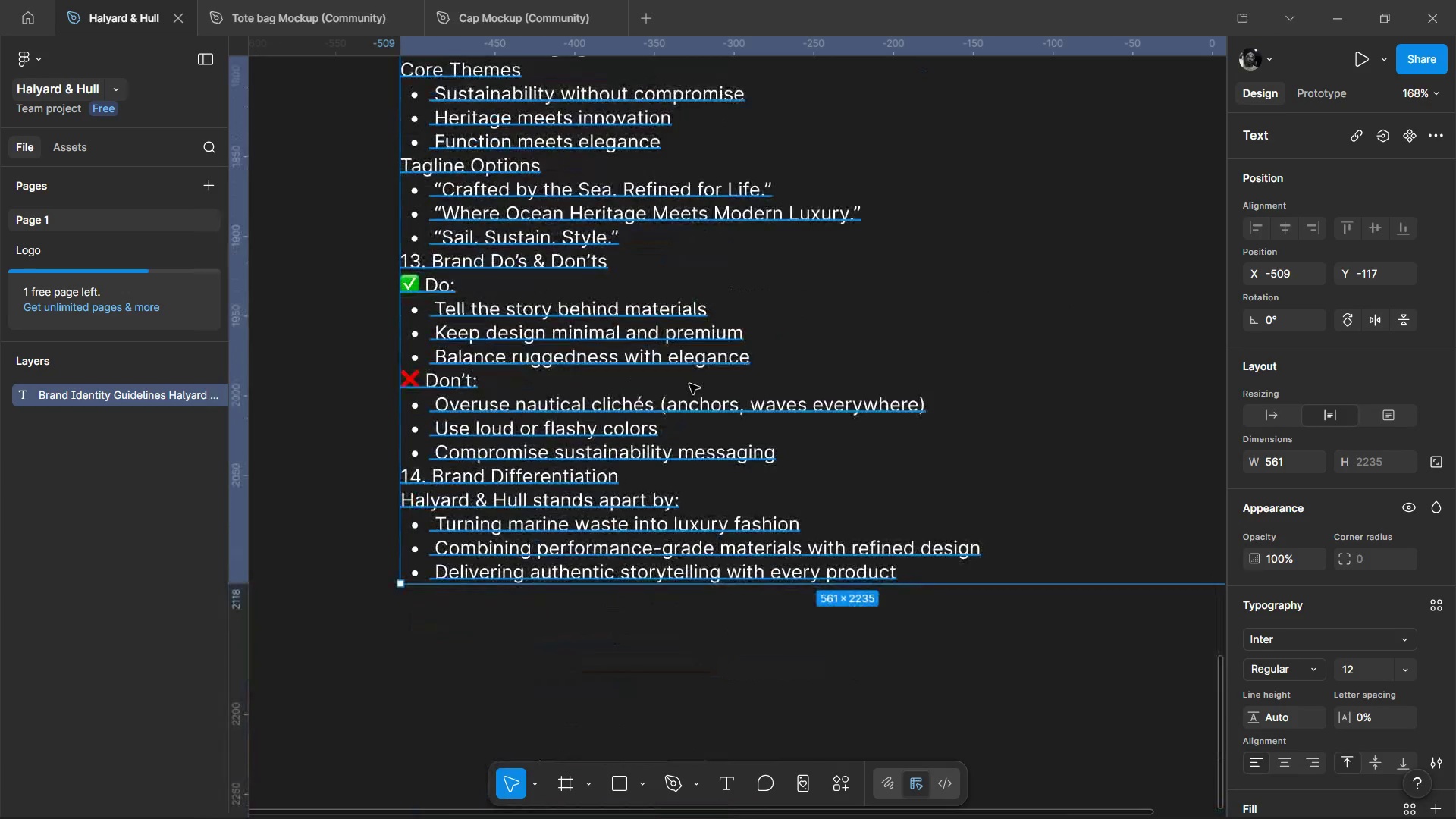 
scroll: coordinate [692, 411], scroll_direction: up, amount: 9.0
 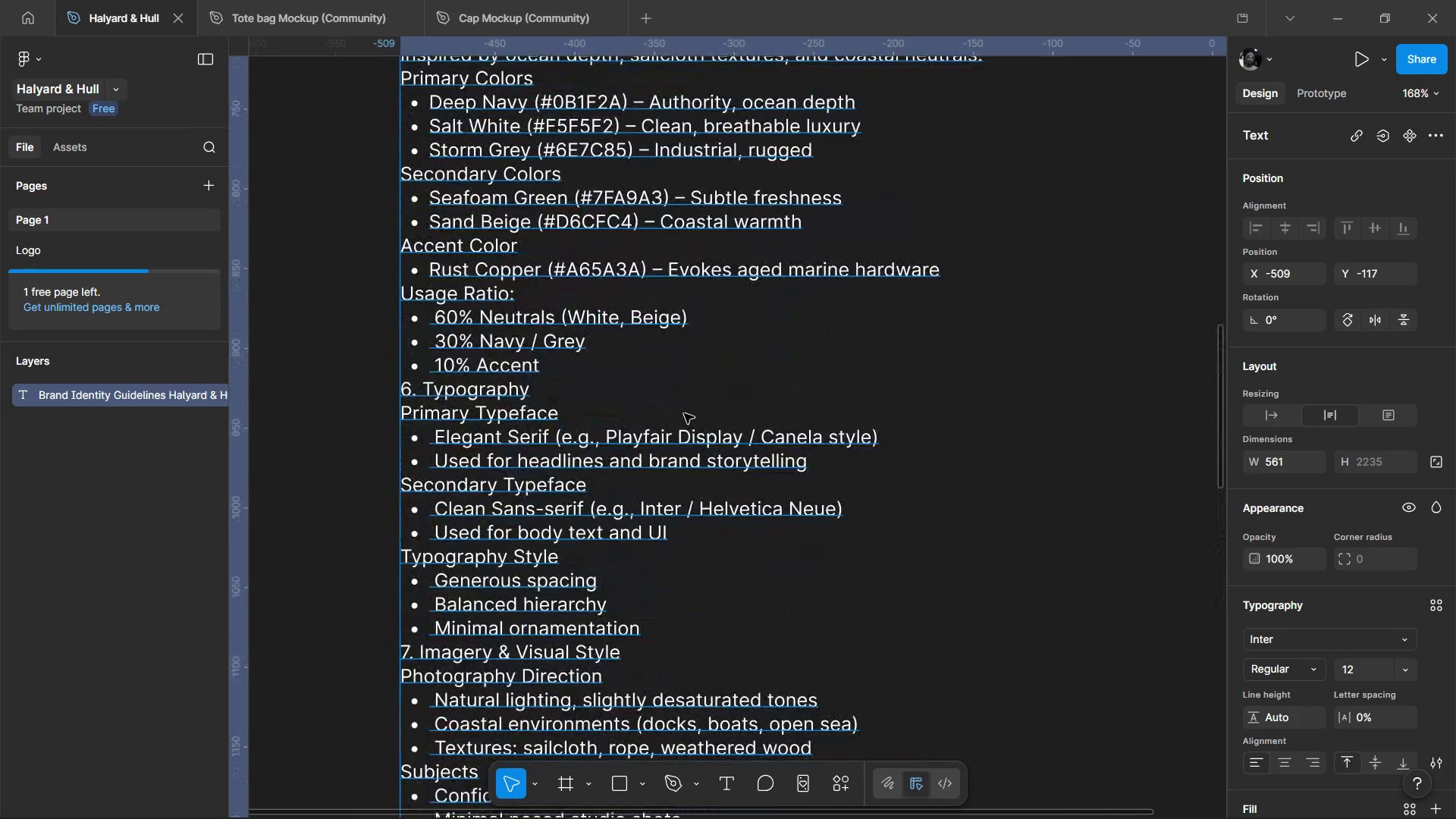 
scroll: coordinate [630, 439], scroll_direction: up, amount: 11.0
 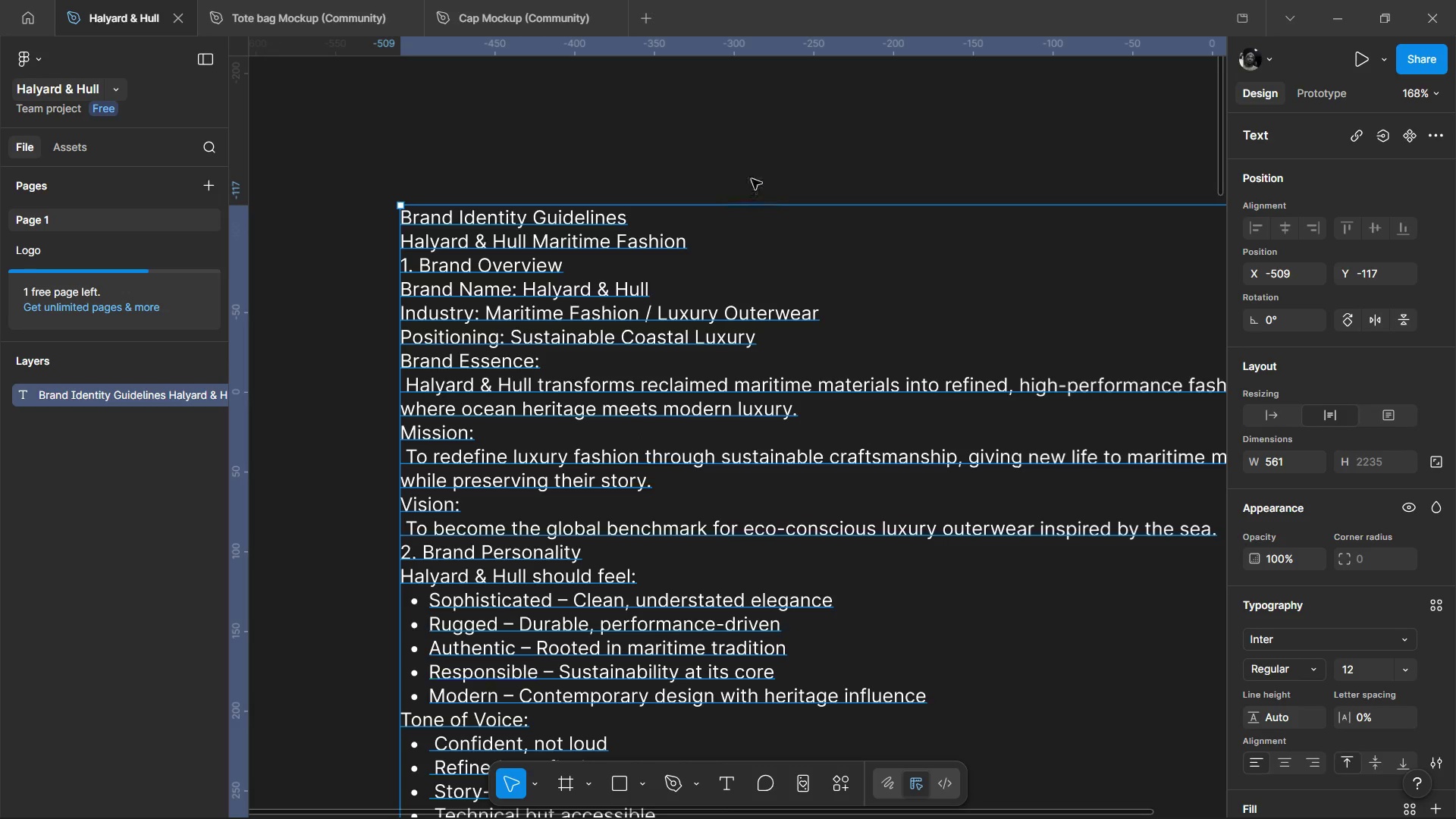 
hold_key(key=ControlLeft, duration=1.45)
scroll: coordinate [722, 246], scroll_direction: down, amount: 7.0
 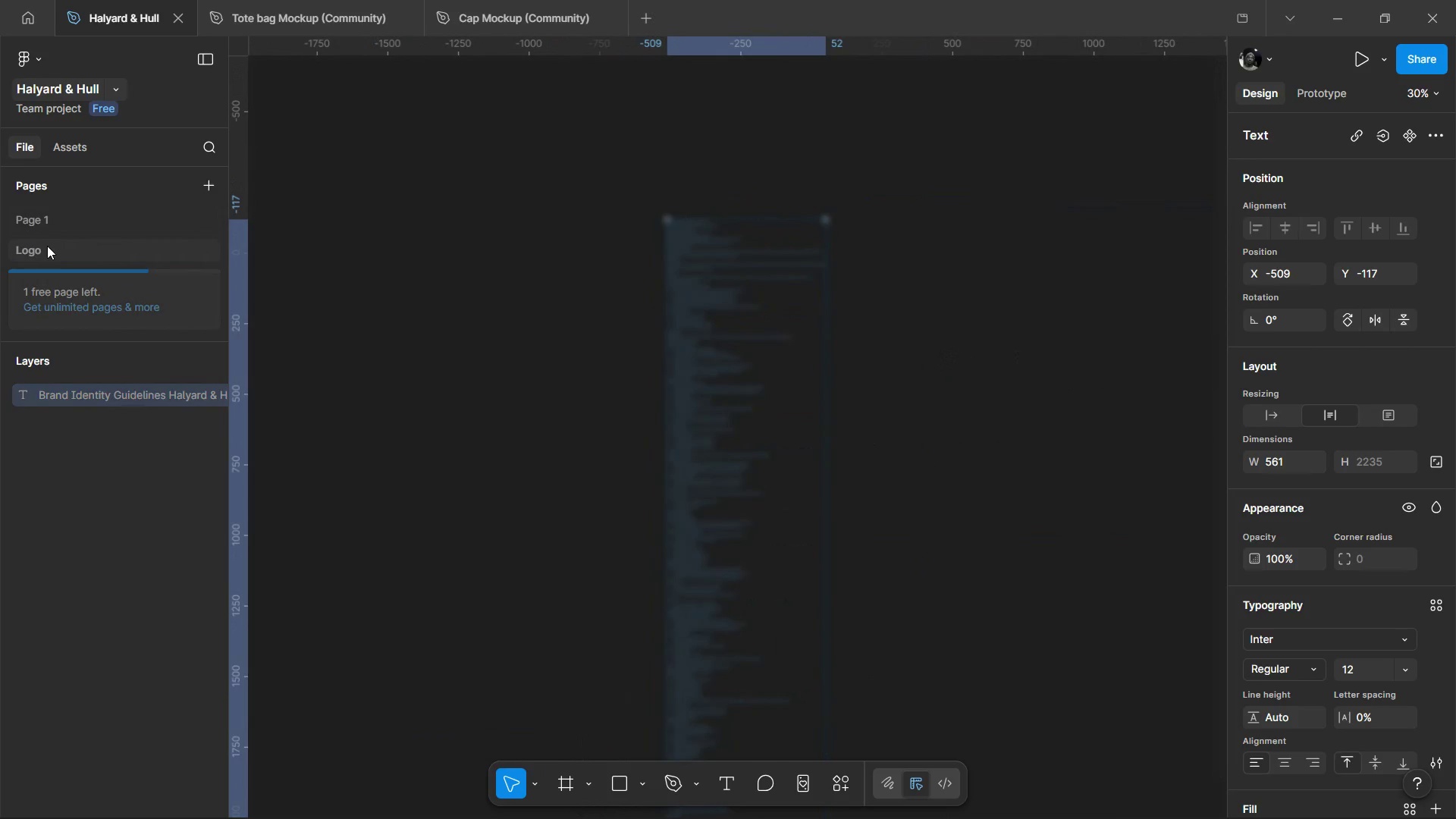 
hold_key(key=ControlLeft, duration=0.64)
 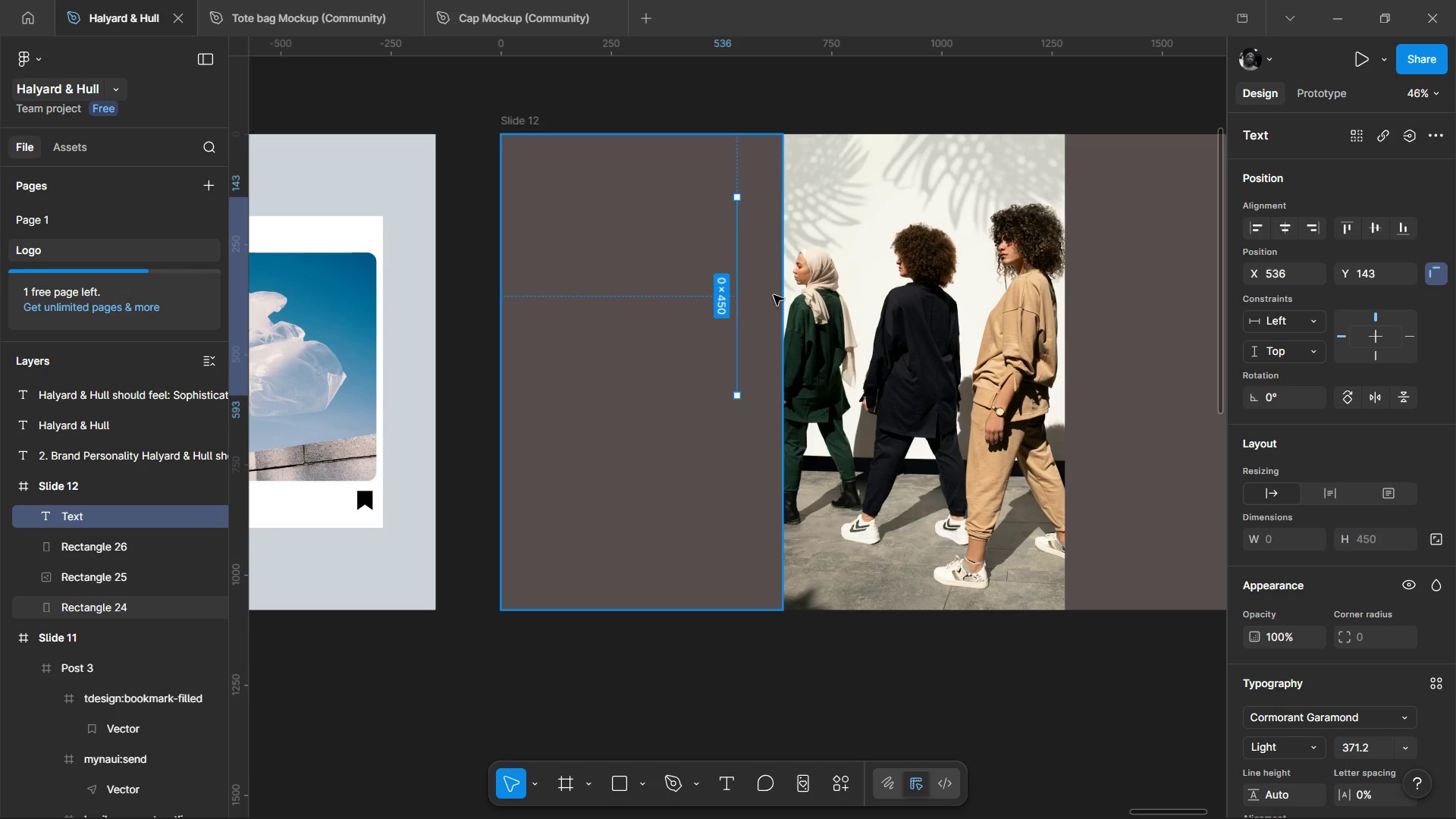 
left_click([737, 292])
 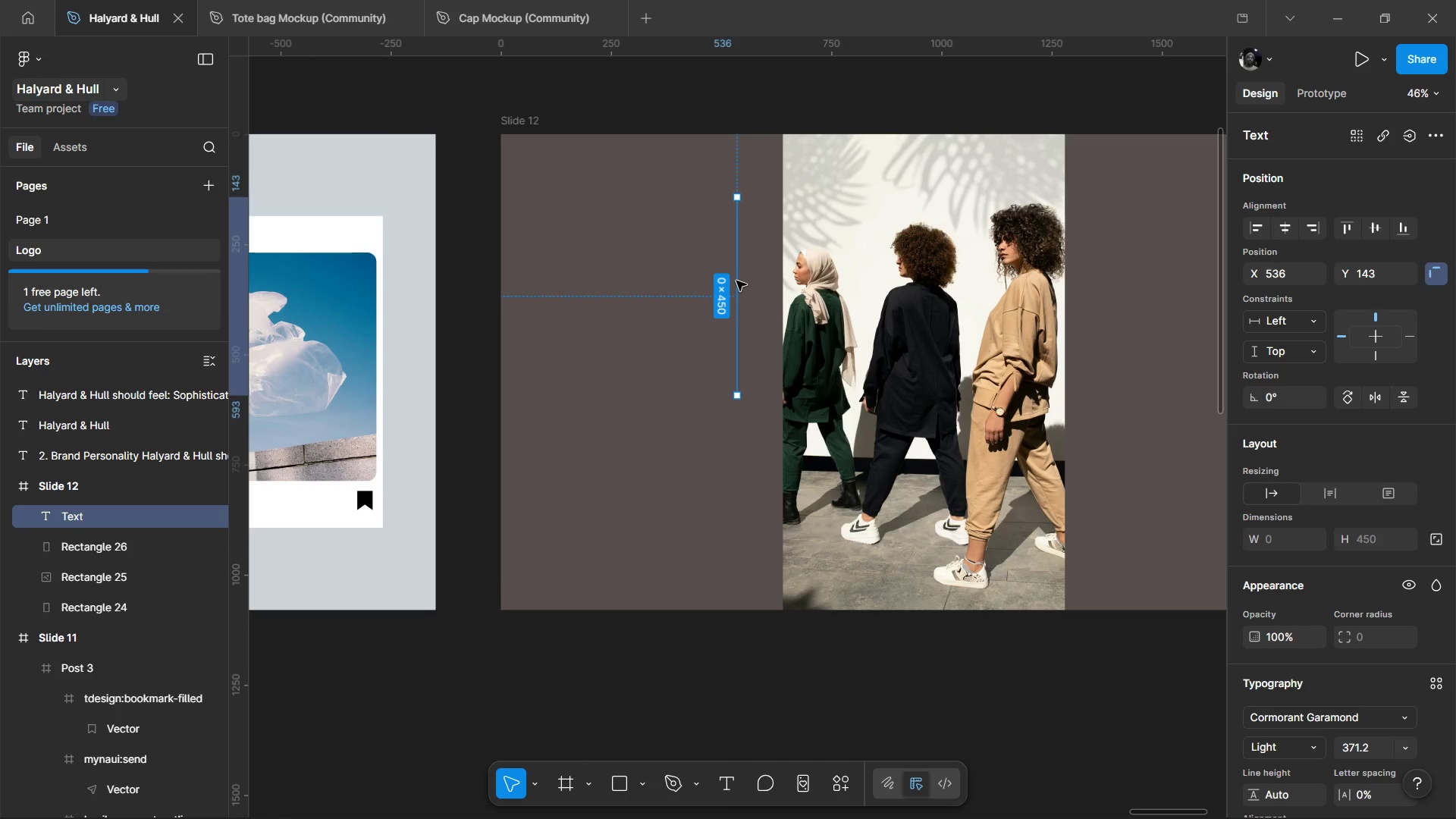 
left_click([736, 281])
 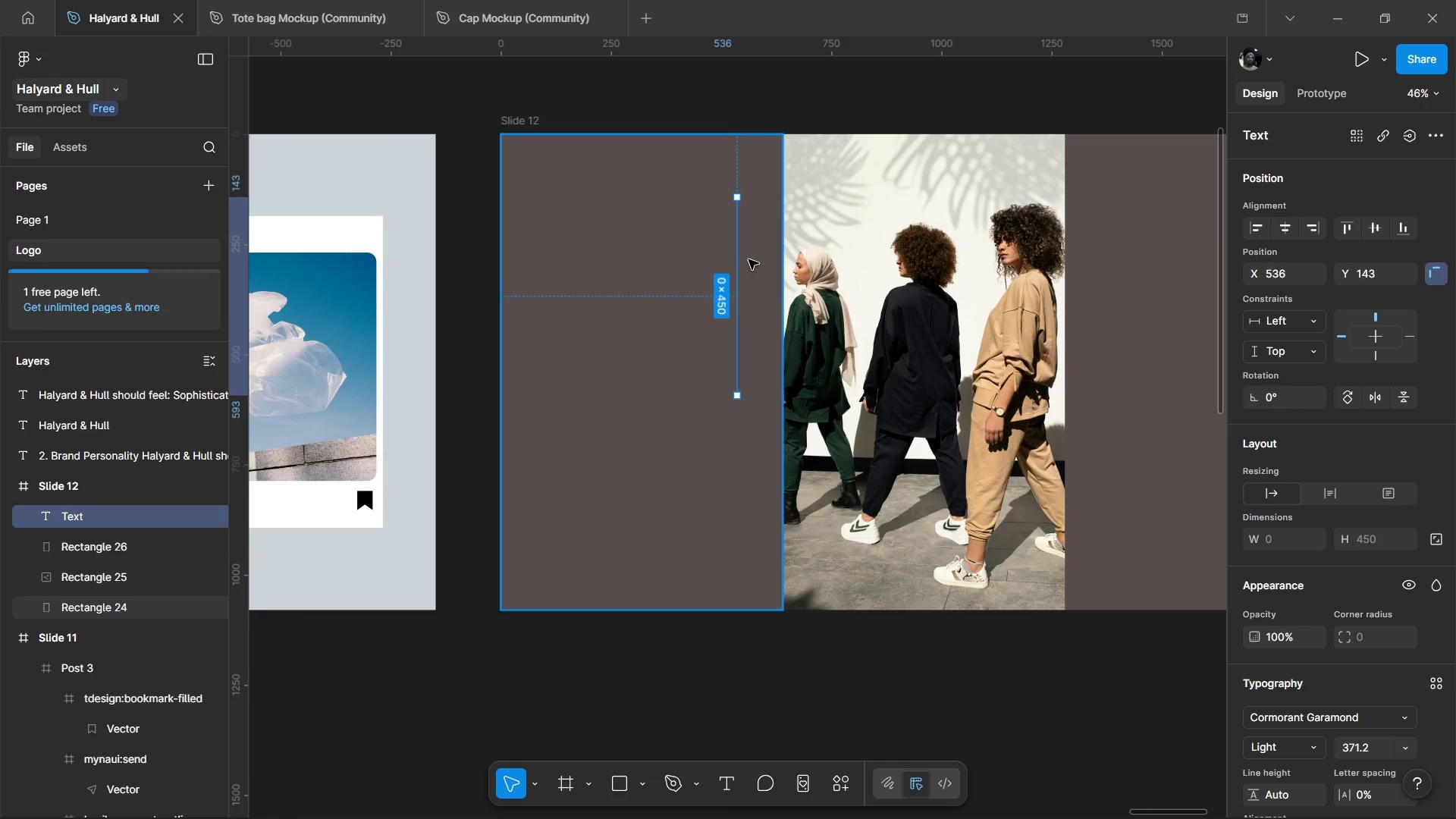 
key(E)
 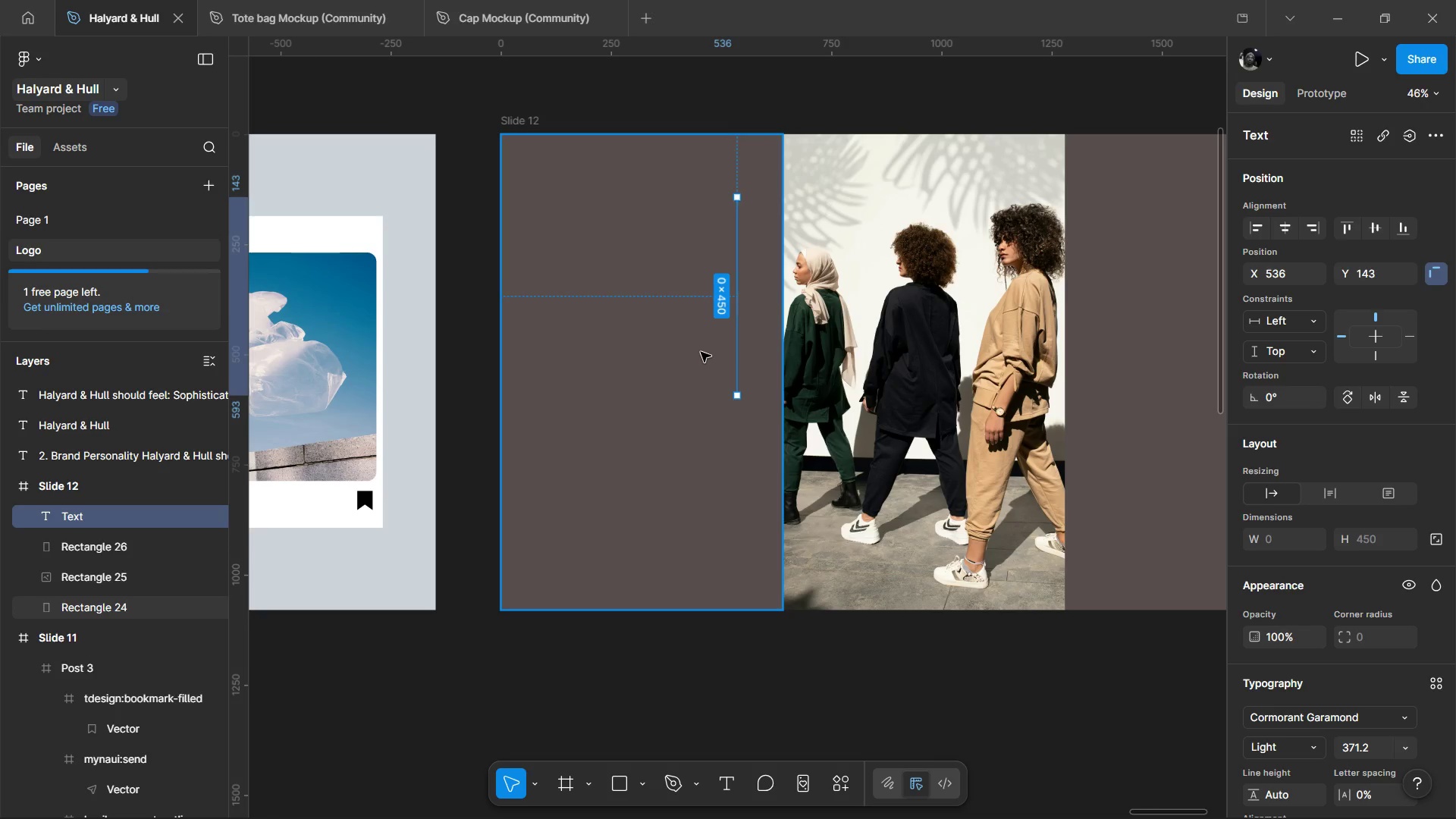 
double_click([701, 352])
 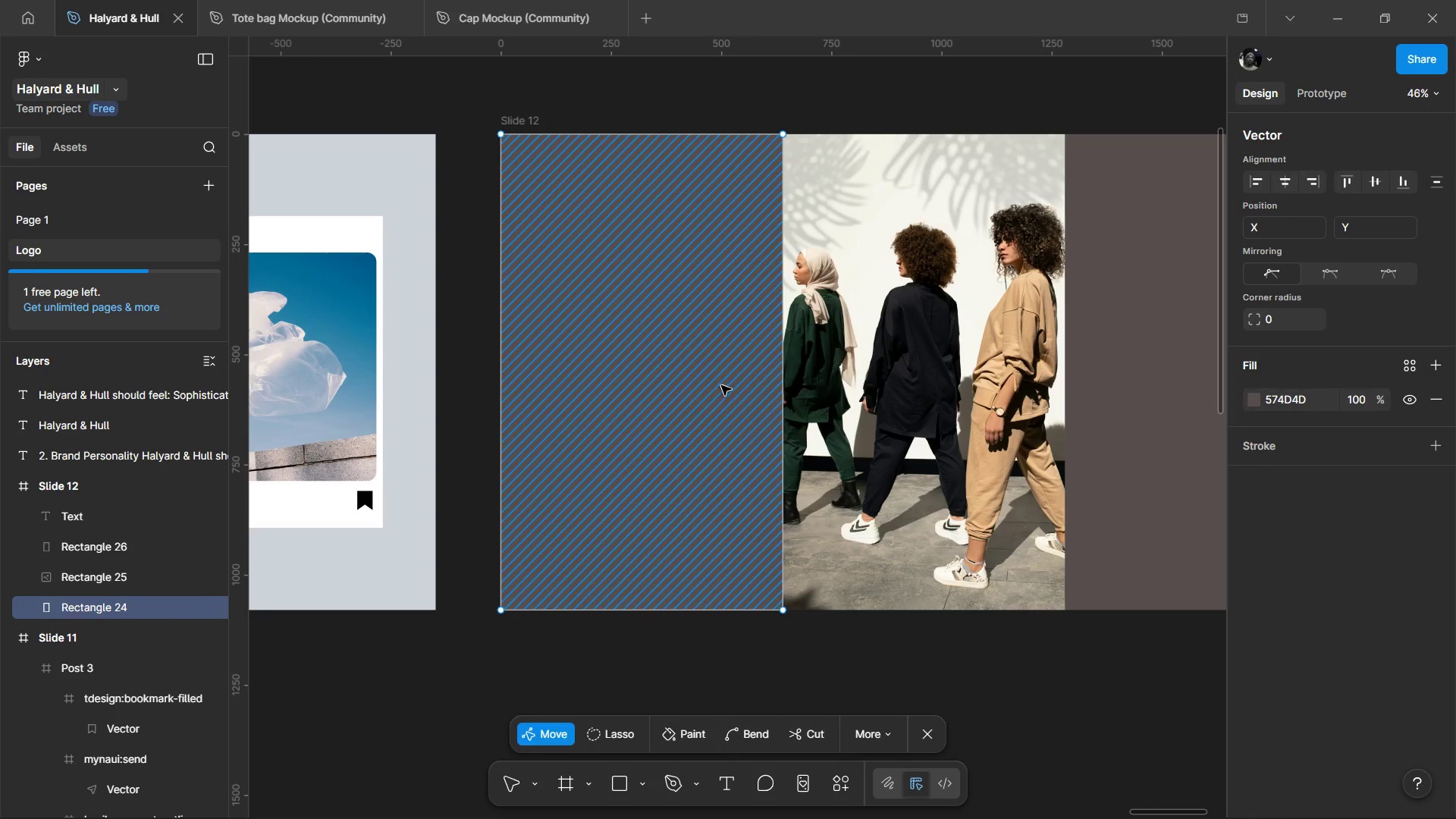 
key(T)
 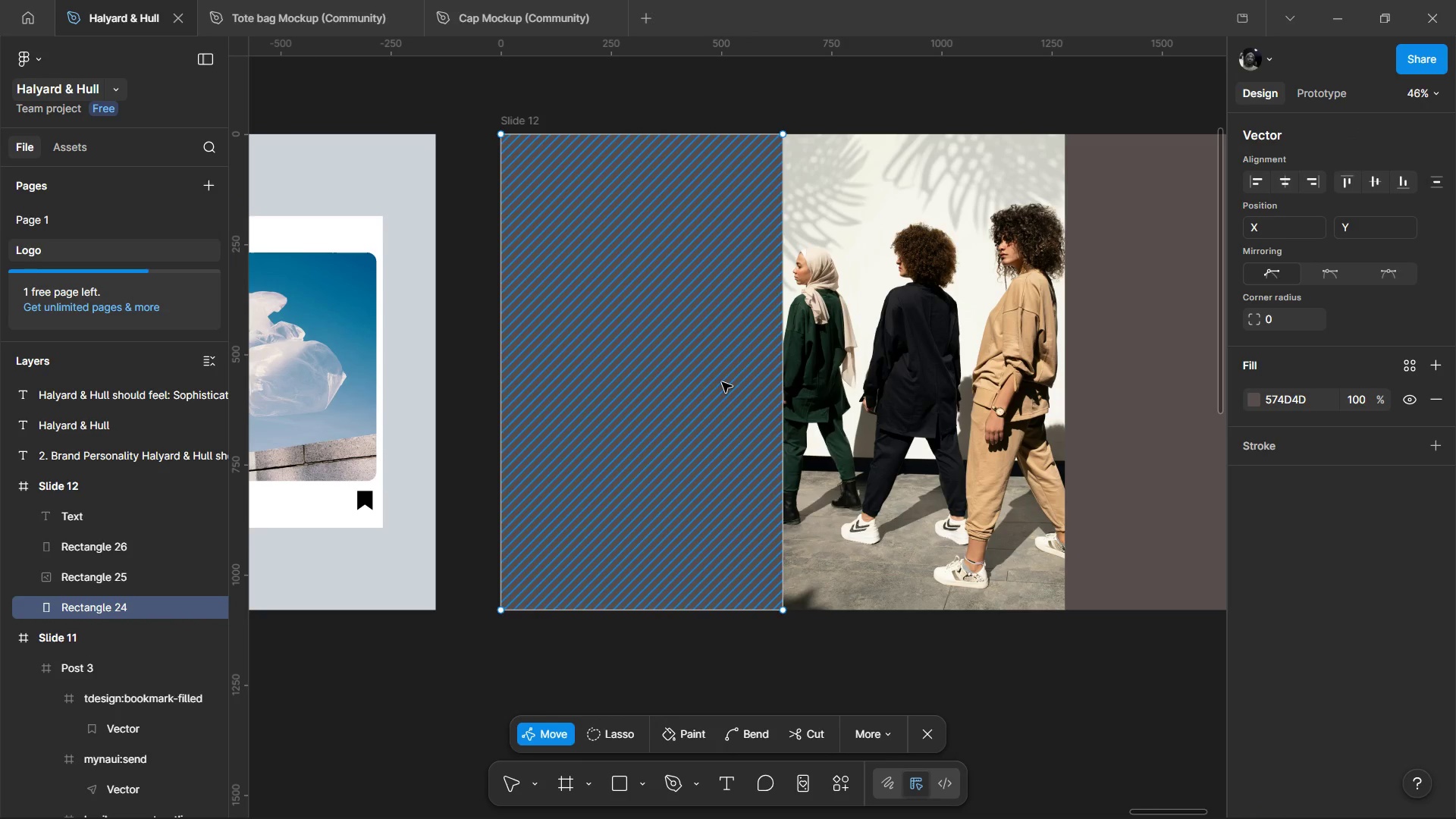 
key(Escape)
 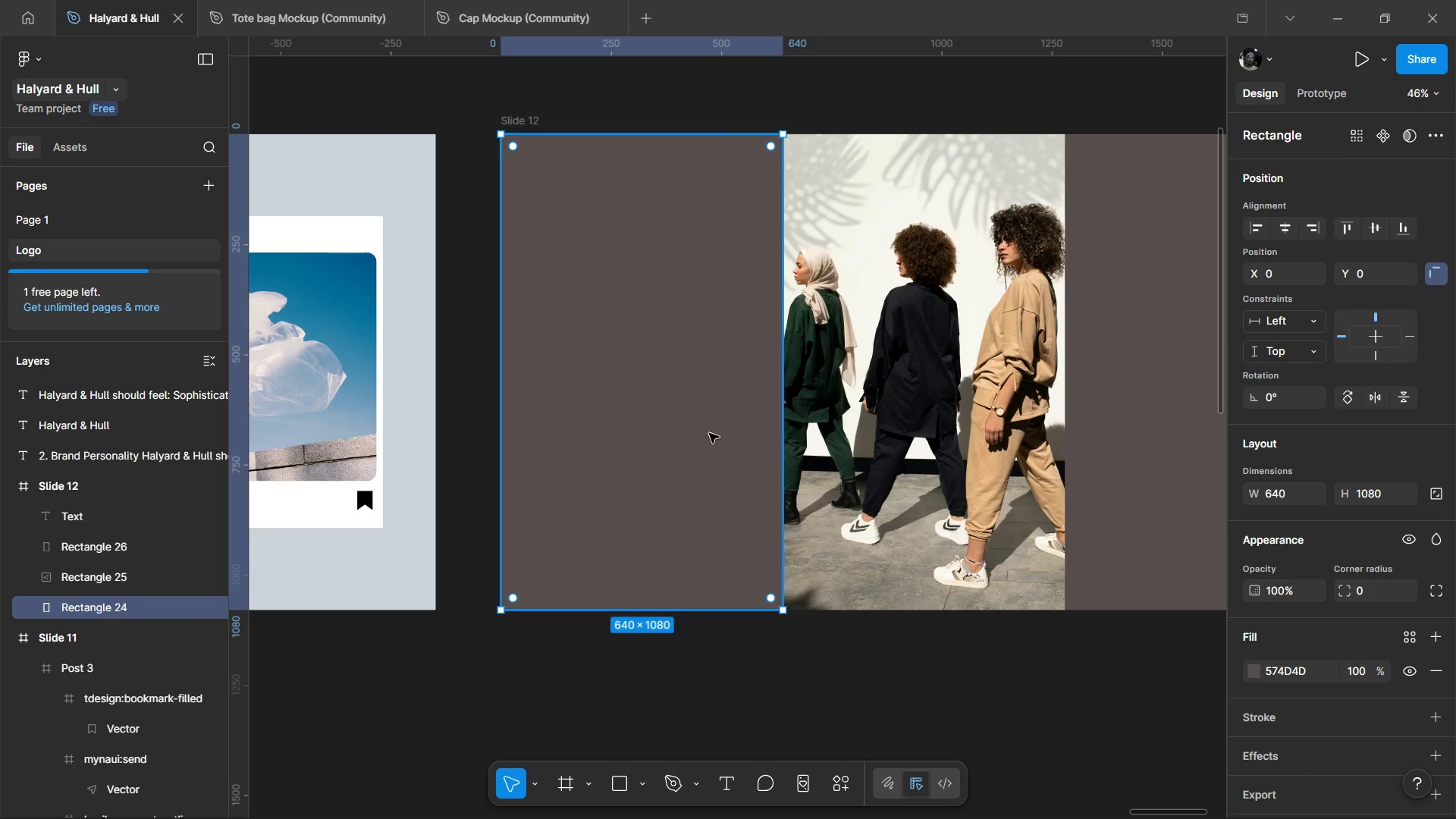 
key(T)
 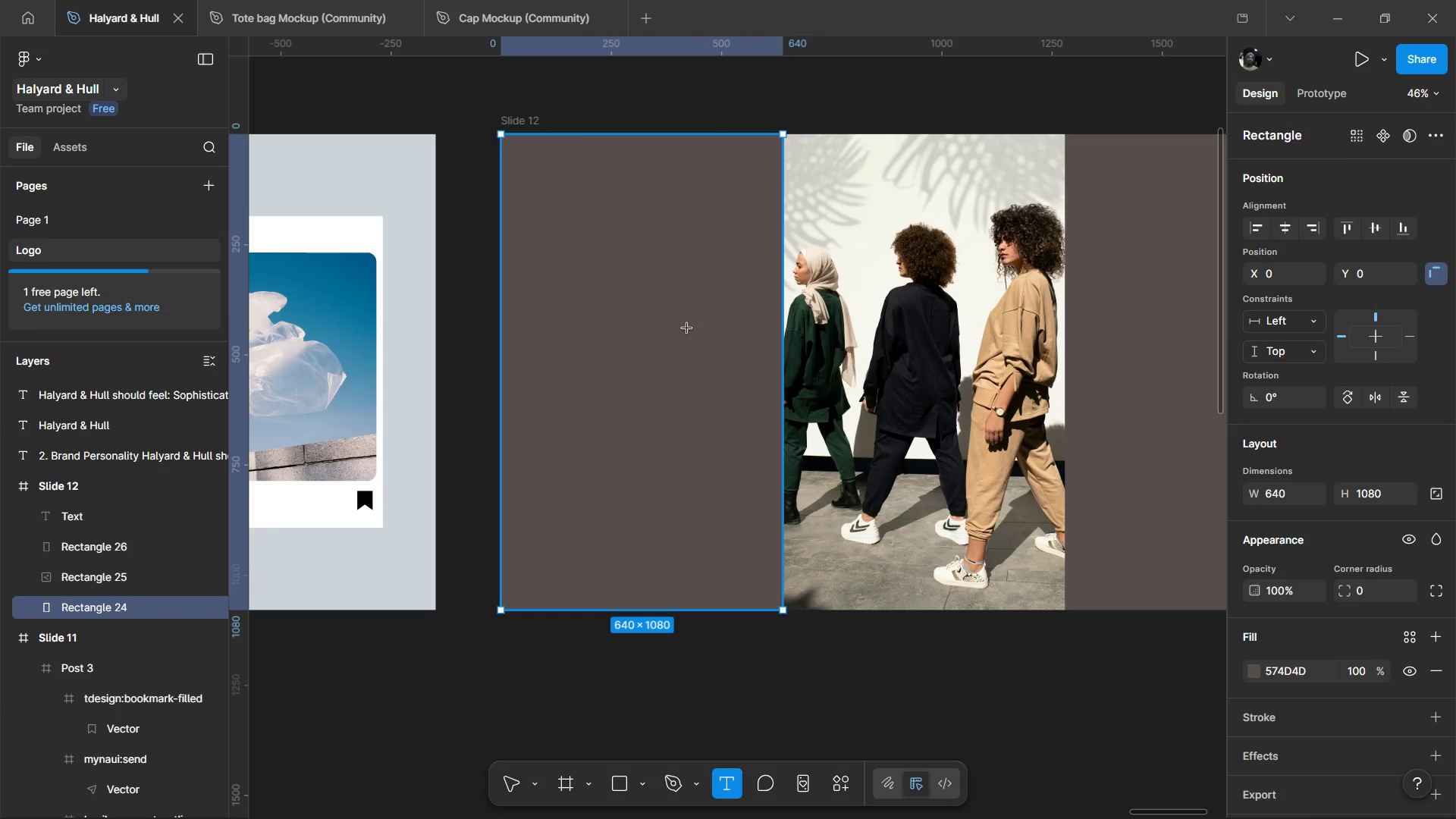 
left_click([687, 328])
 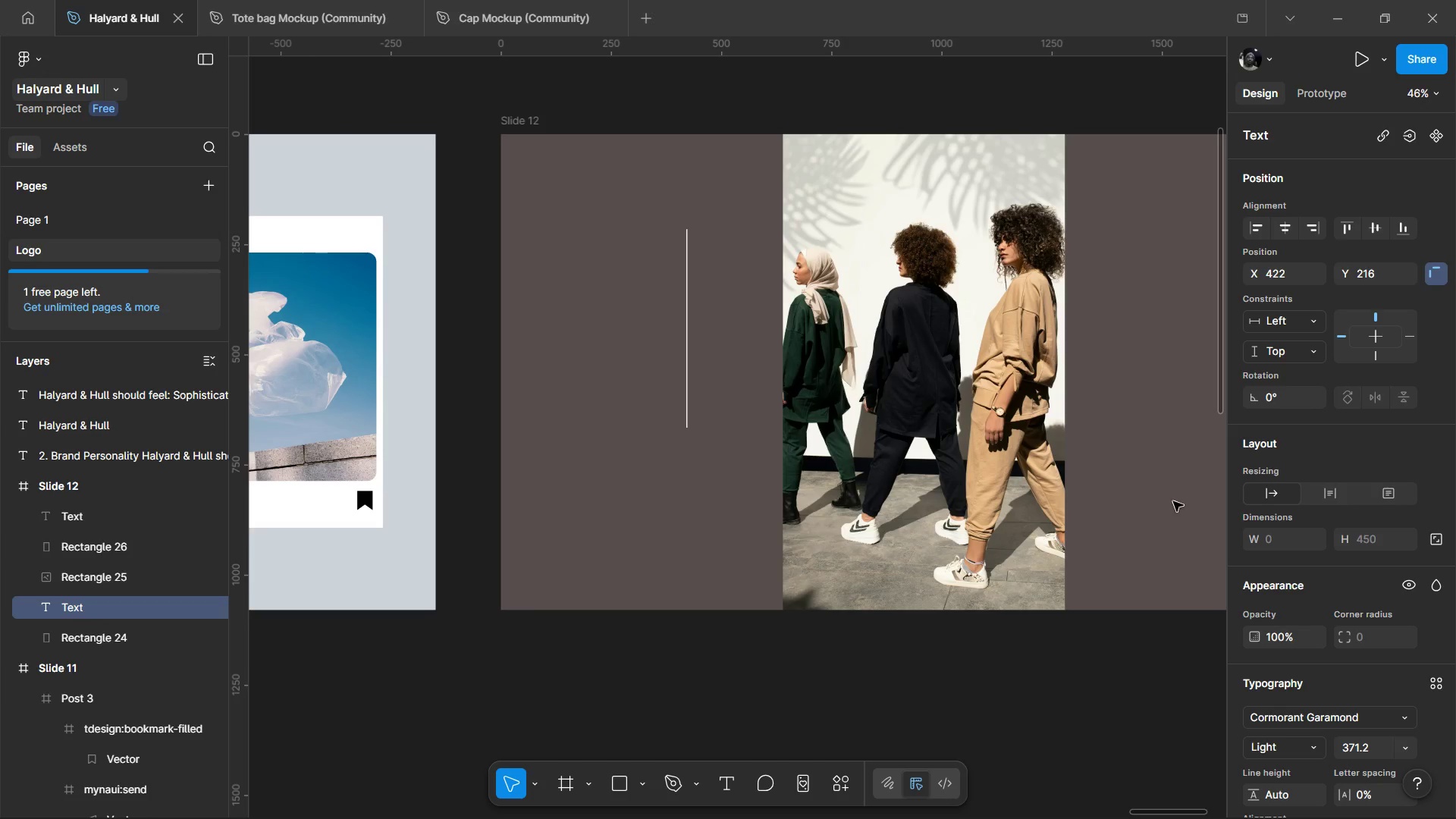 
scroll: coordinate [1365, 676], scroll_direction: down, amount: 1.0
 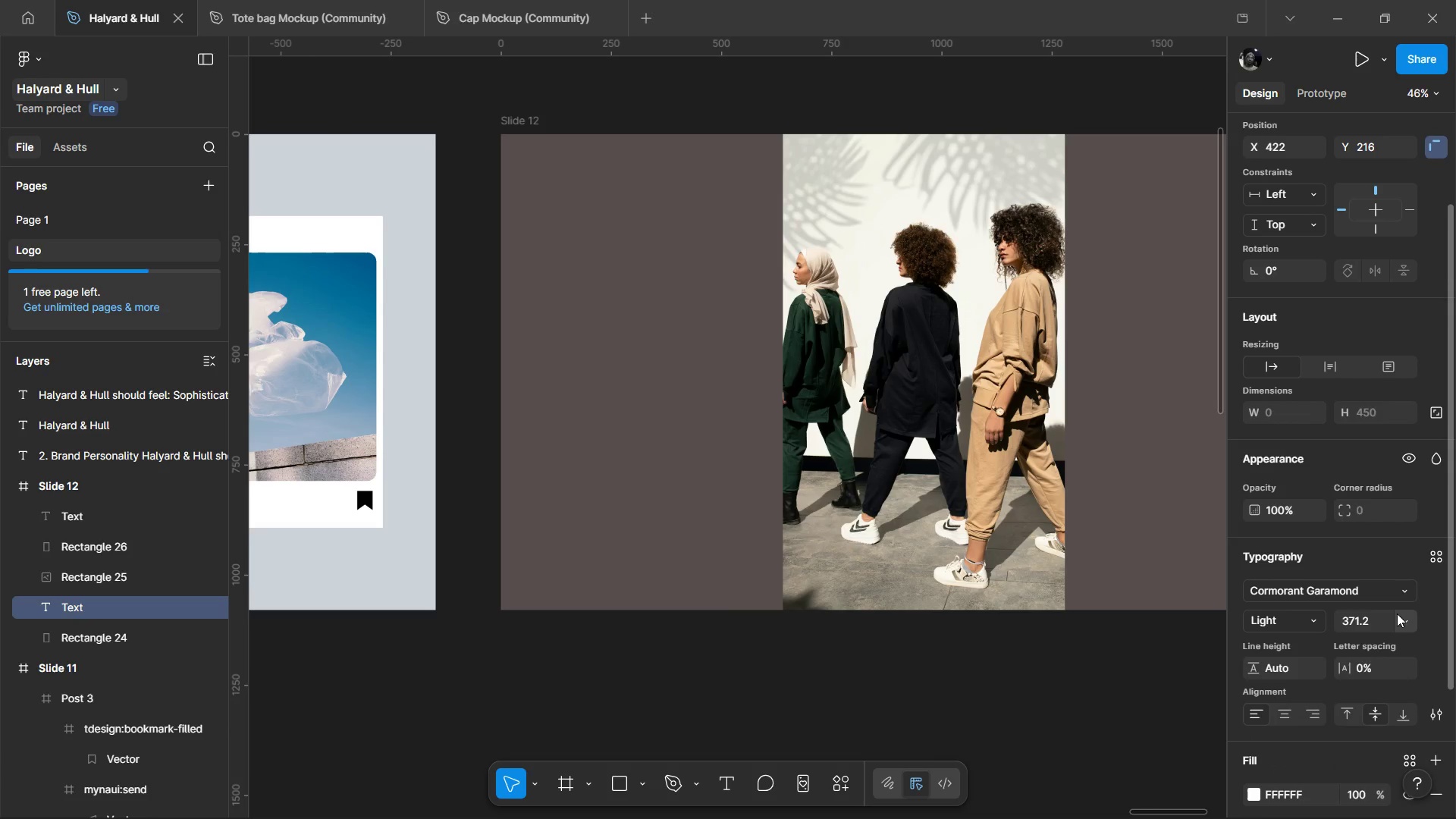 
left_click([1397, 613])
 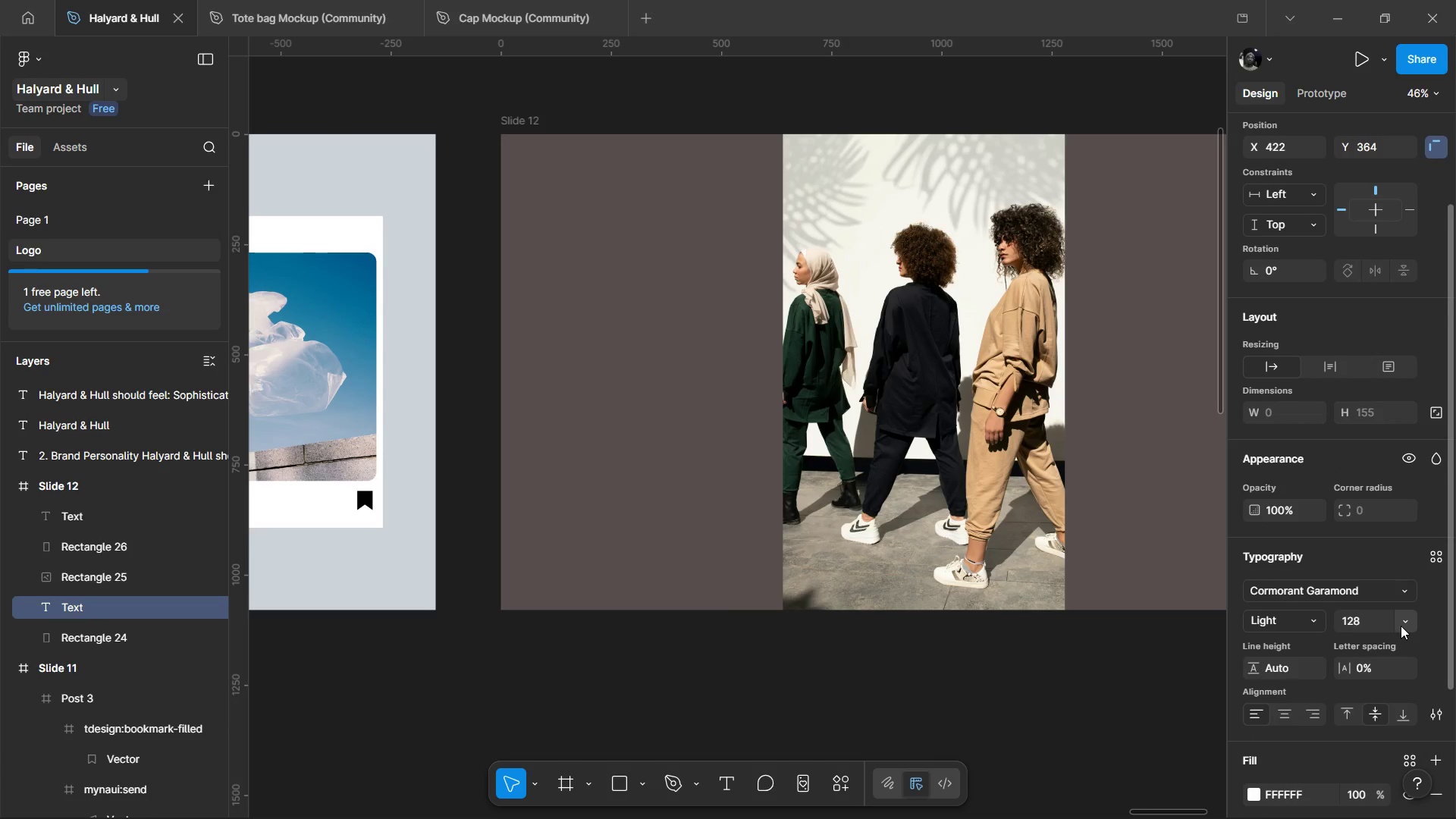 
wait(6.2)
 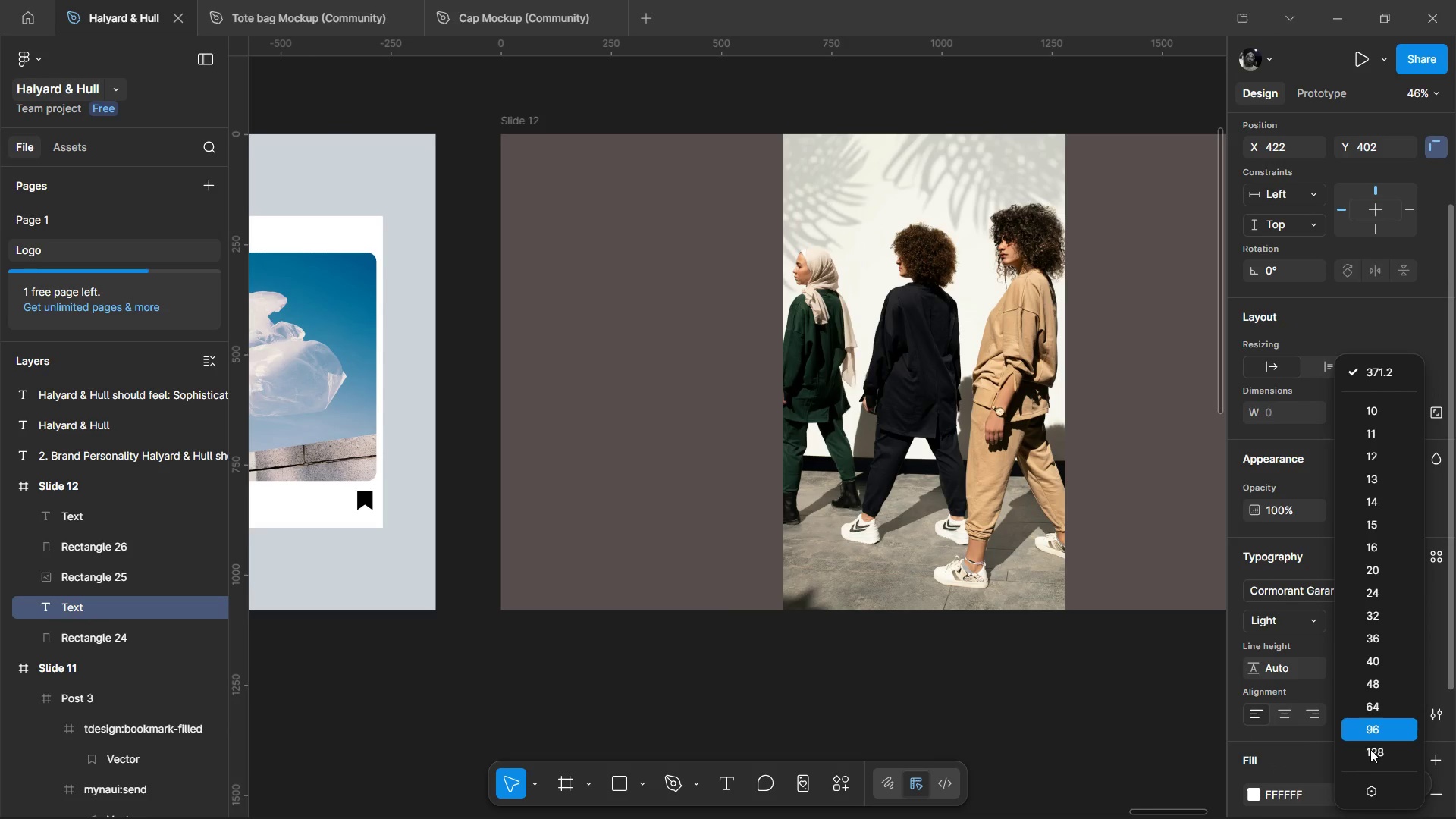 
left_click([1386, 579])
 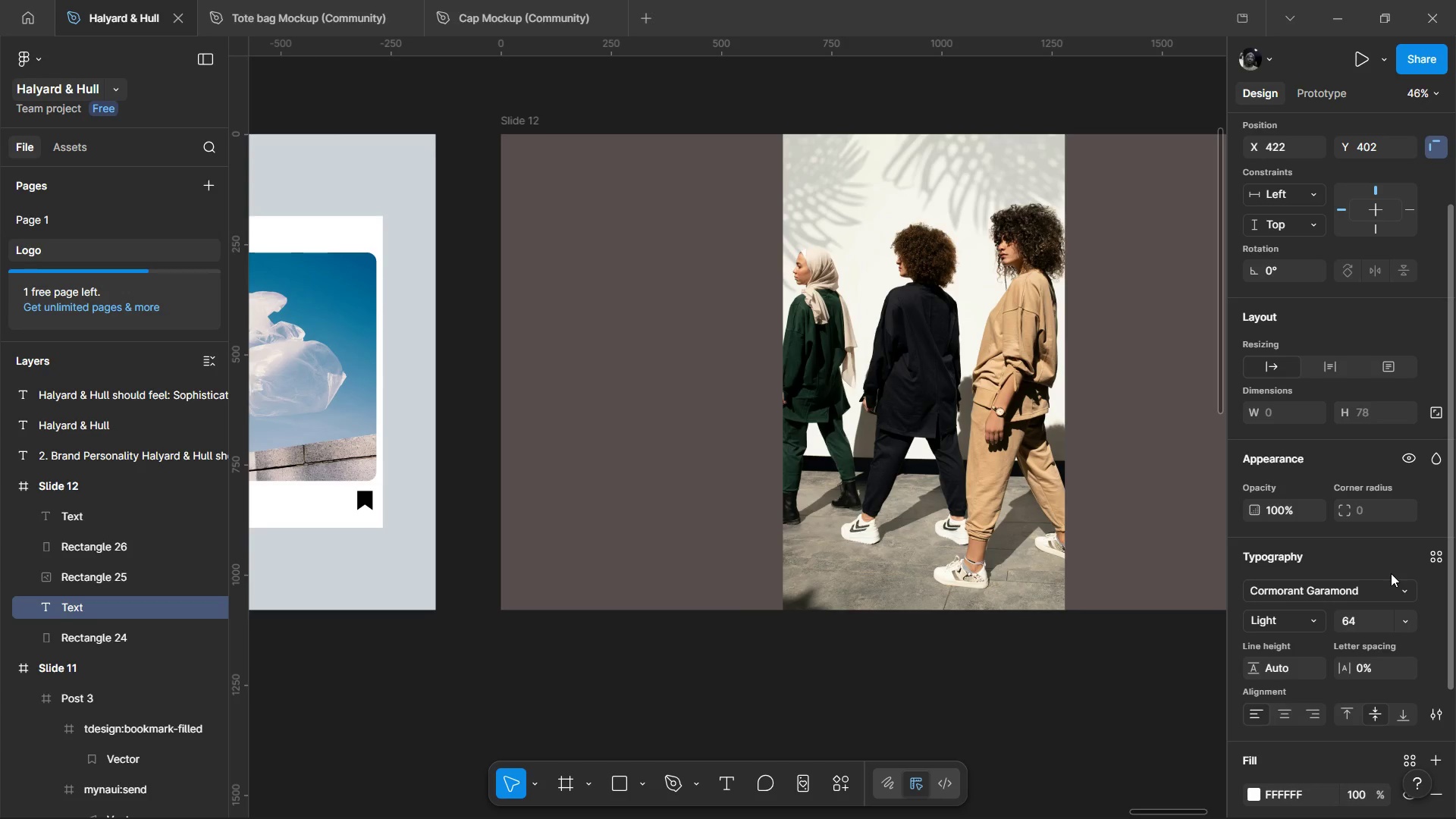 
type(wear )
 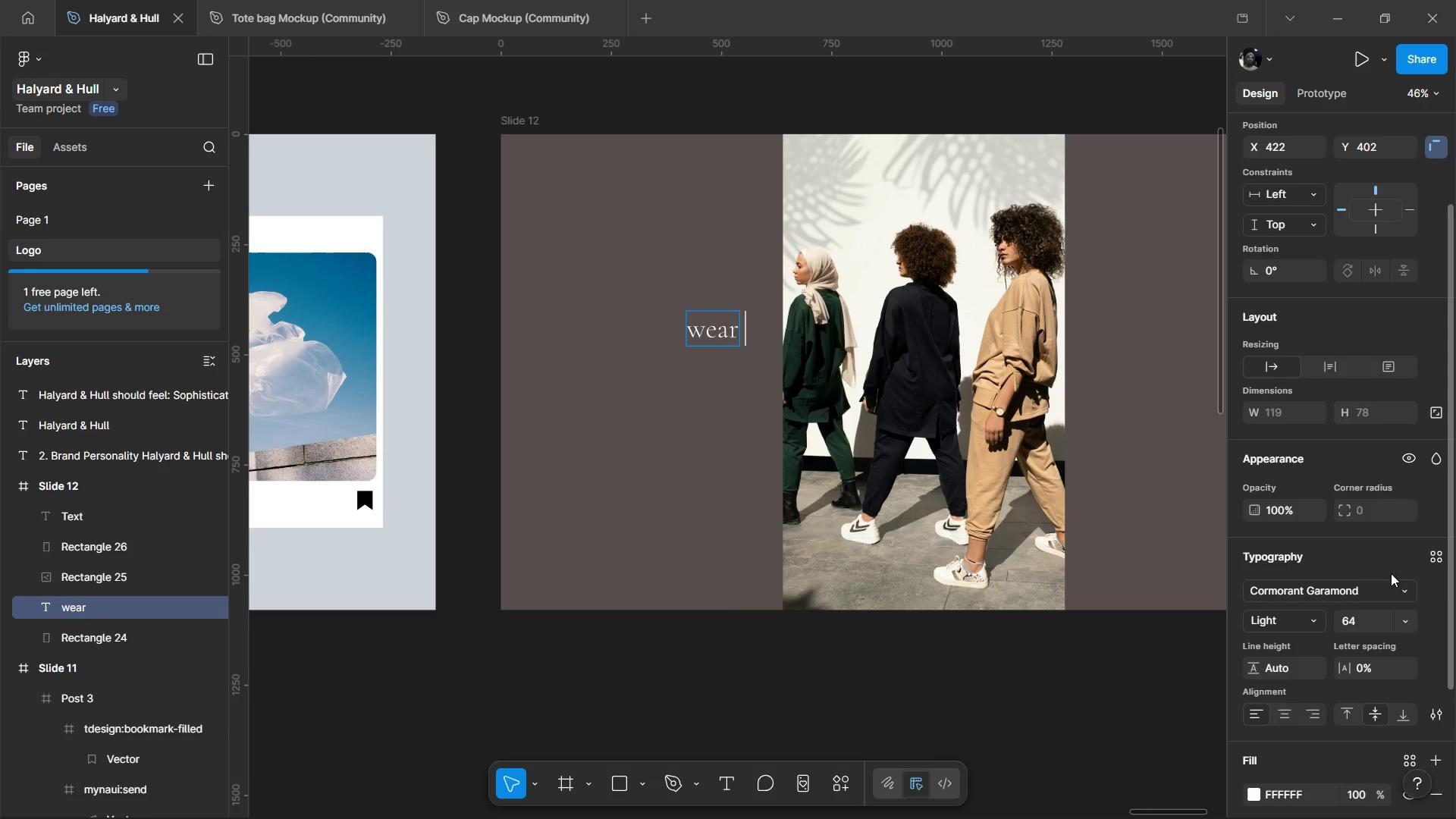 
key(Enter)
 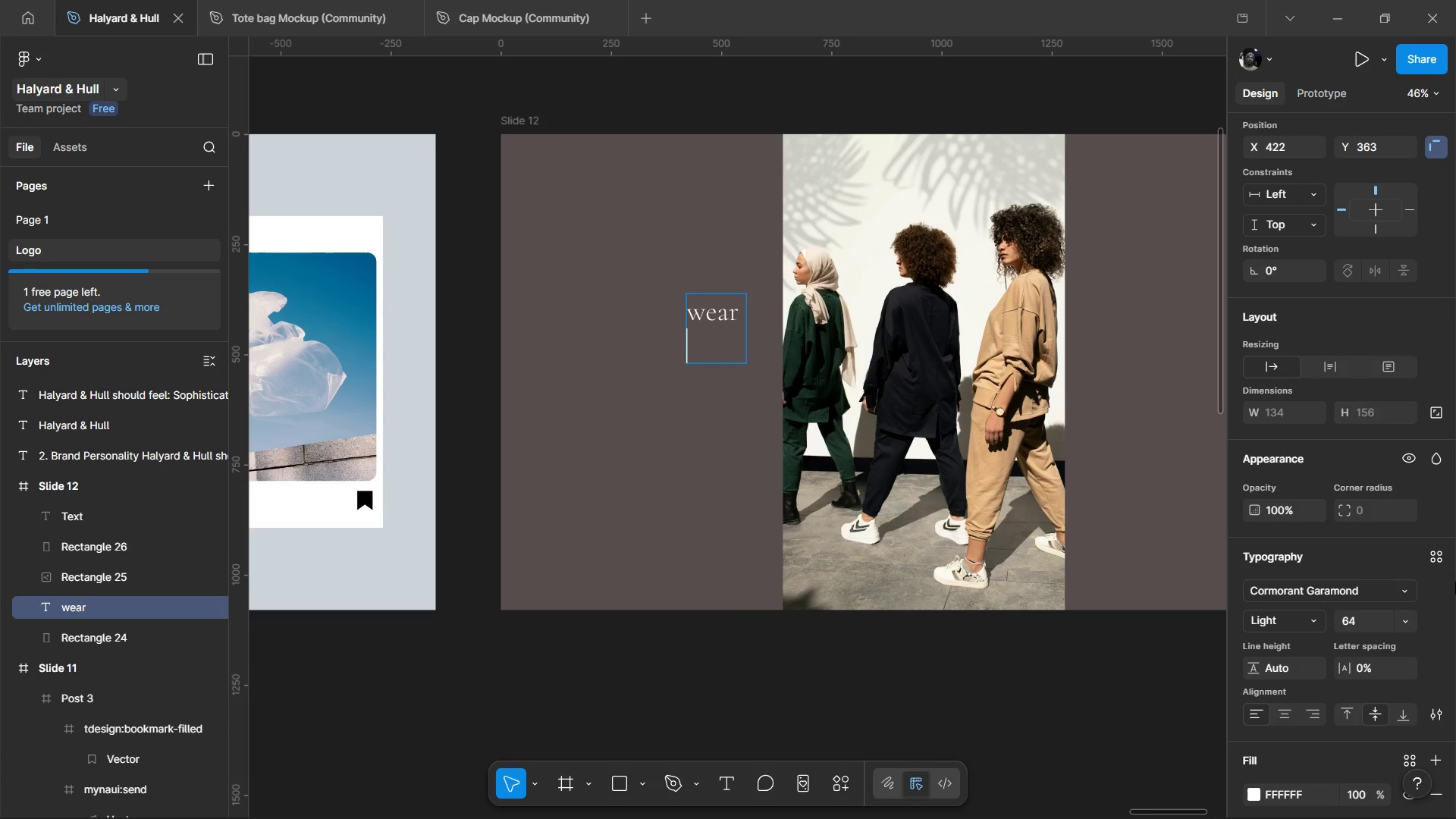 
type(yourwild)
 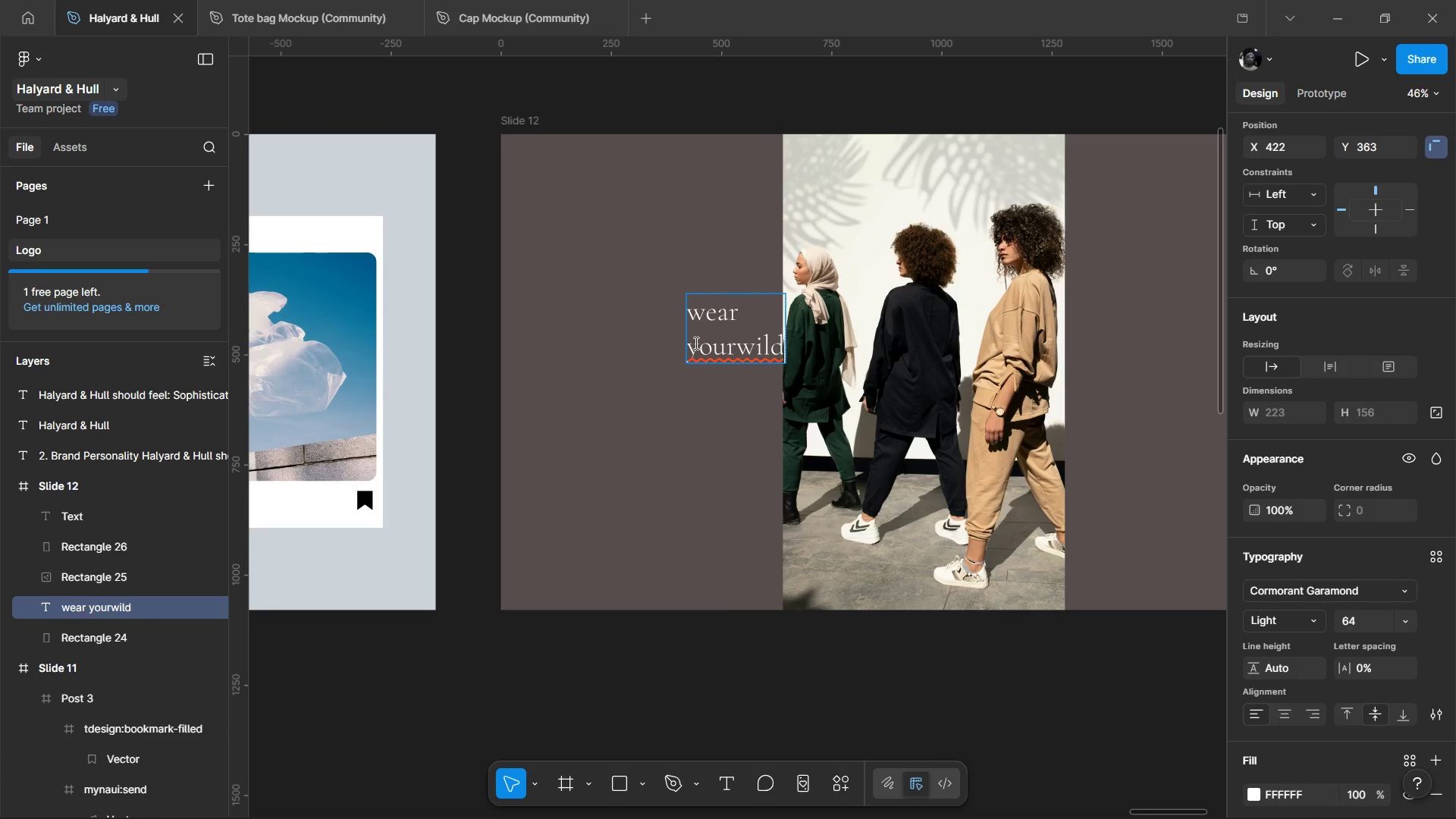 
key(Enter)
 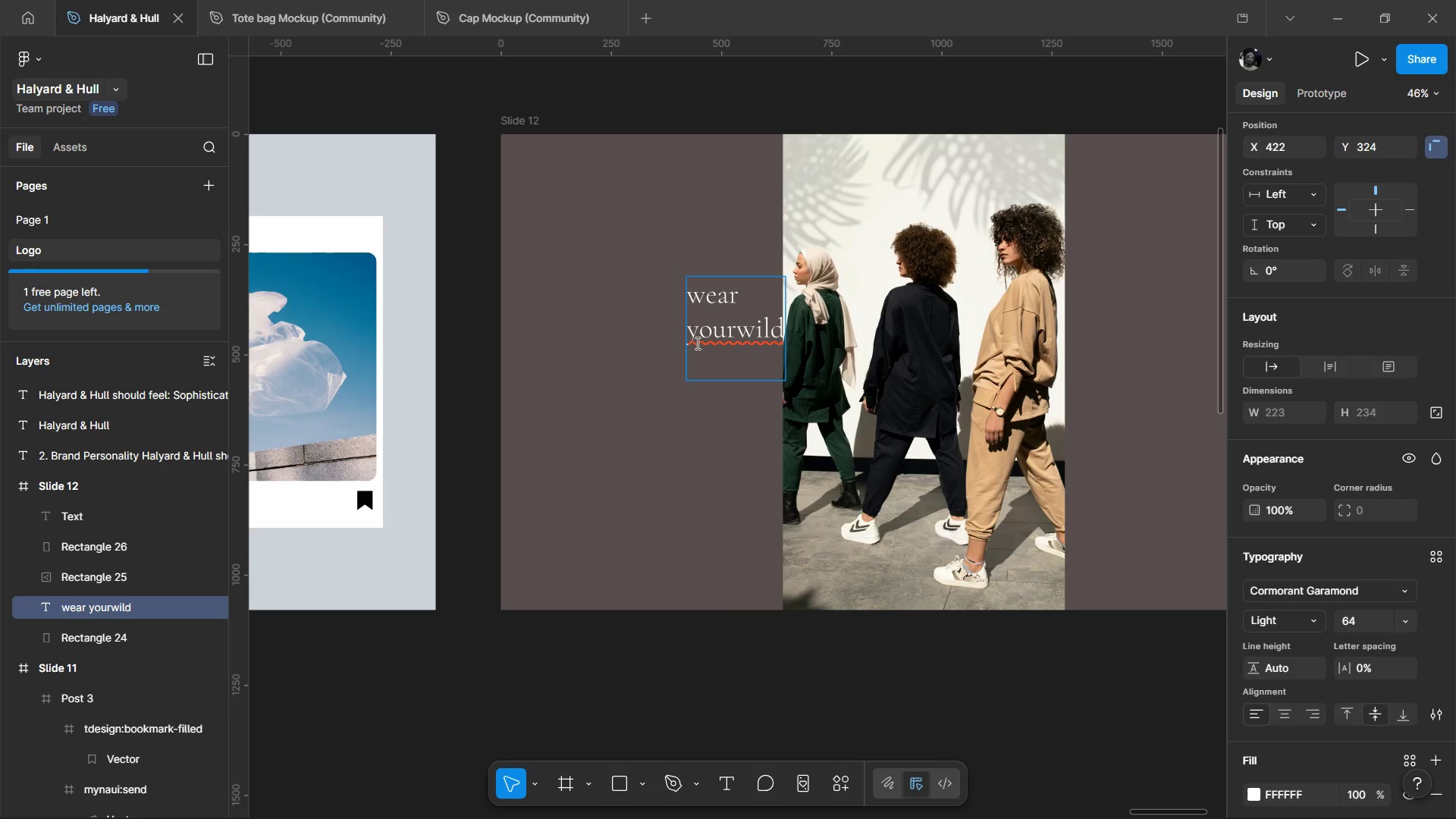 
key(S)
 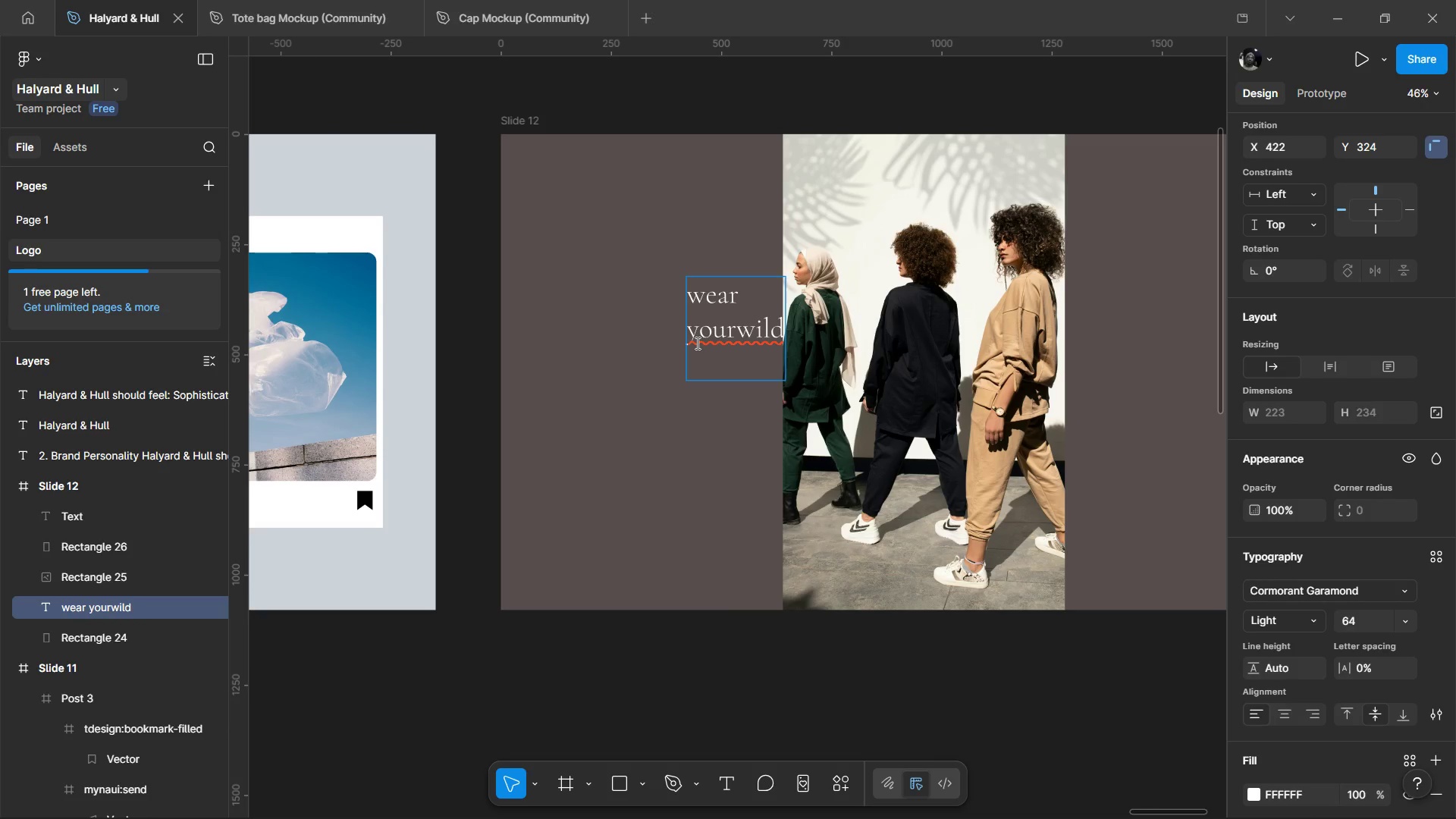 
type(ide)
 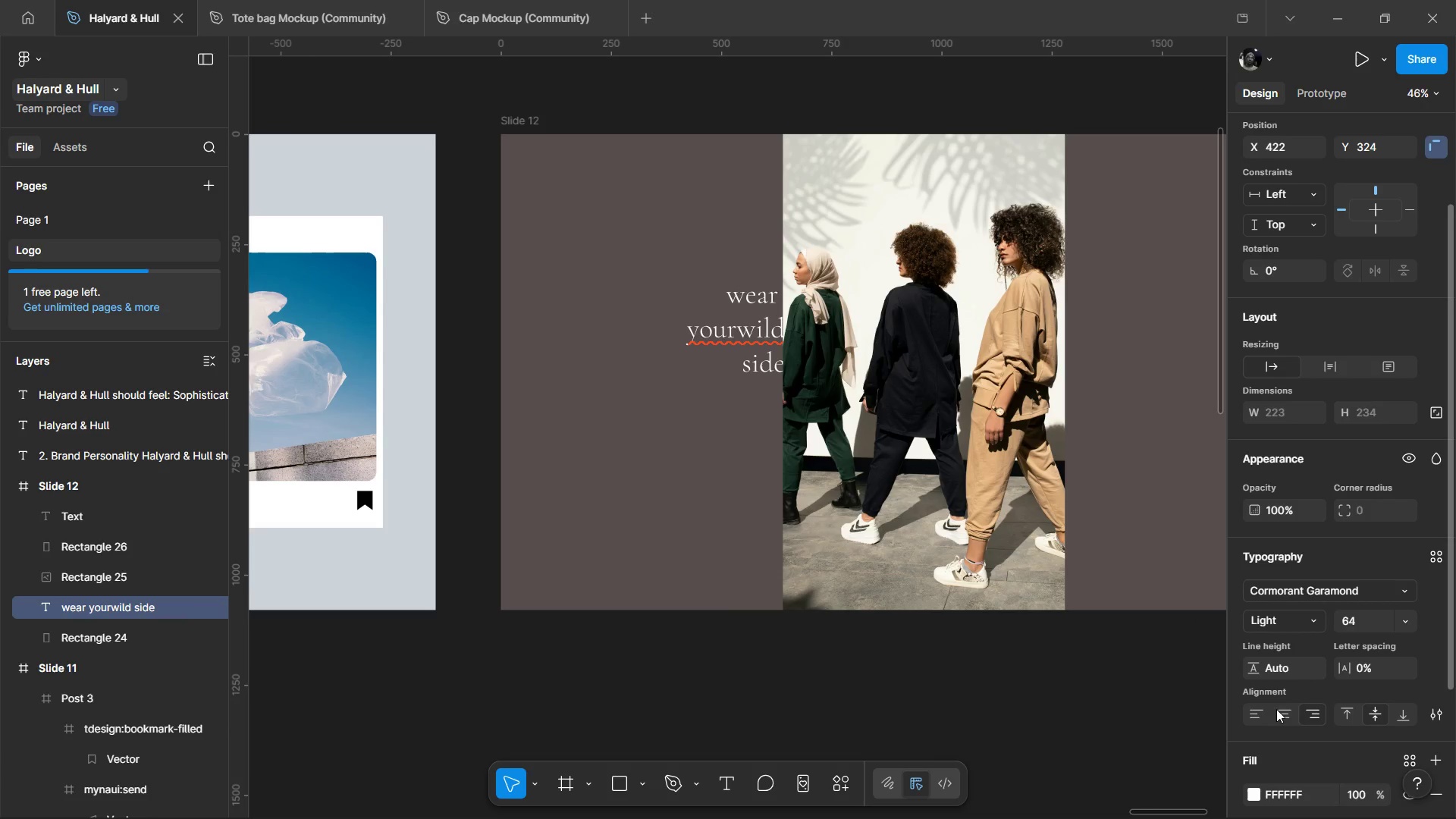 
left_click([1256, 714])
 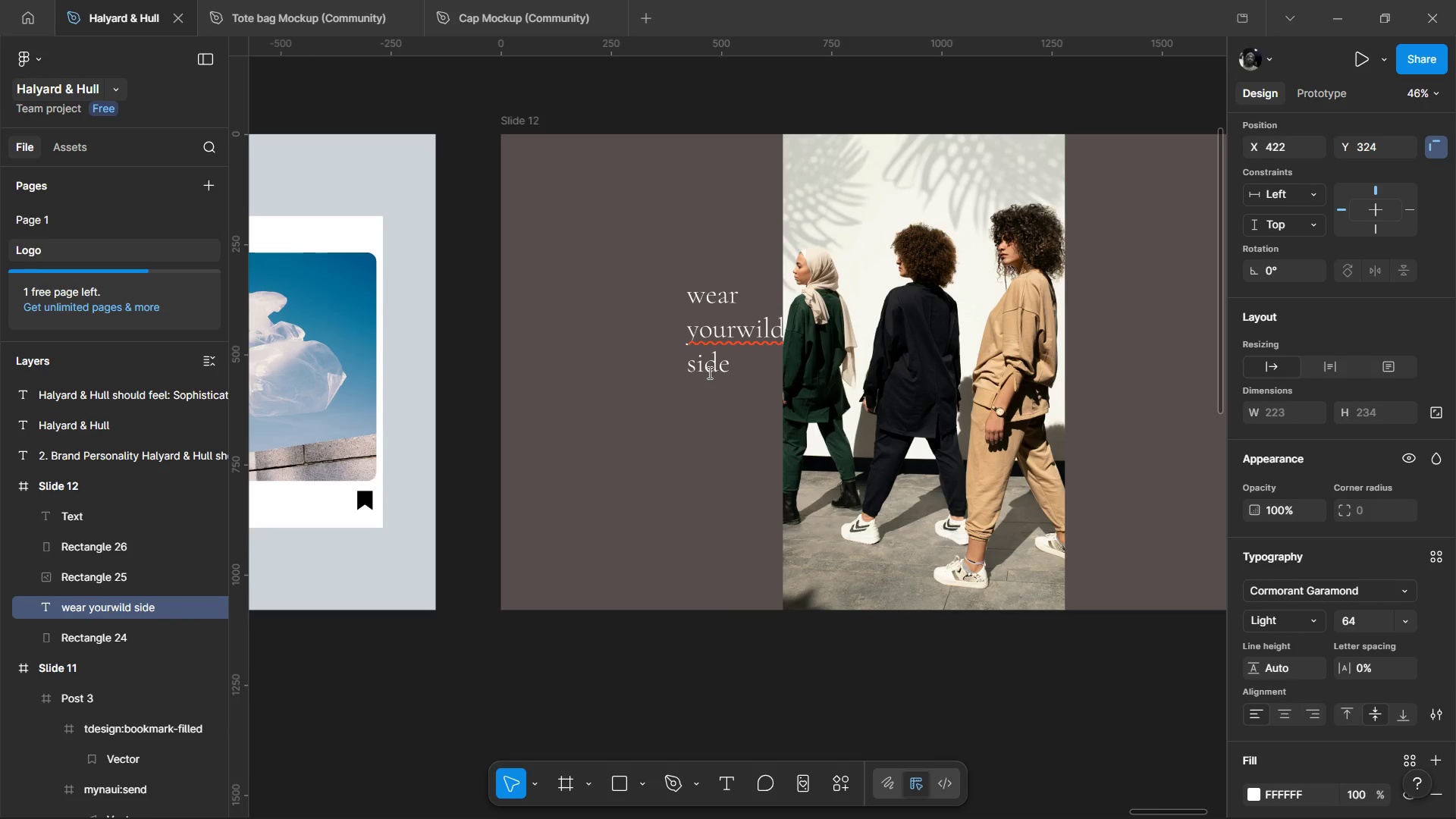 
double_click([708, 372])
 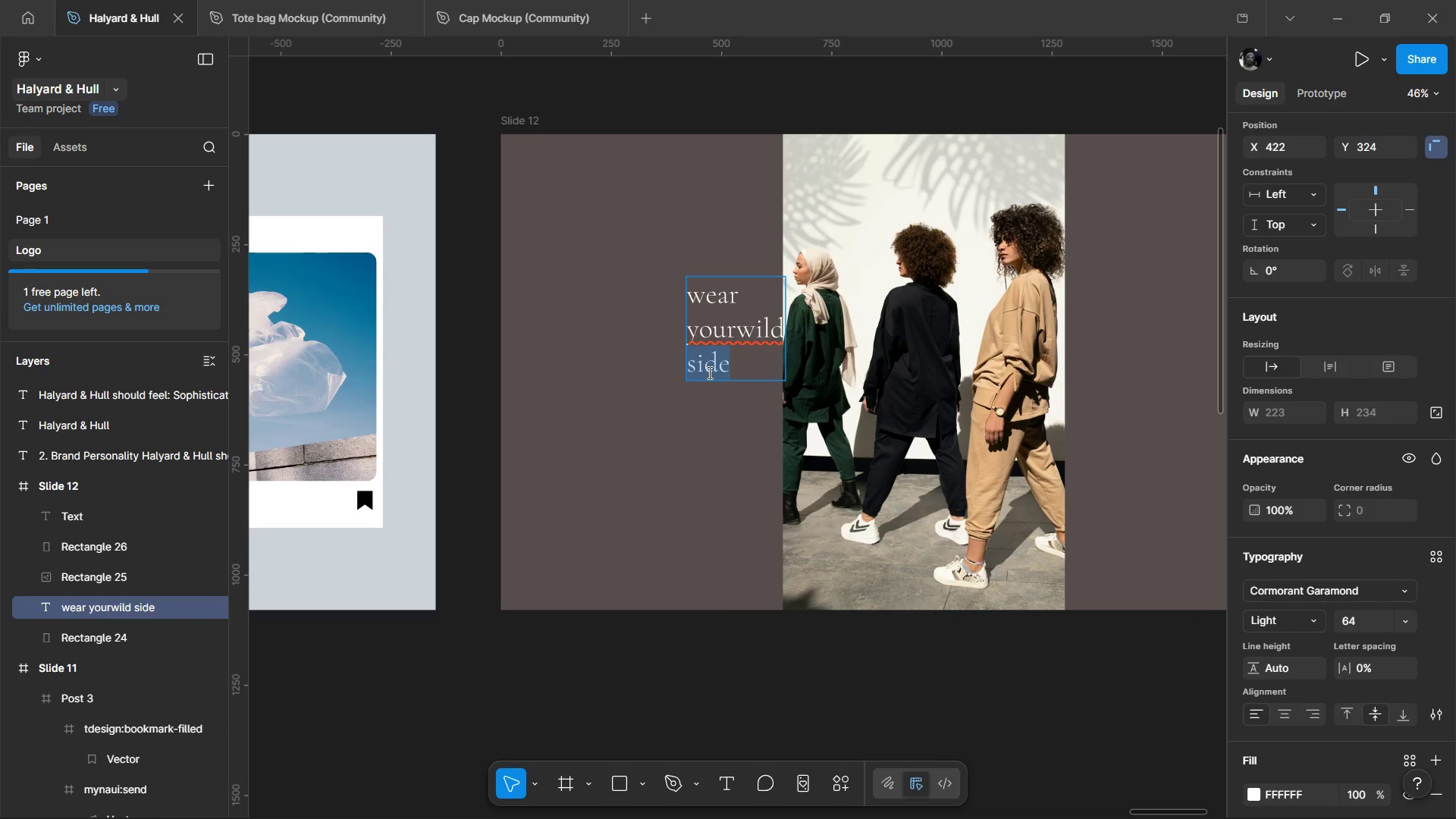 
key(Control+X)
 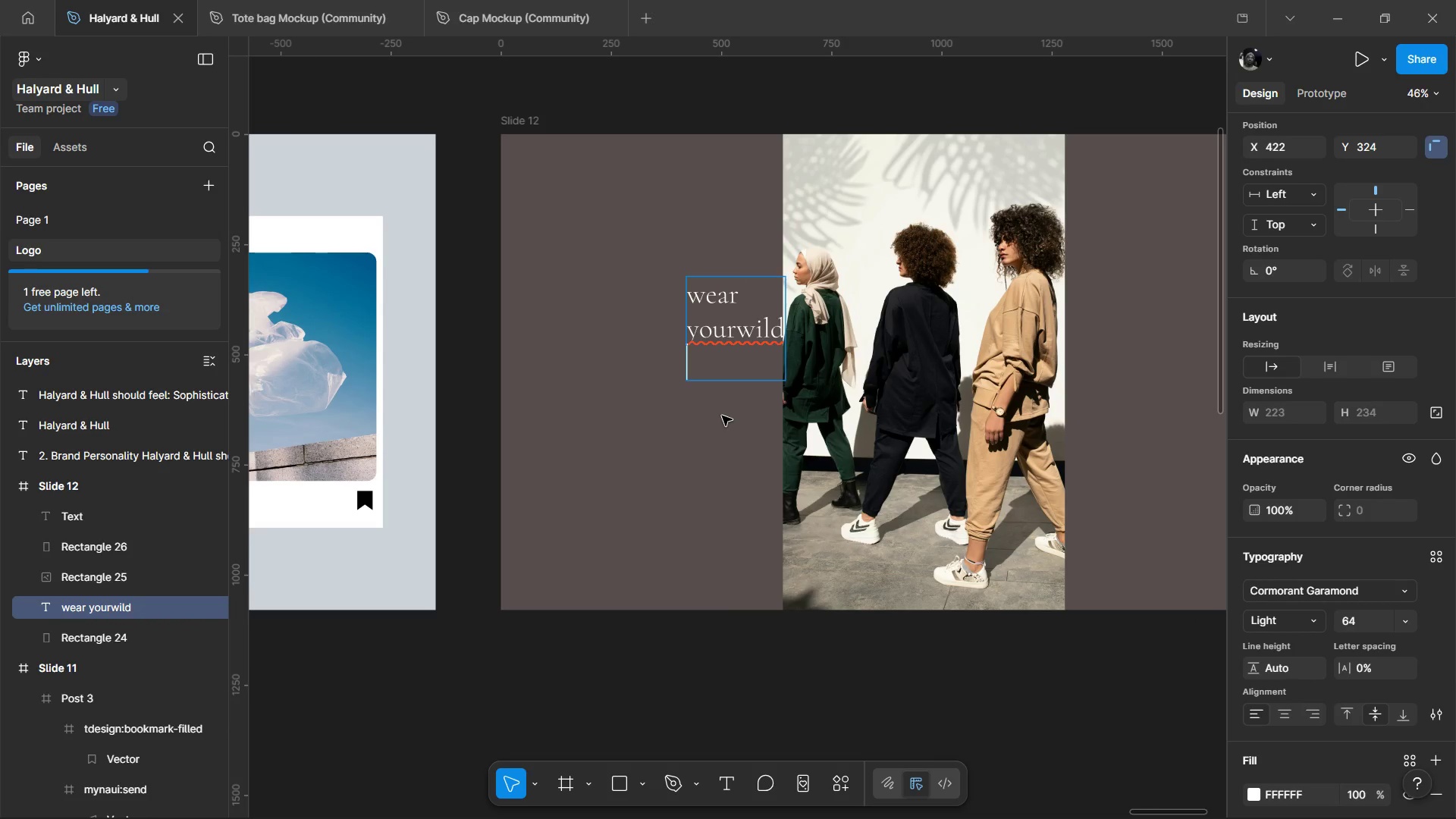 
key(Backspace)
 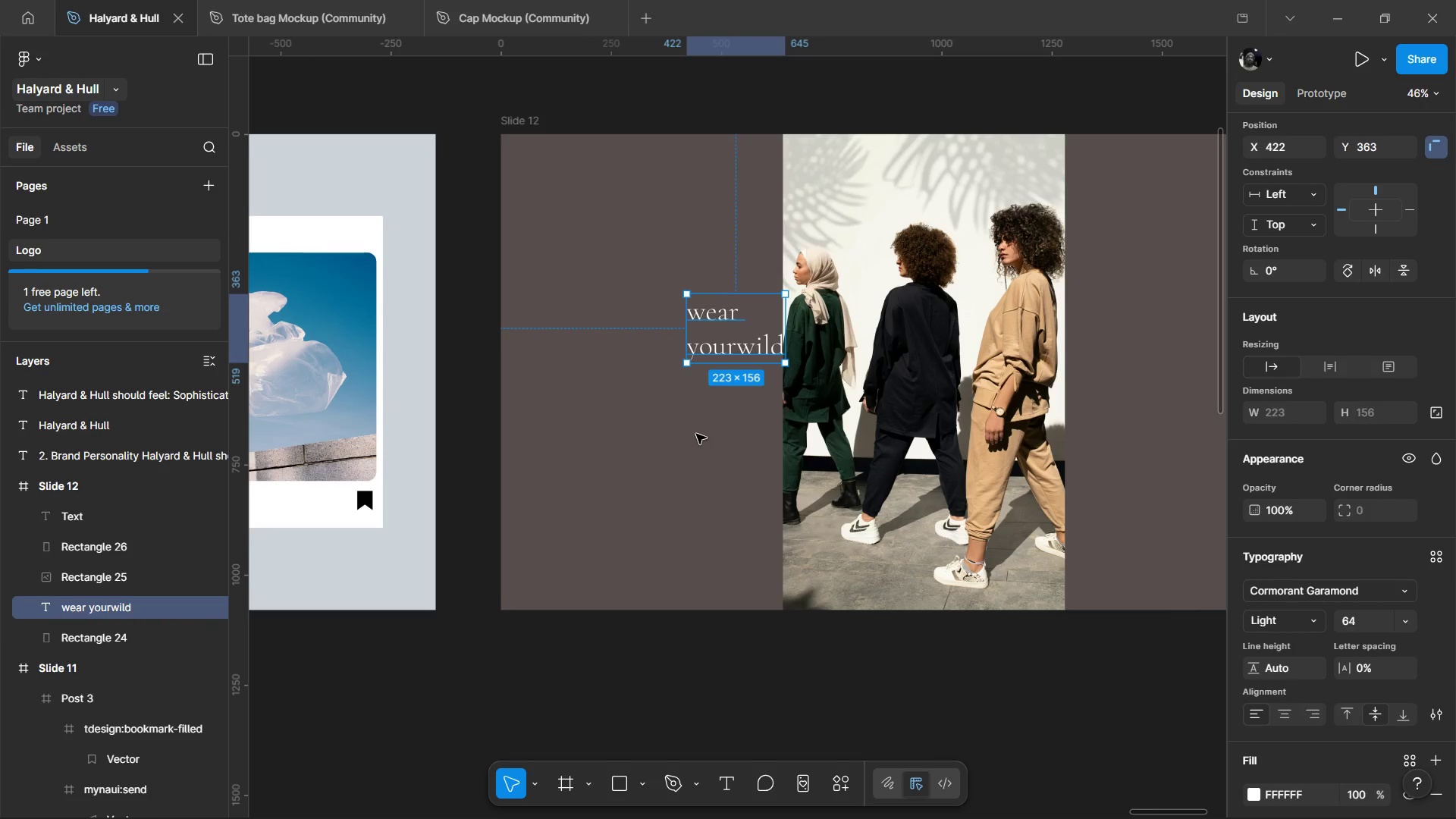 
double_click([696, 434])
 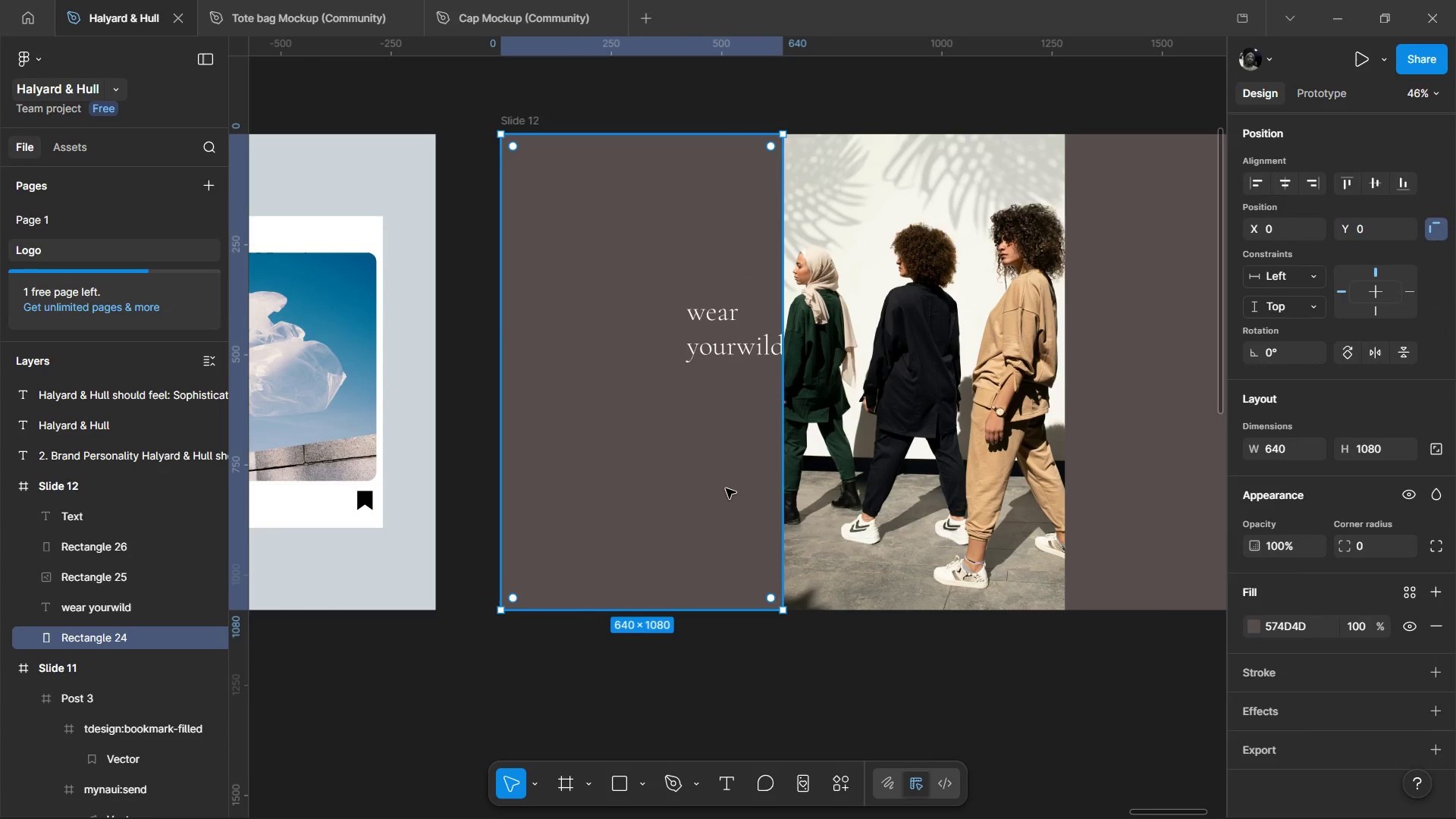 
key(Control+V)
 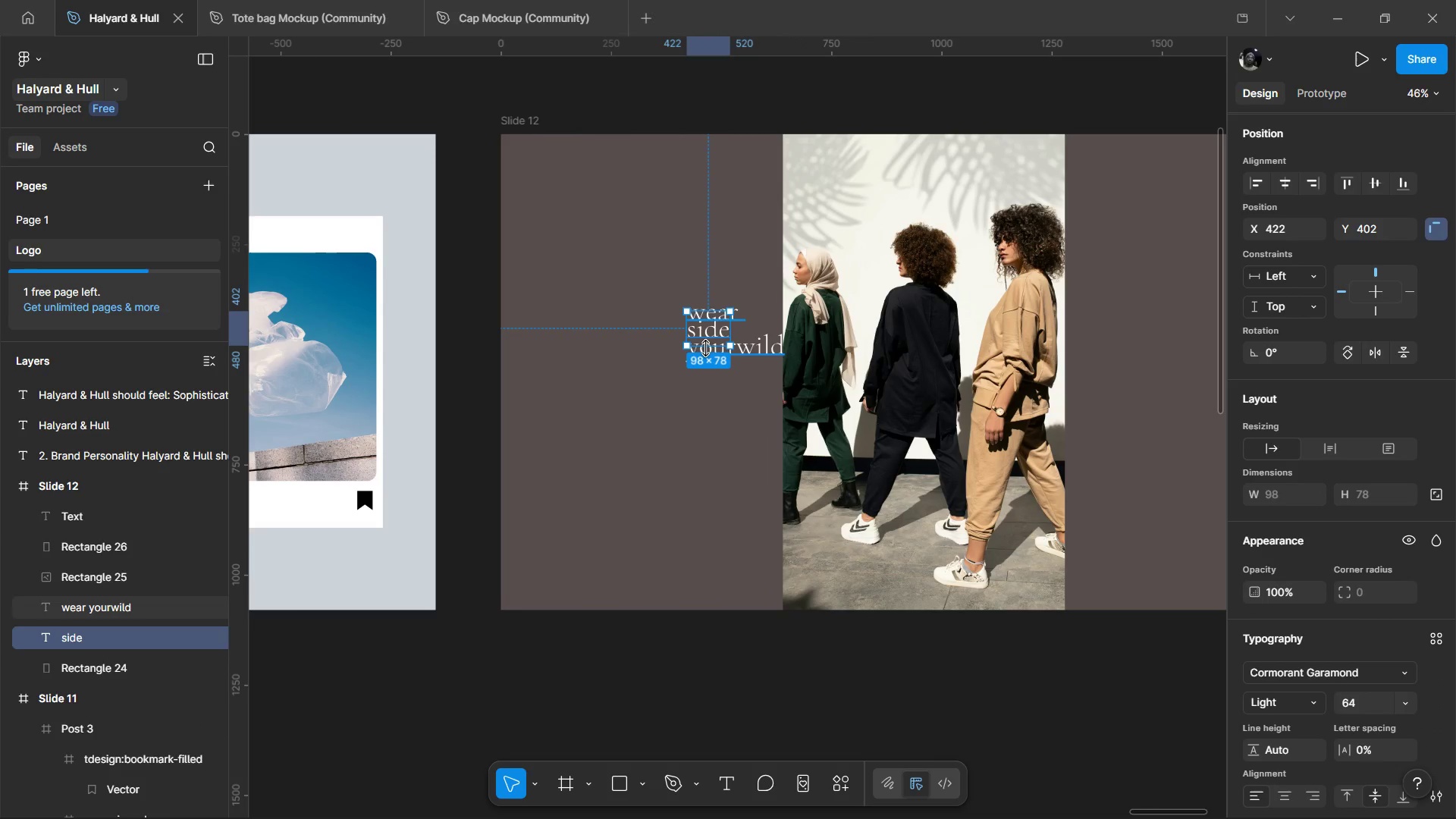 
left_click([705, 337])
 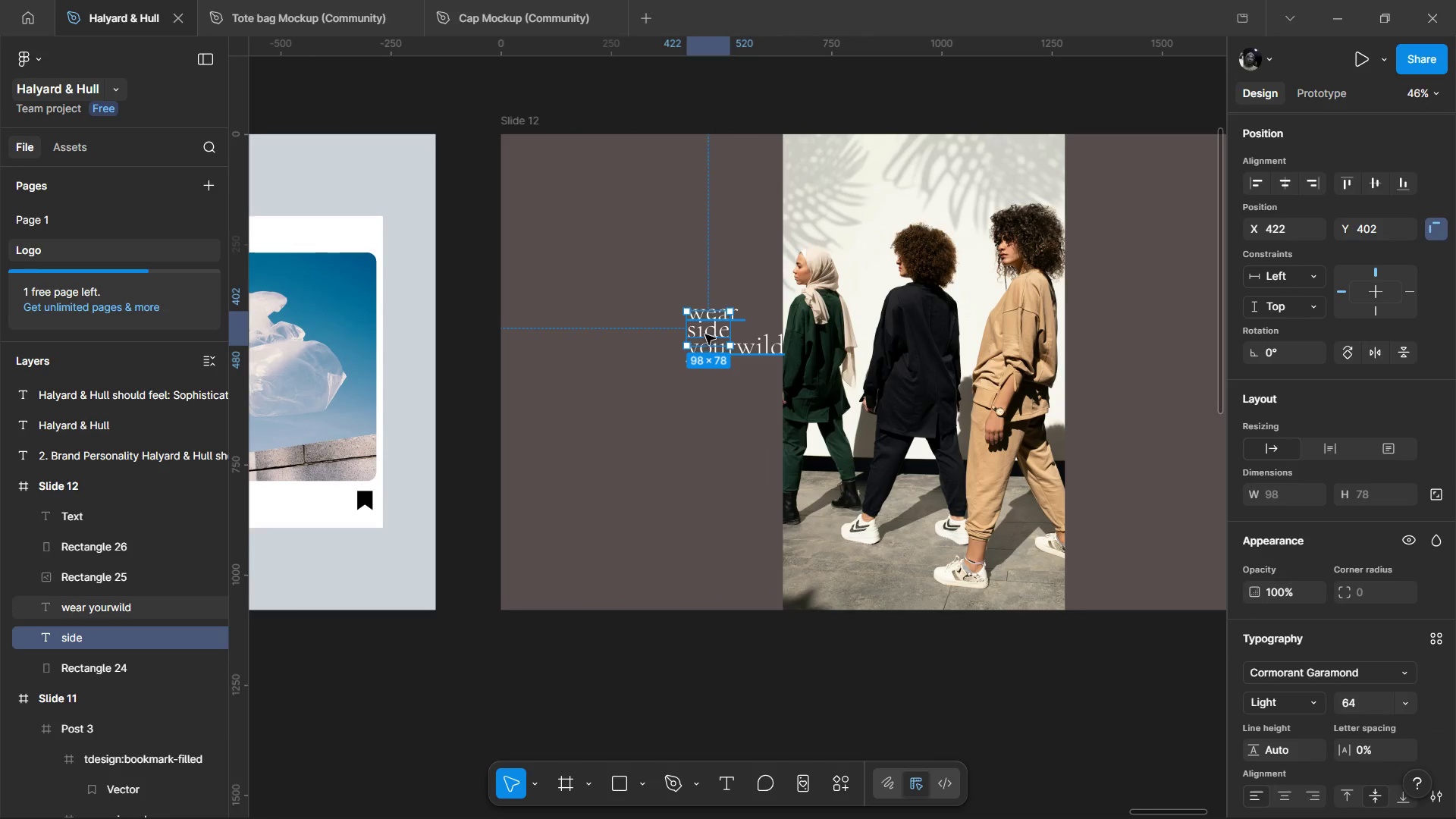 
left_click_drag(start_coordinate=[705, 335], to_coordinate=[712, 289])
 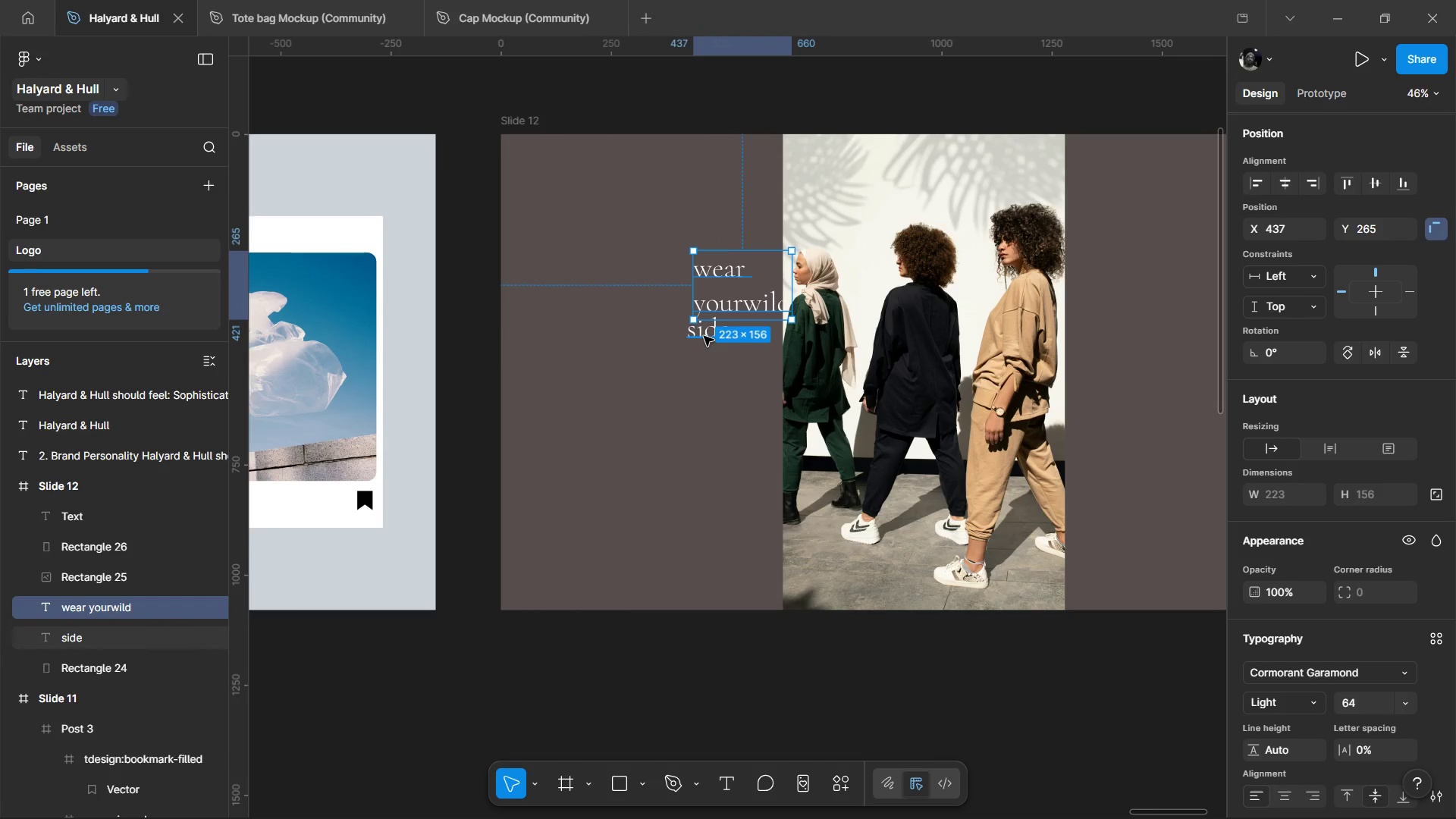 
left_click_drag(start_coordinate=[704, 336], to_coordinate=[747, 354])
 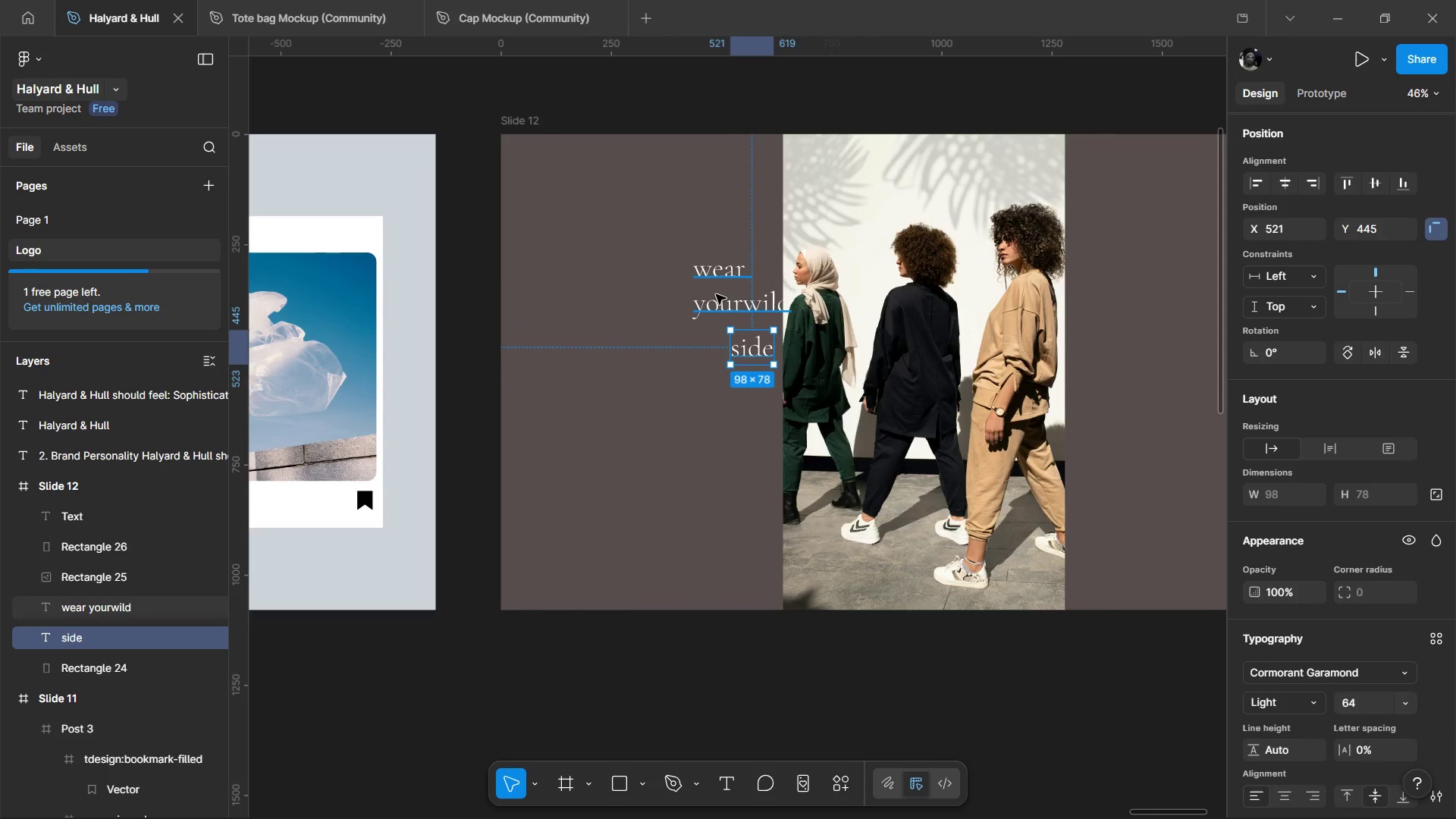 
left_click_drag(start_coordinate=[716, 294], to_coordinate=[703, 306])
 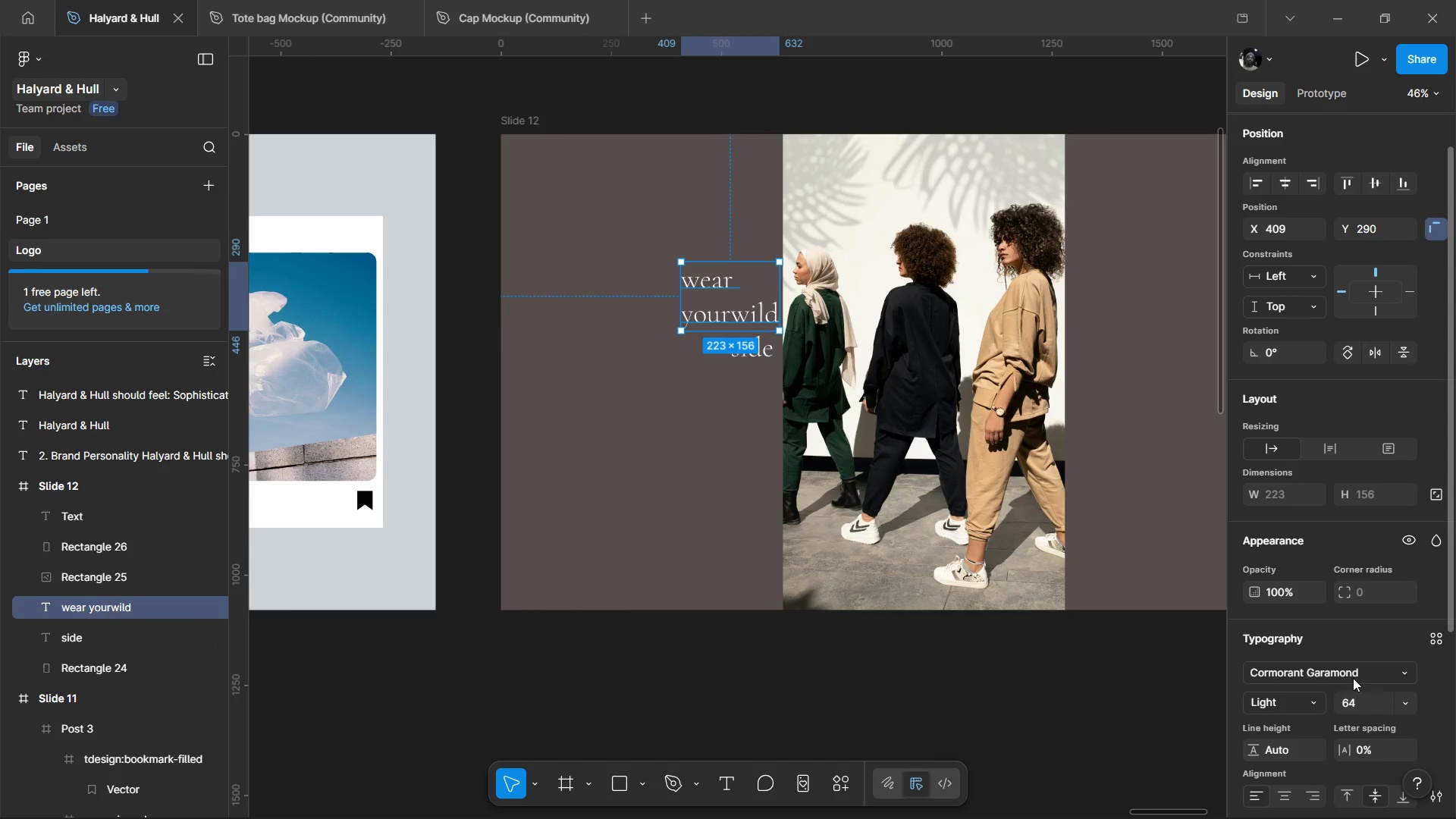 
left_click([1354, 676])
 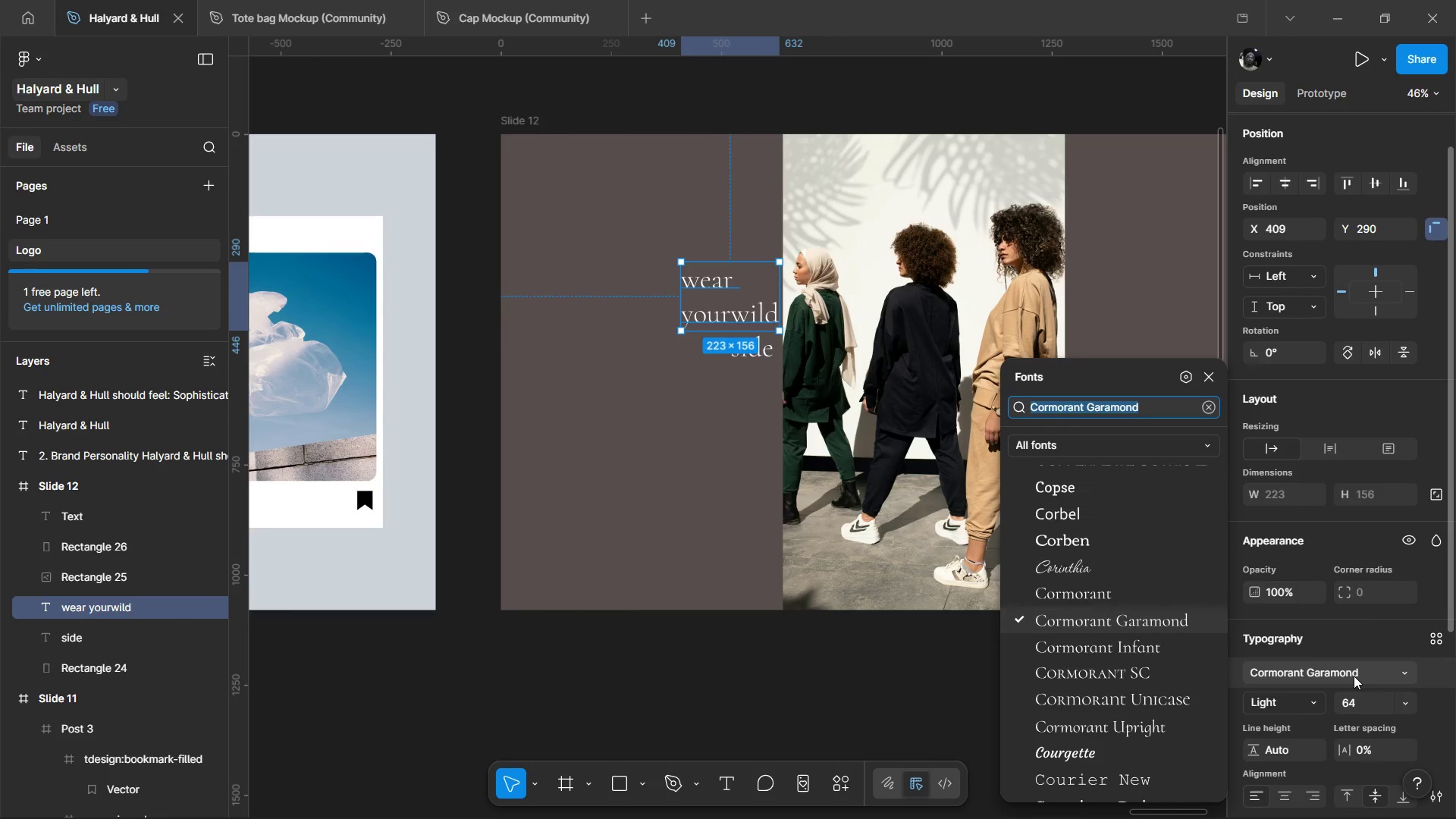 
key(S)
 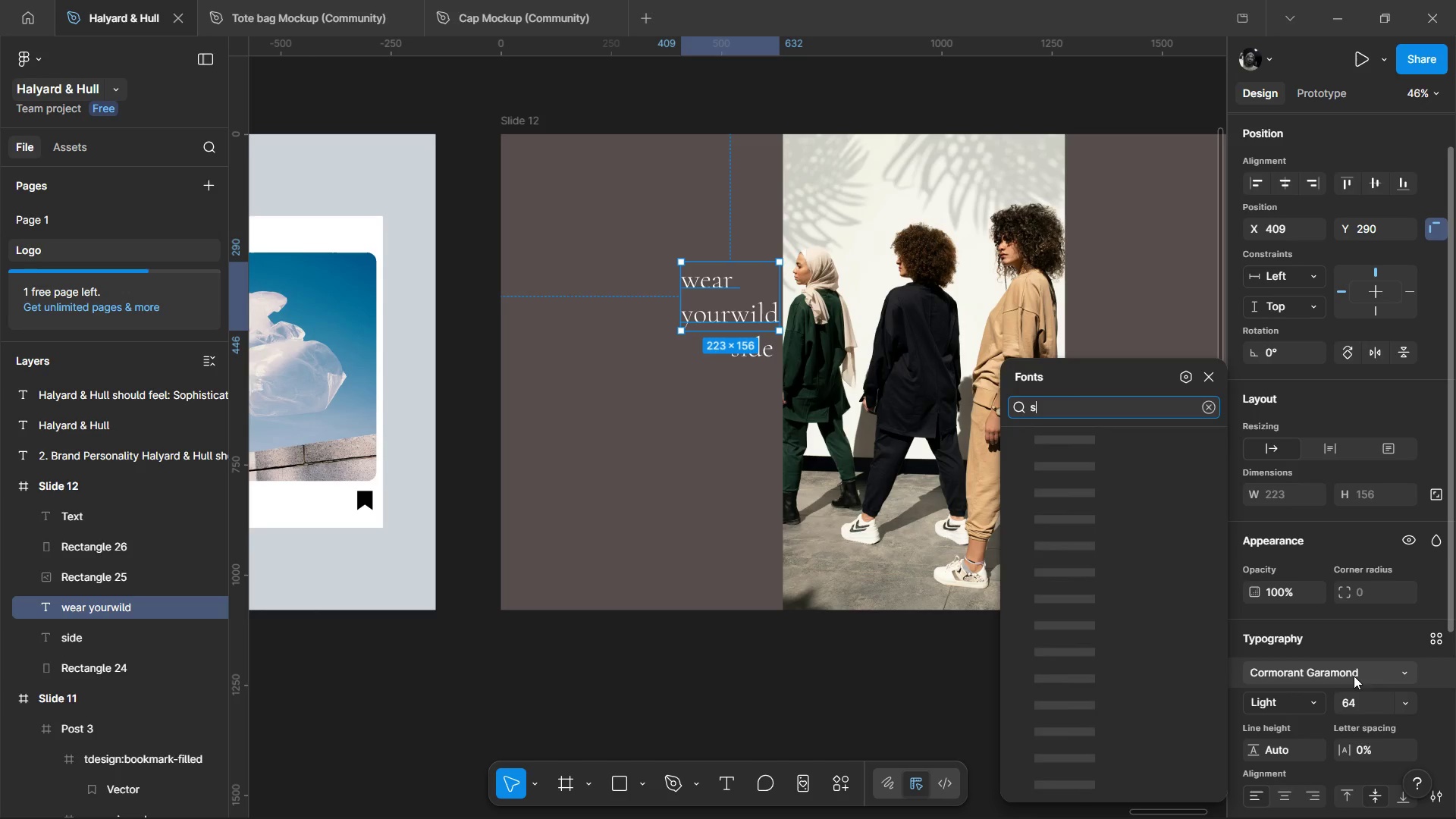 
type(ora)
 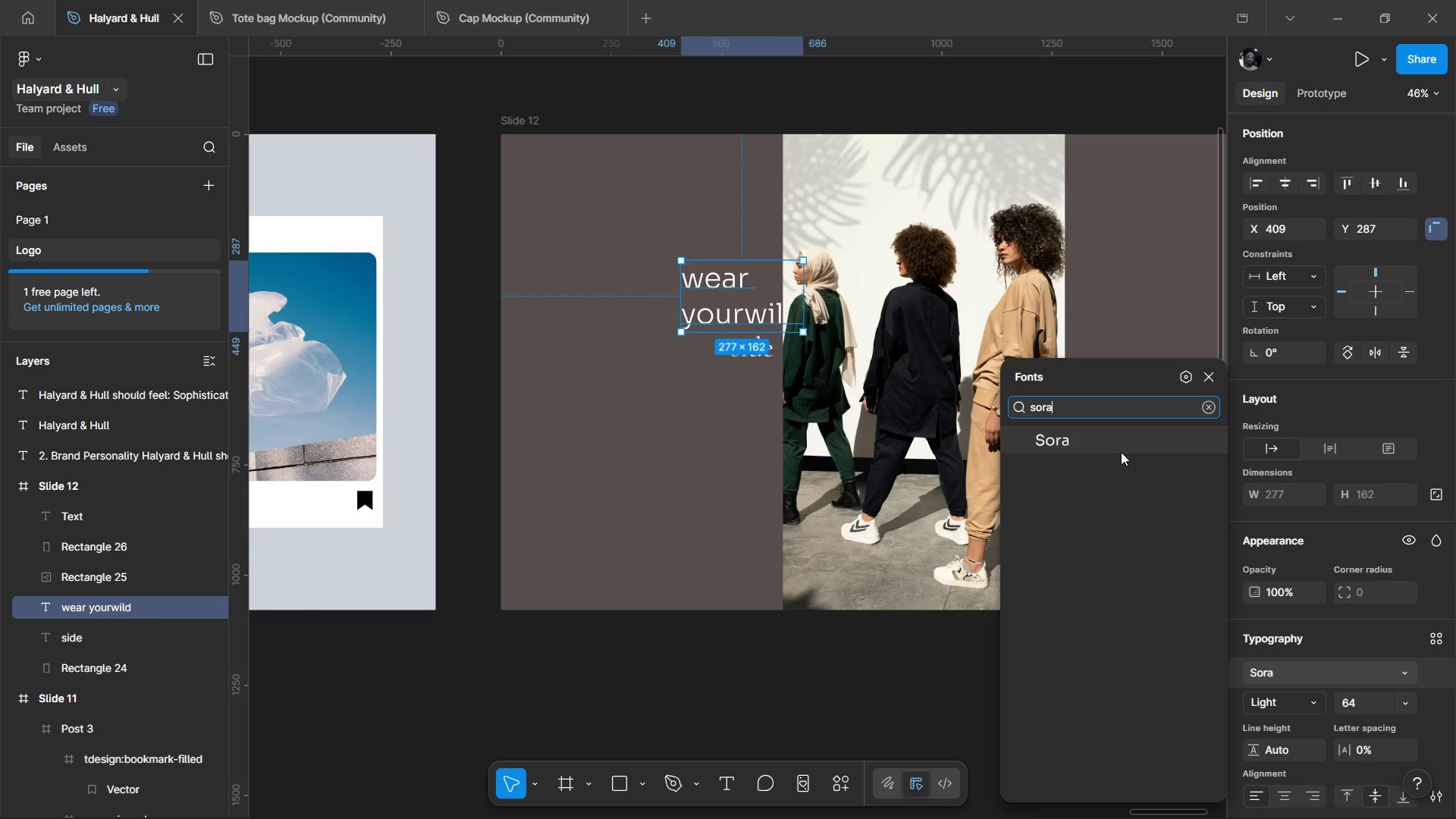 
left_click([1121, 452])
 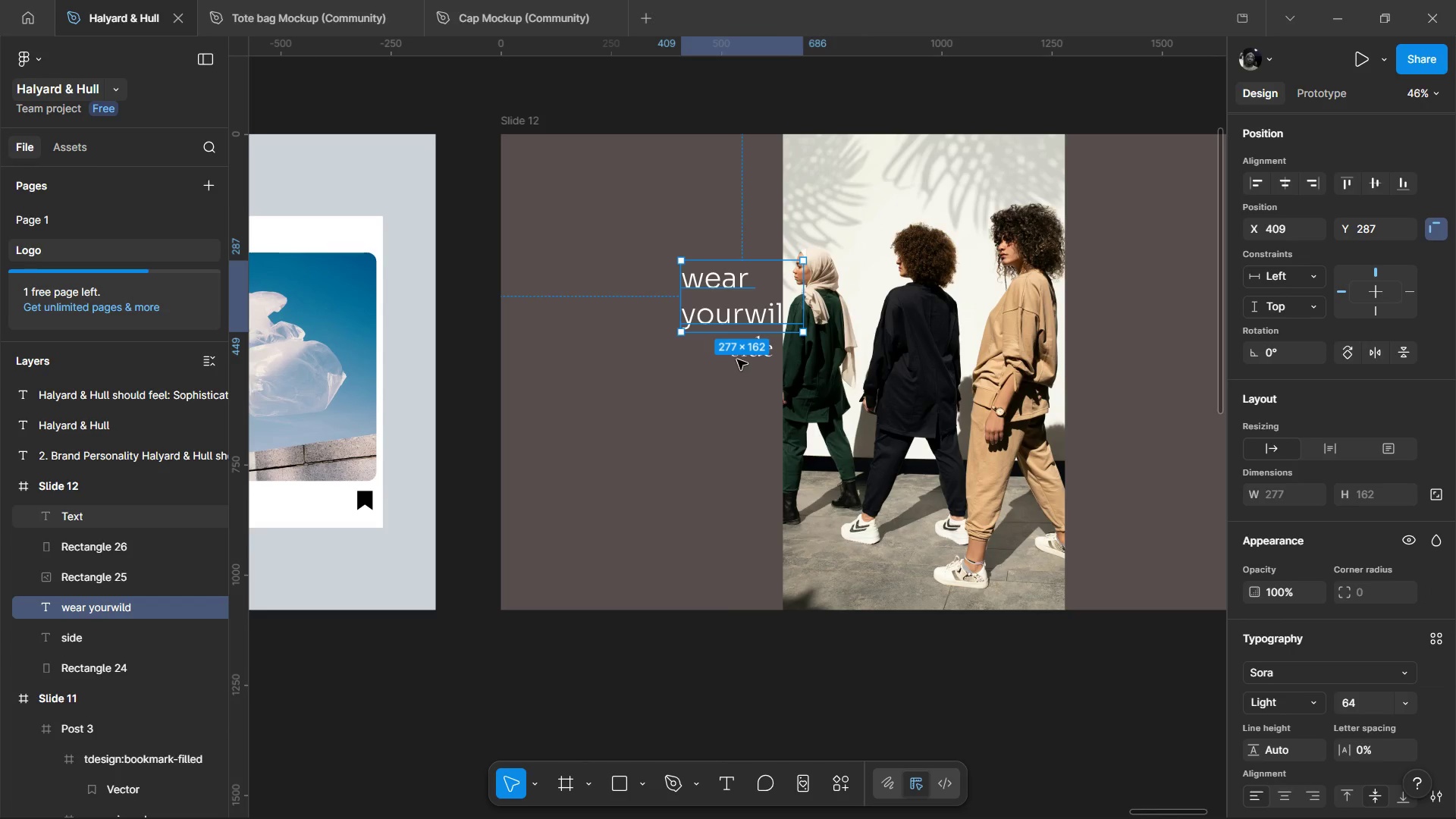 
left_click([737, 359])
 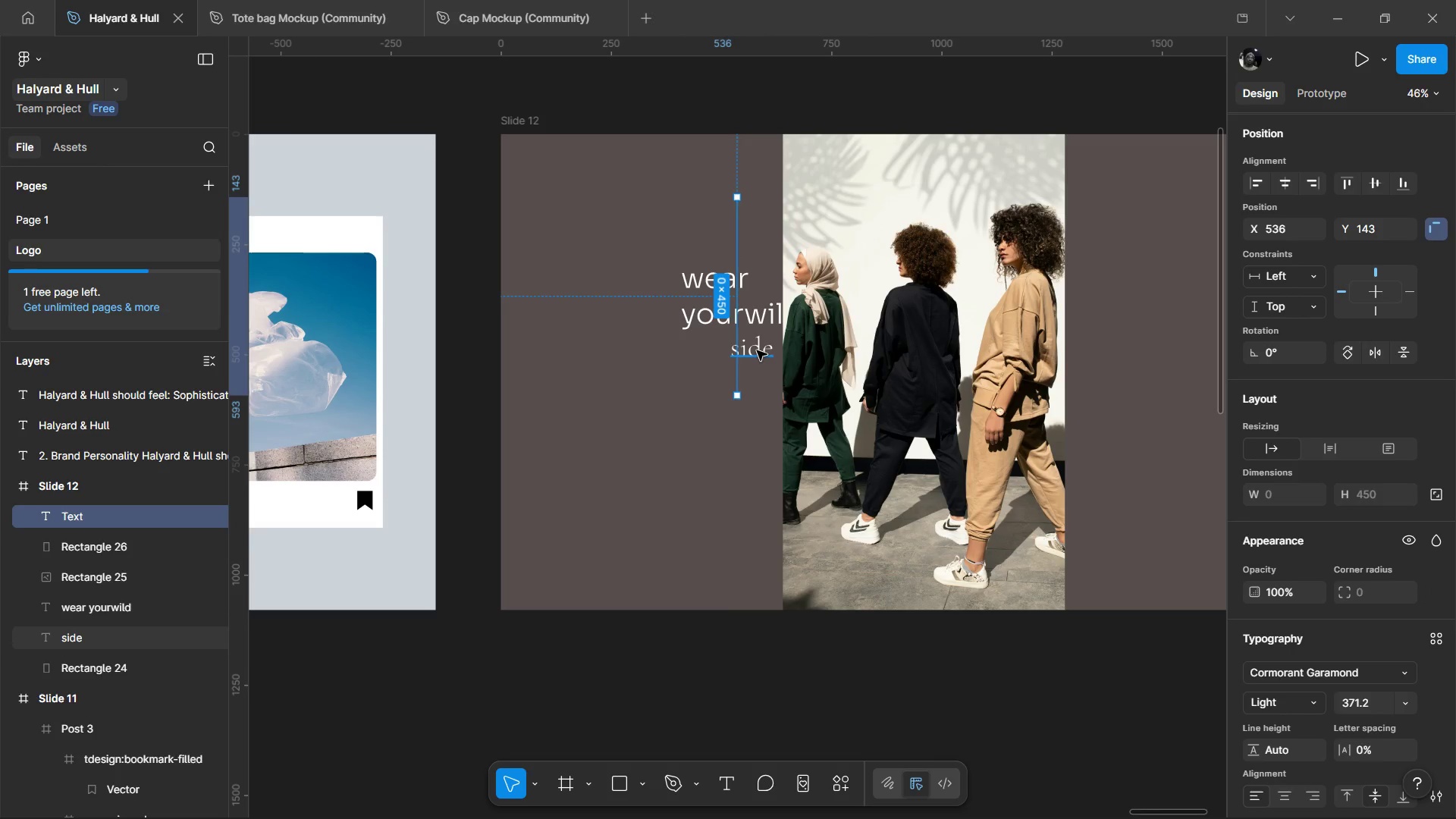 
key(Delete)
 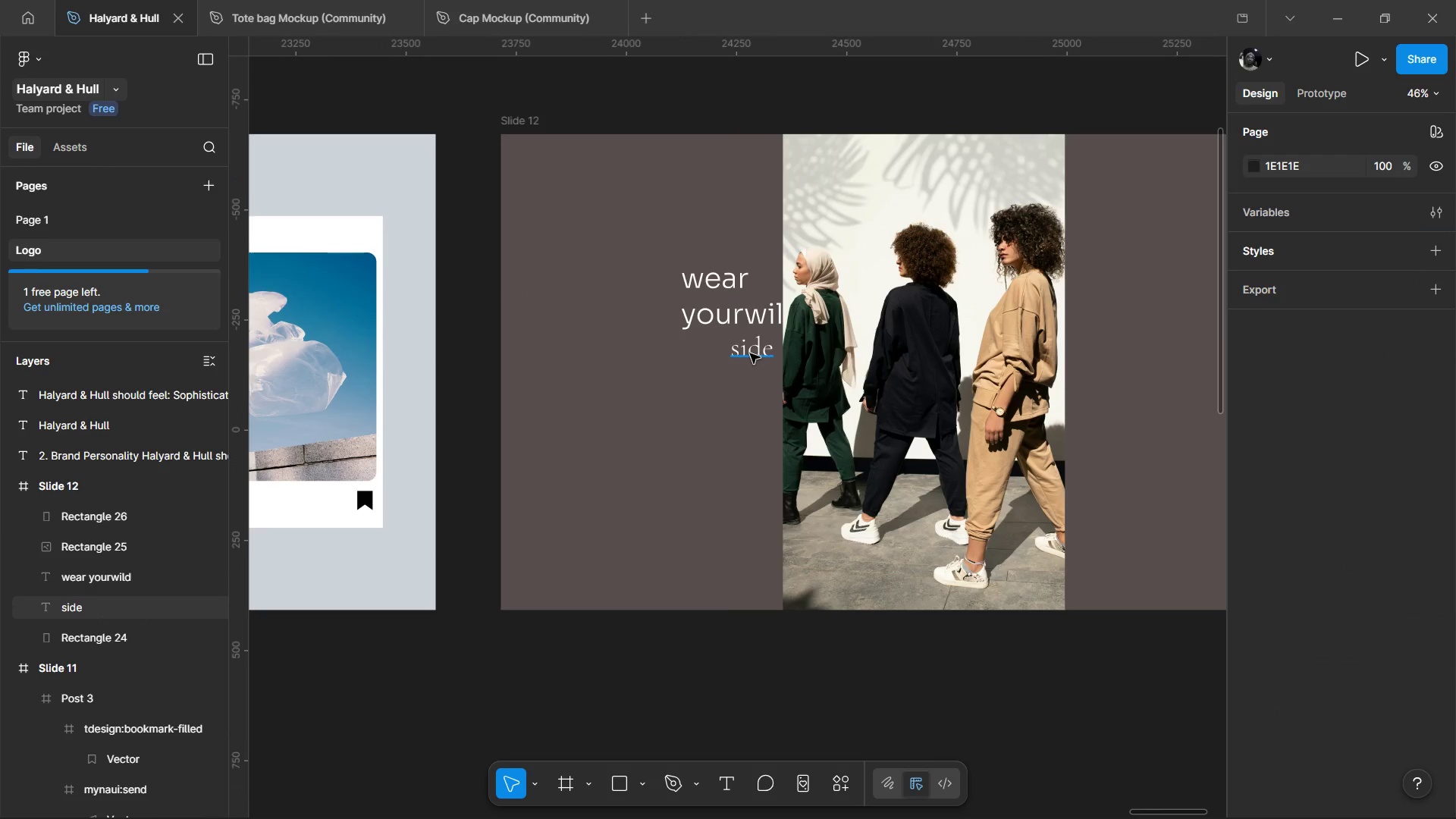 
left_click([750, 353])
 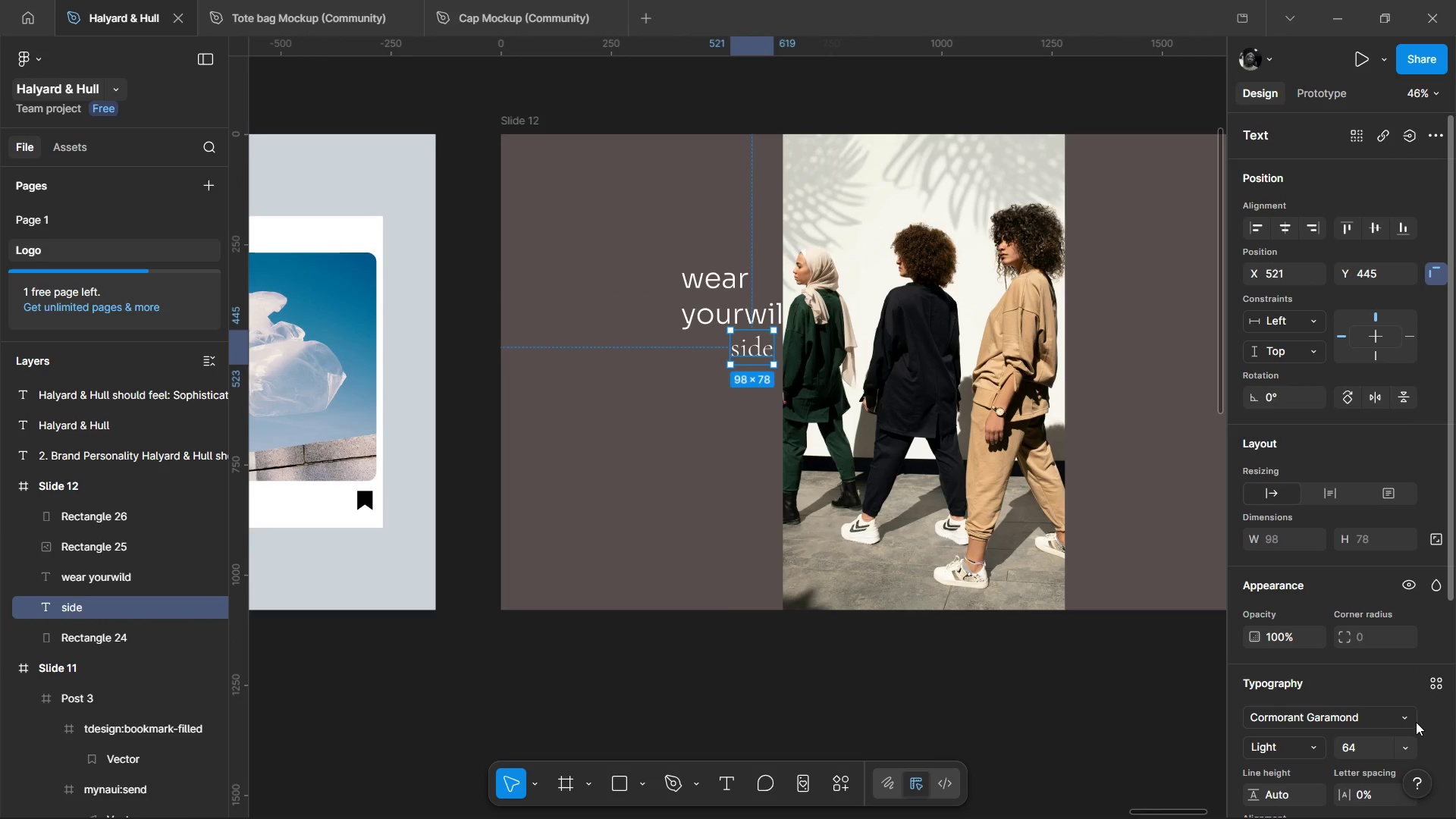 
left_click([1407, 717])
 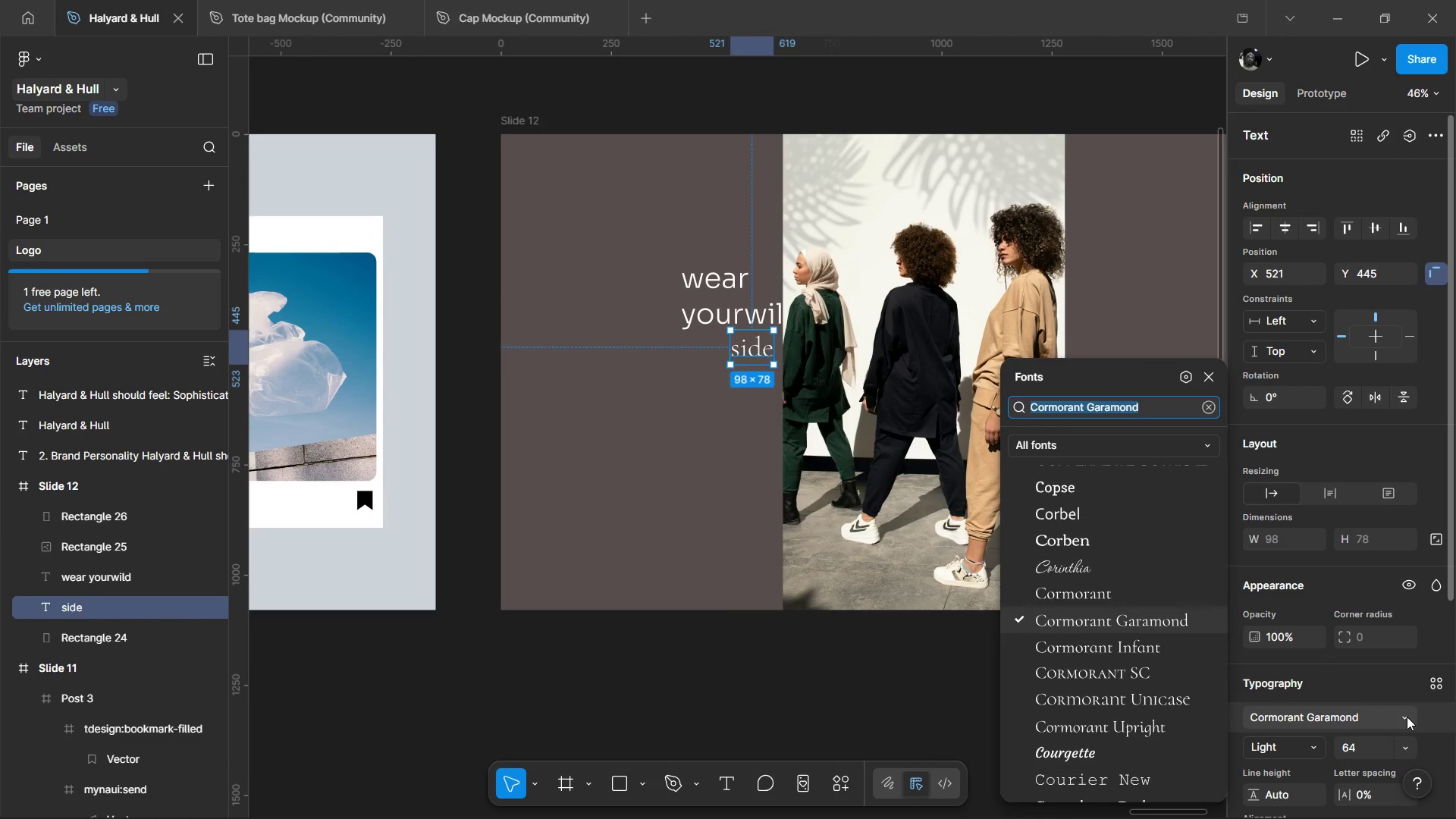 
key(S)
 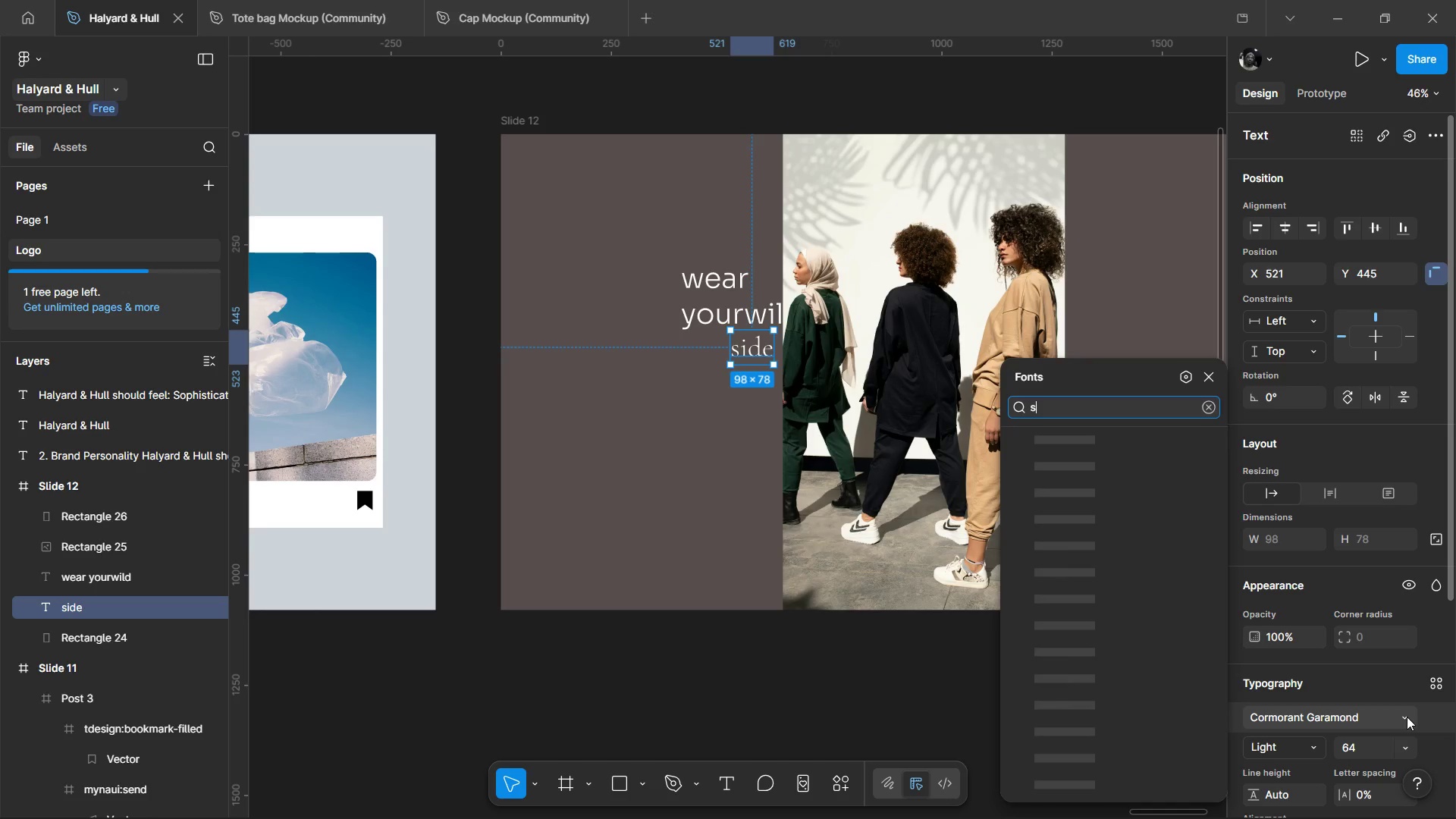 
type(ora)
 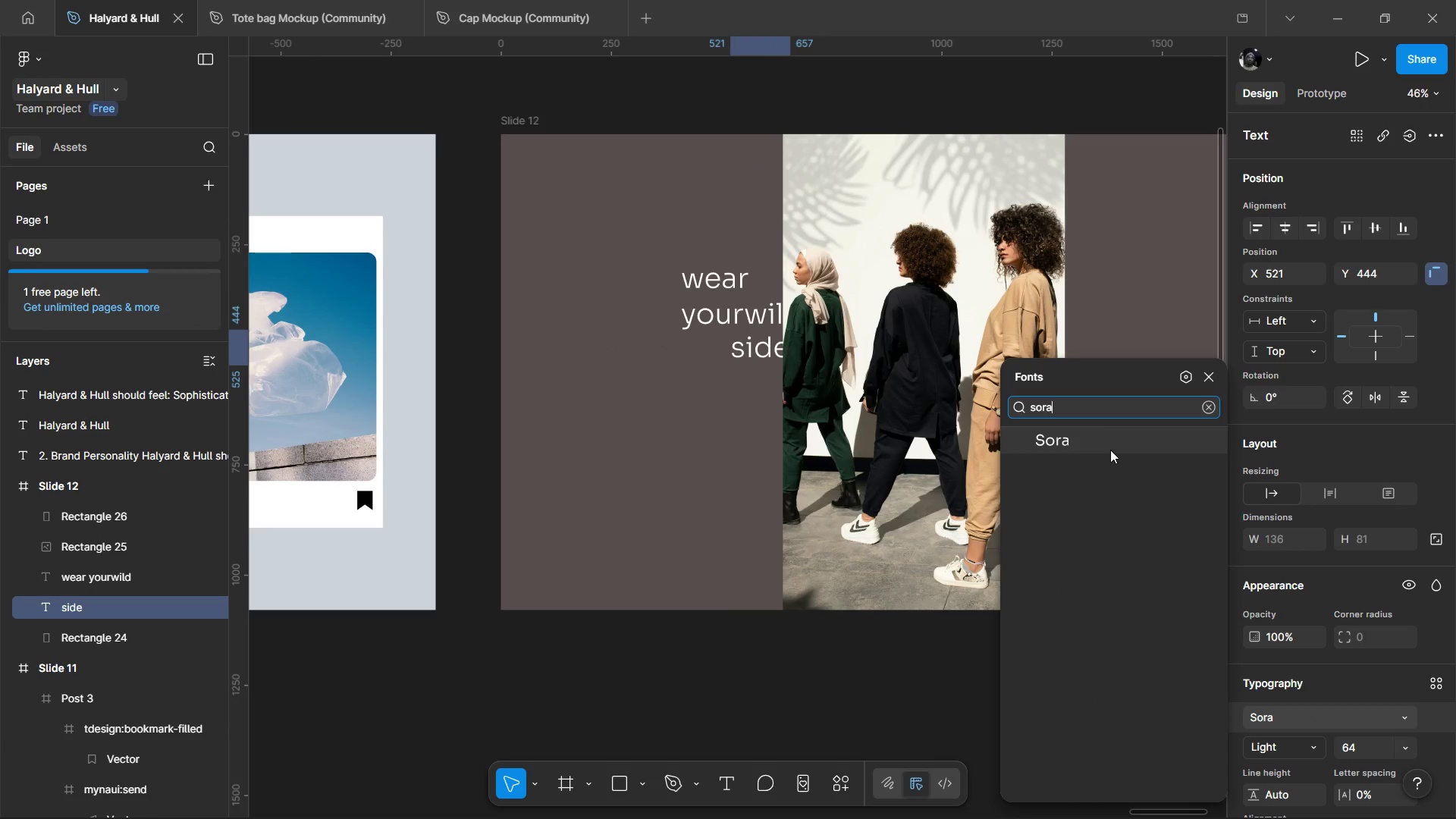 
left_click([1102, 434])
 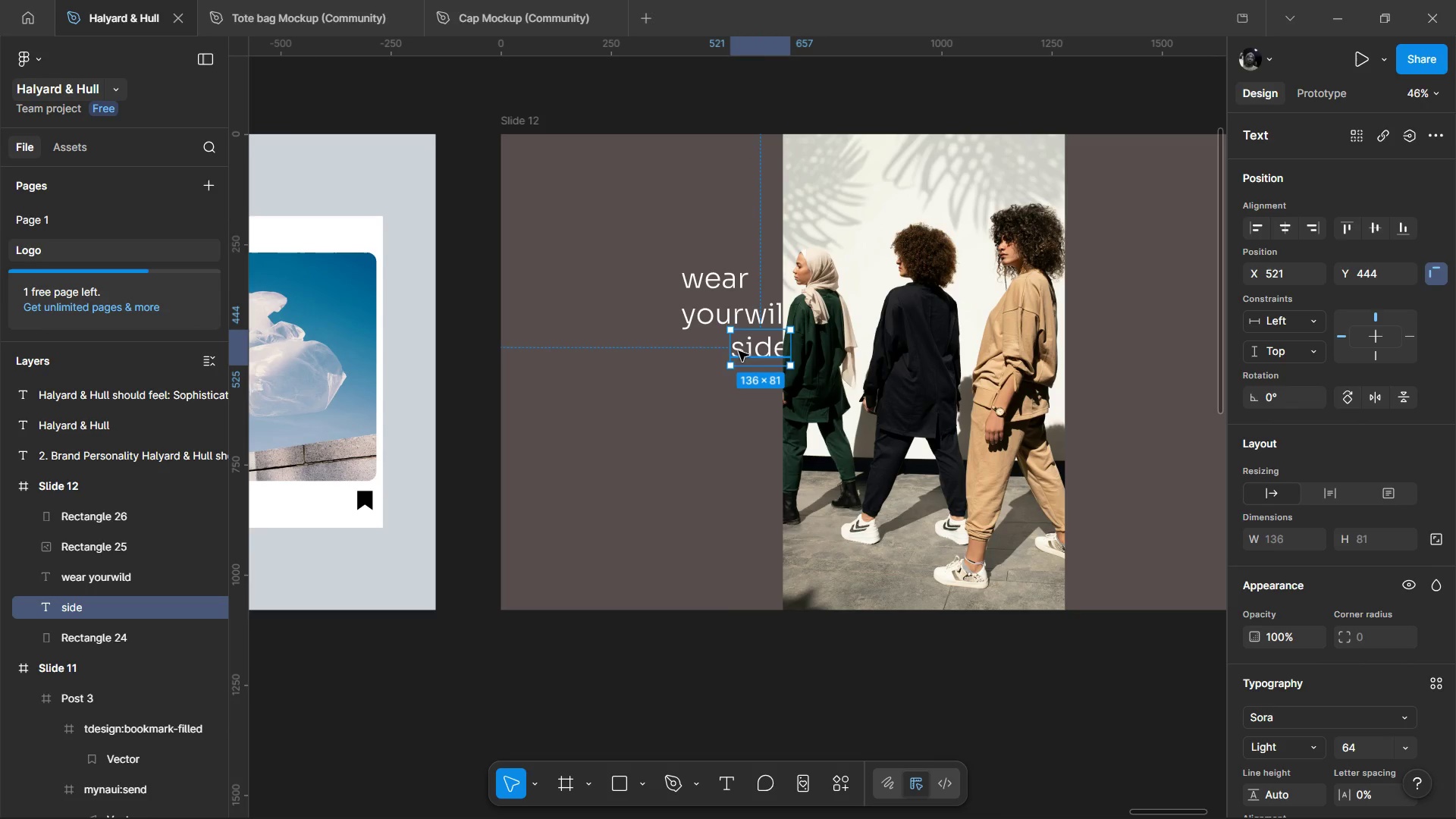 
left_click_drag(start_coordinate=[739, 351], to_coordinate=[717, 355])
 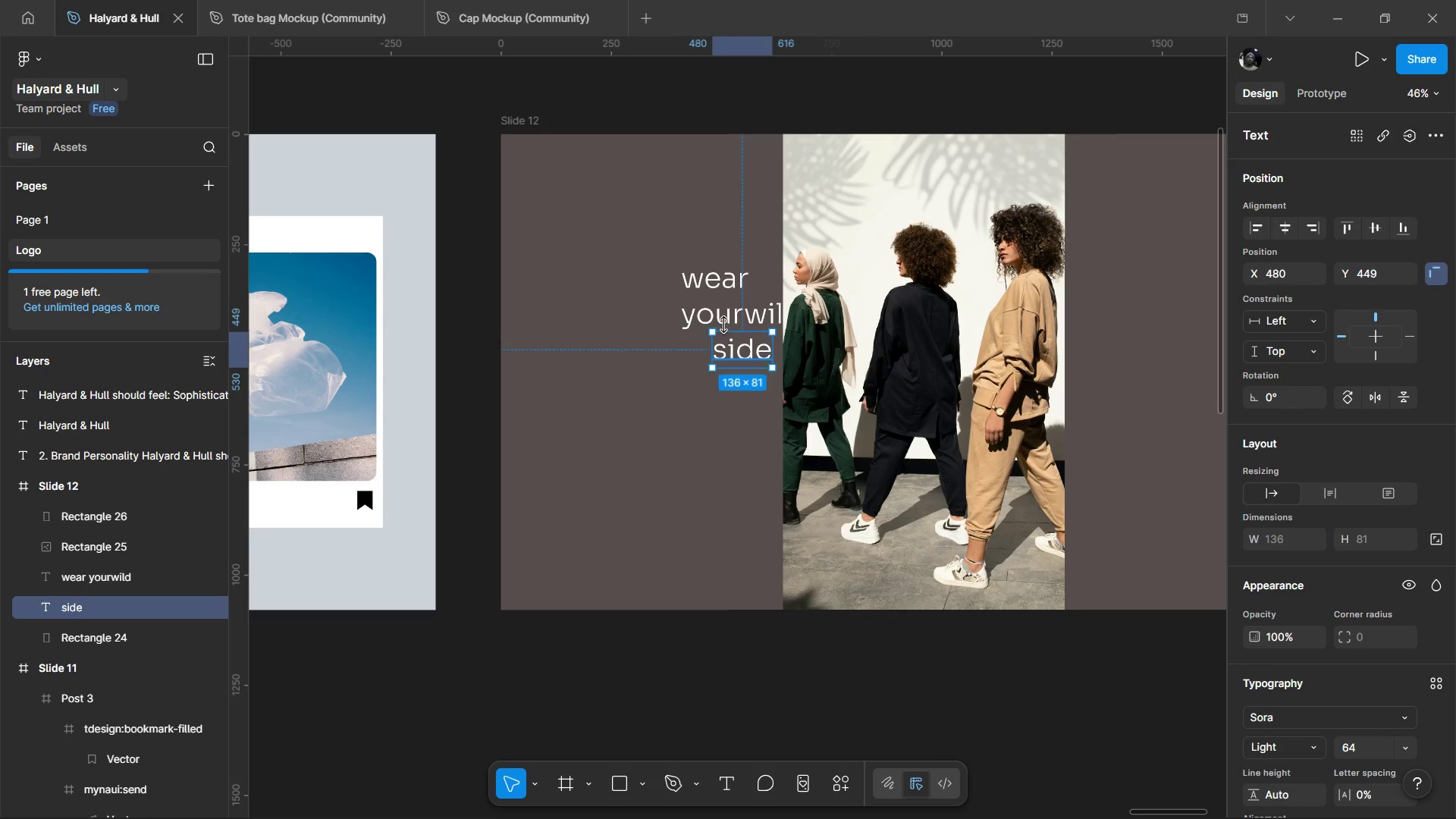 
hold_key(key=ShiftLeft, duration=1.51)
left_click([724, 325])
 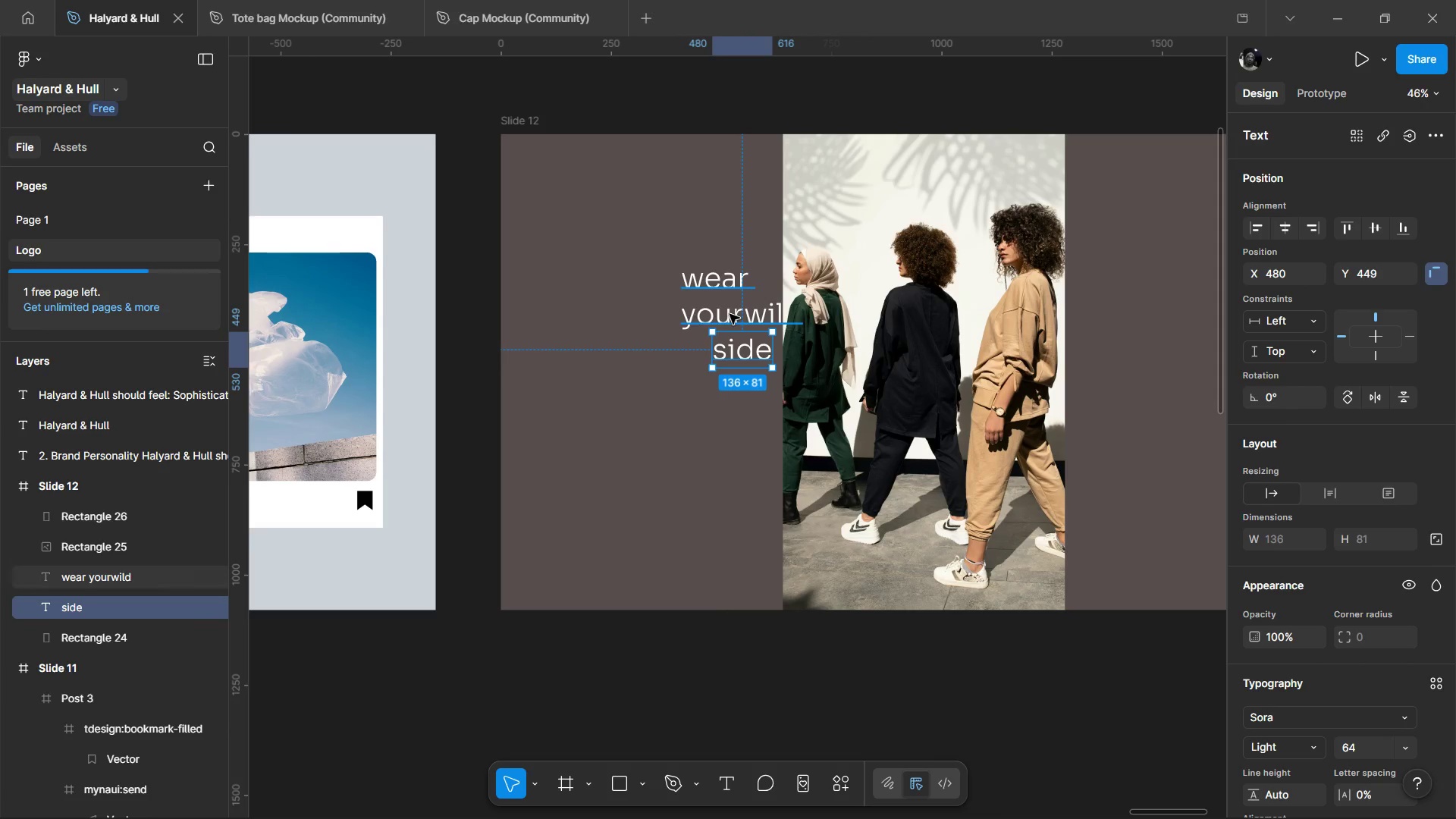 
left_click([730, 314])
 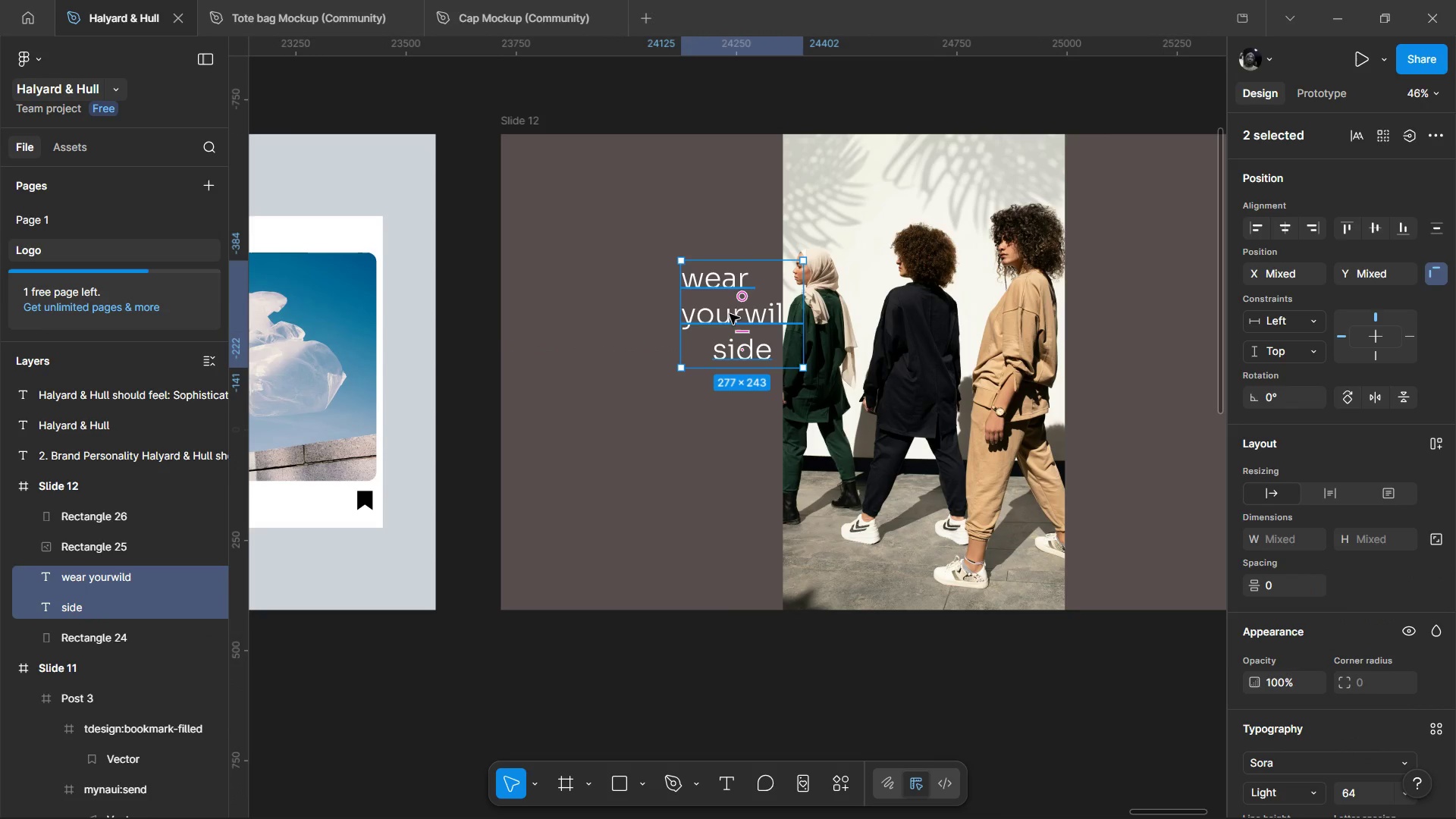 
key(Shift+ShiftLeft)
 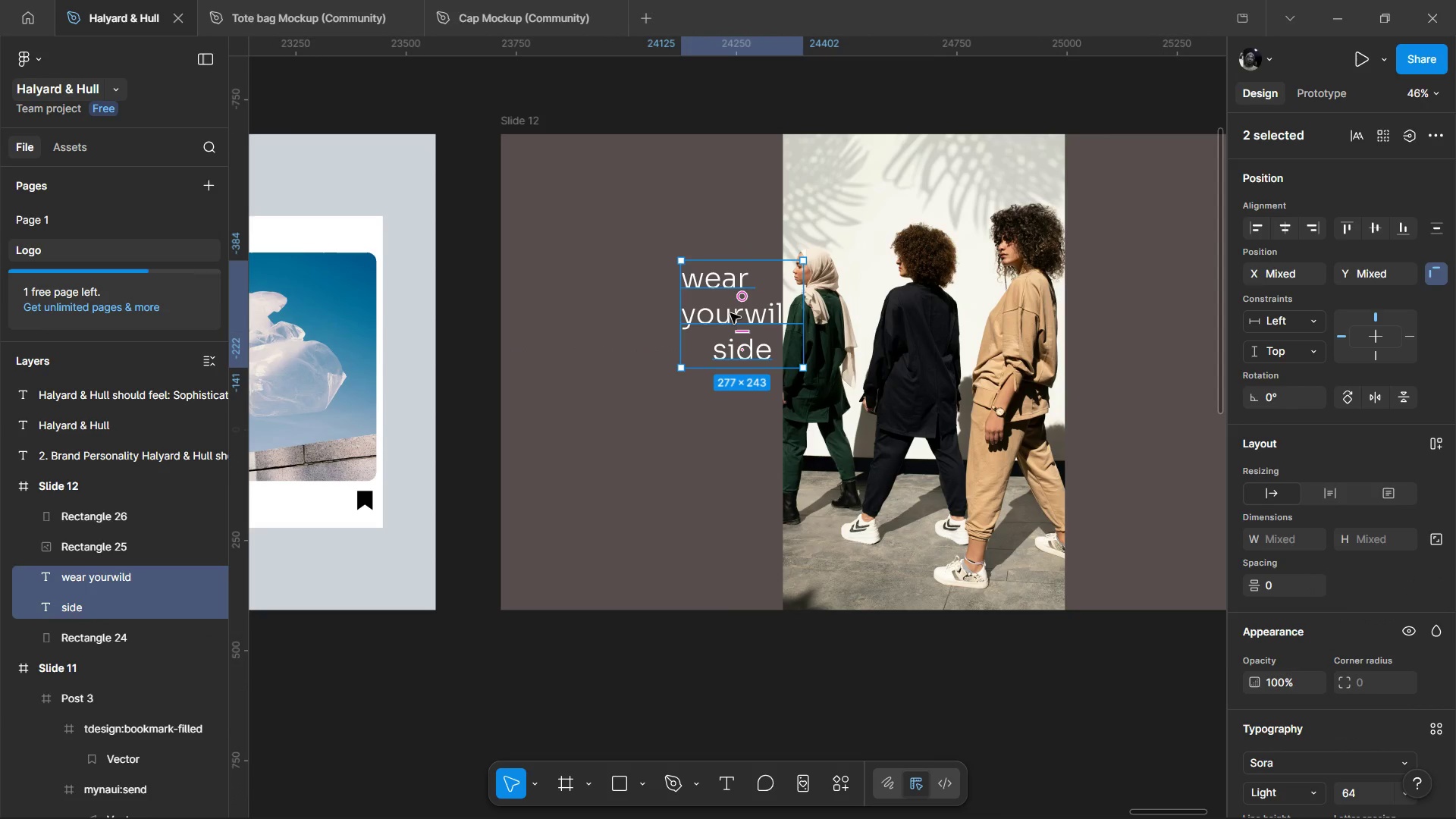 
key(Shift+ShiftLeft)
 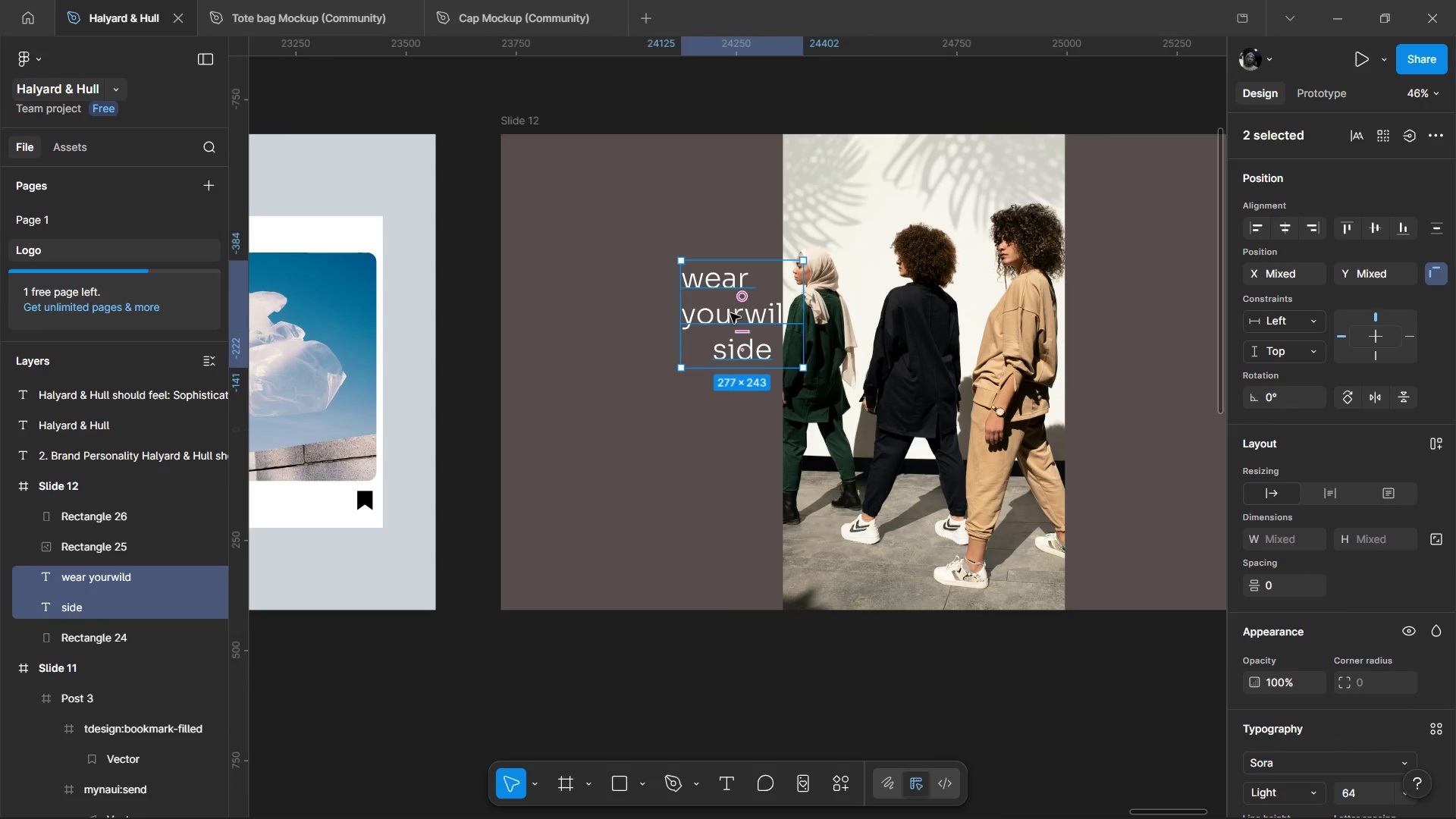 
key(Control+Shift+BracketRight)
 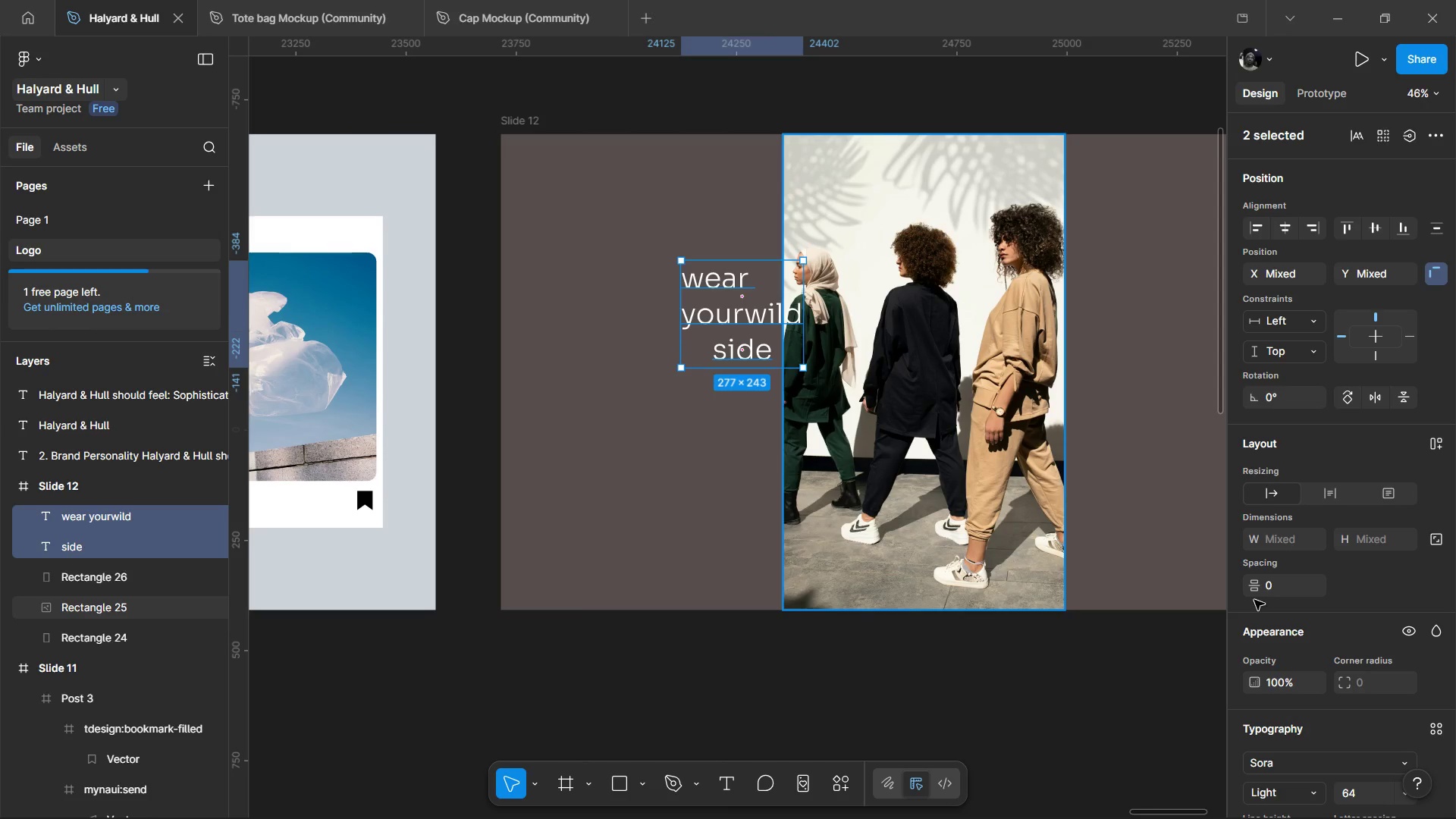 
scroll: coordinate [1385, 653], scroll_direction: down, amount: 1.0
 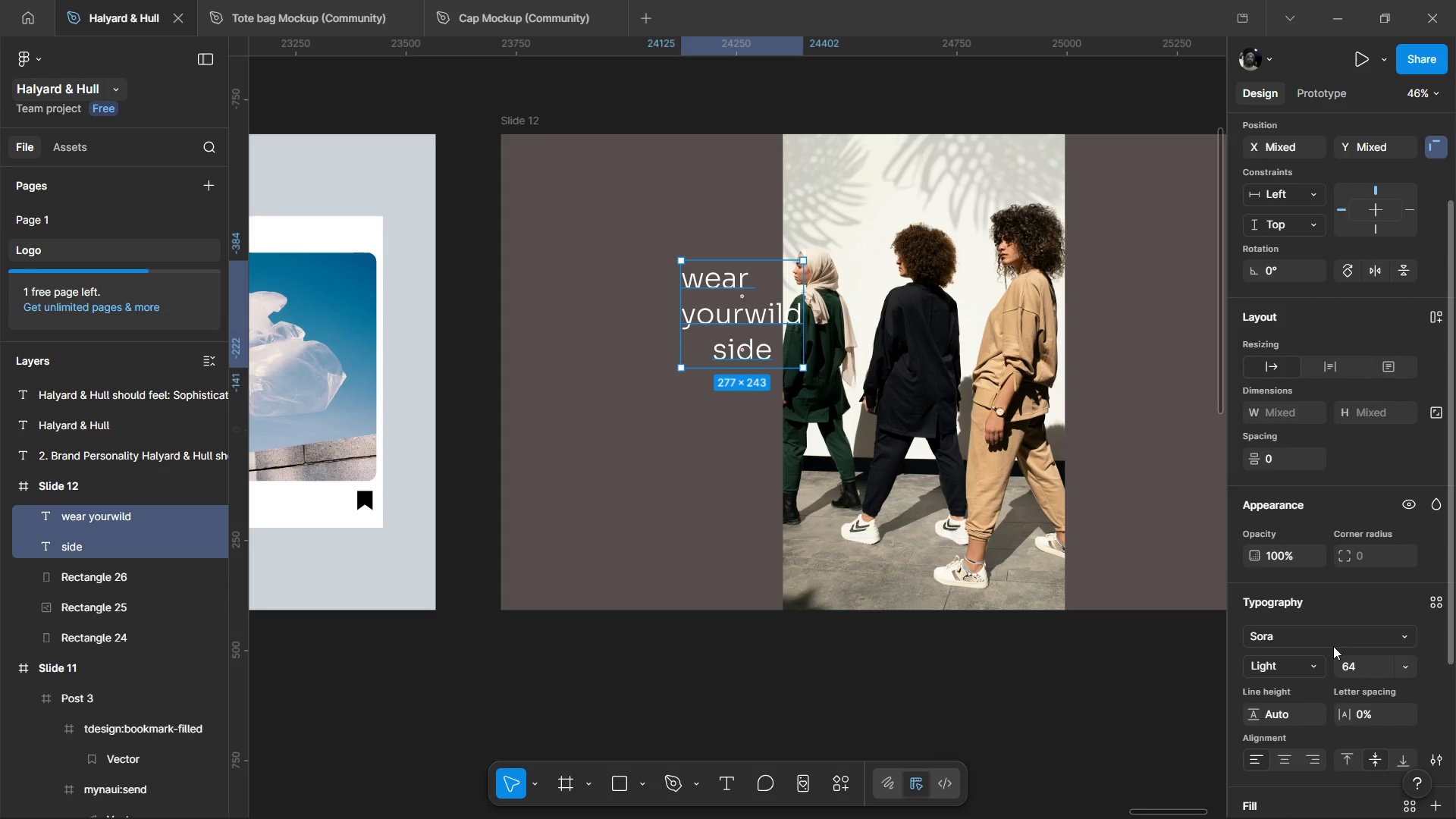 
left_click([1314, 658])
 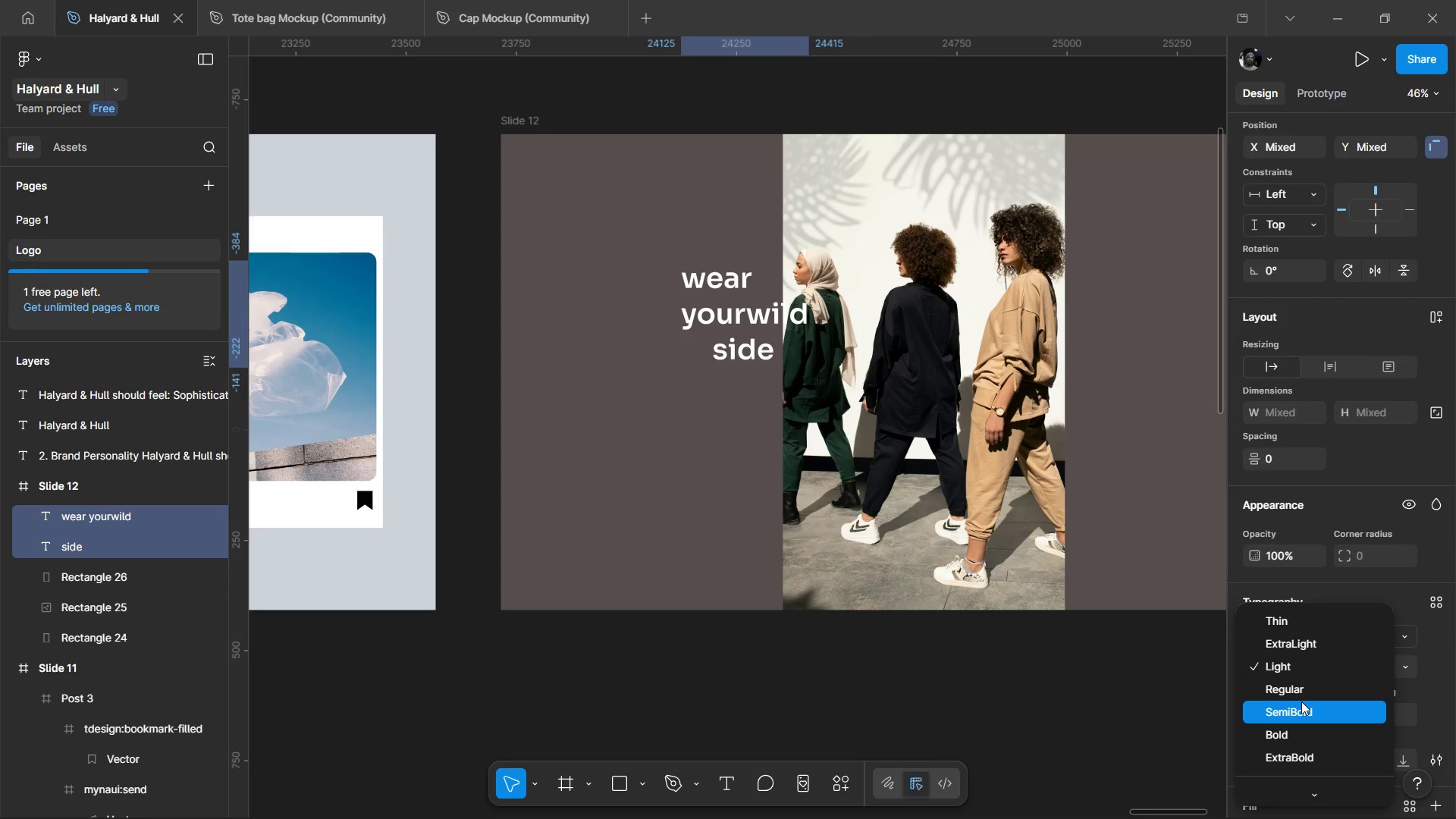 
left_click([1301, 701])
 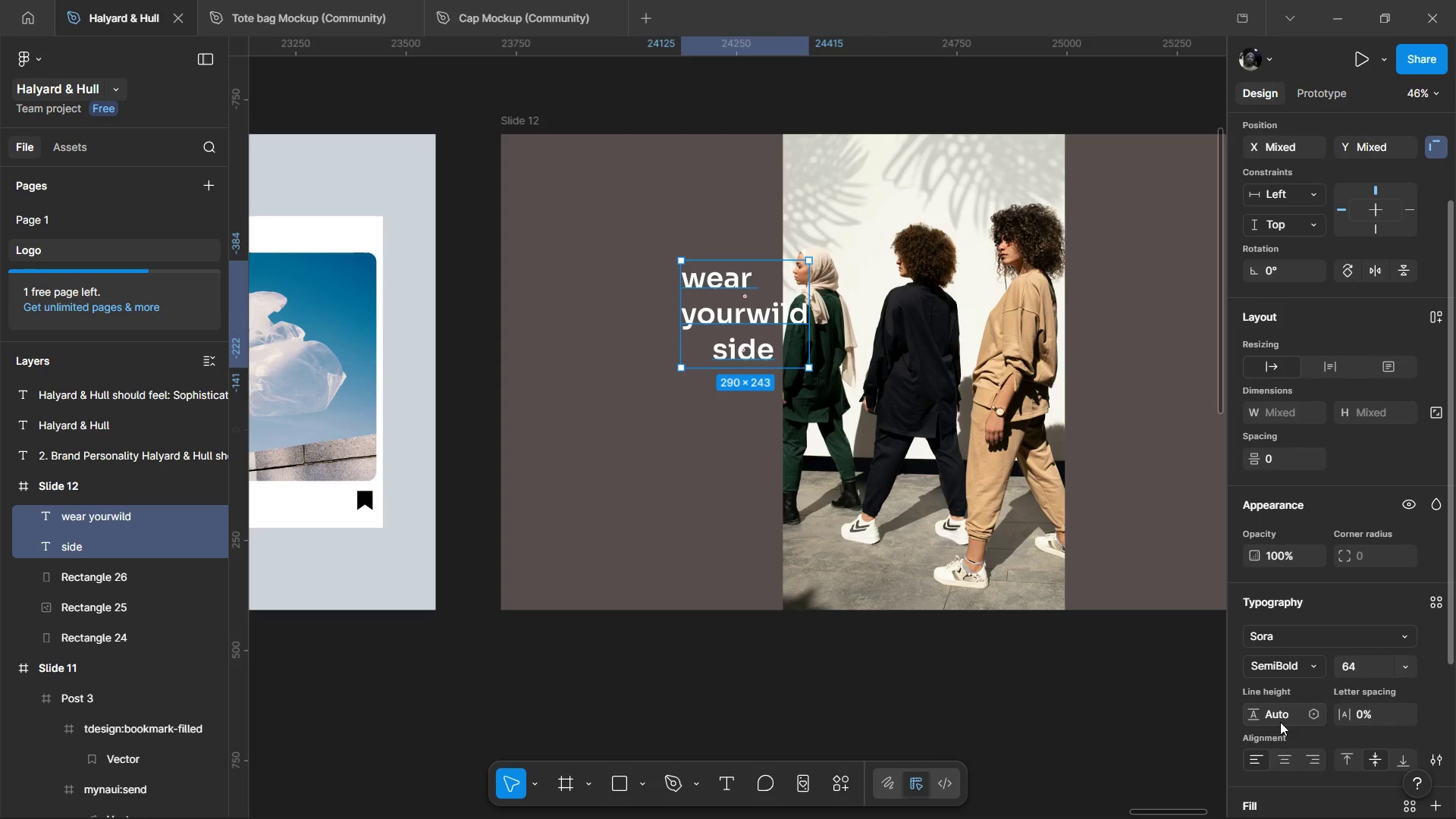 
scroll: coordinate [1298, 717], scroll_direction: down, amount: 2.0
 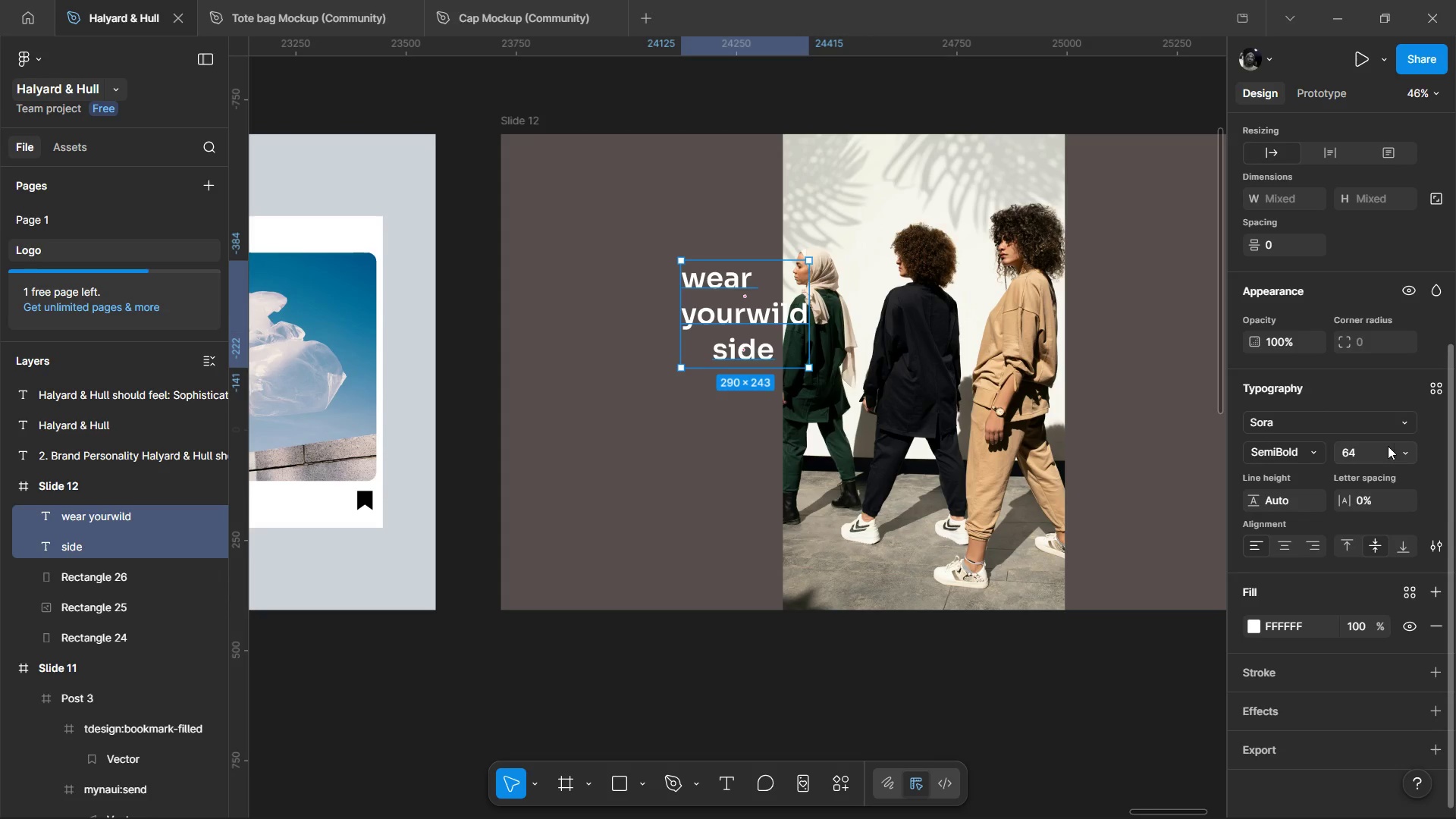 
left_click([1406, 447])
 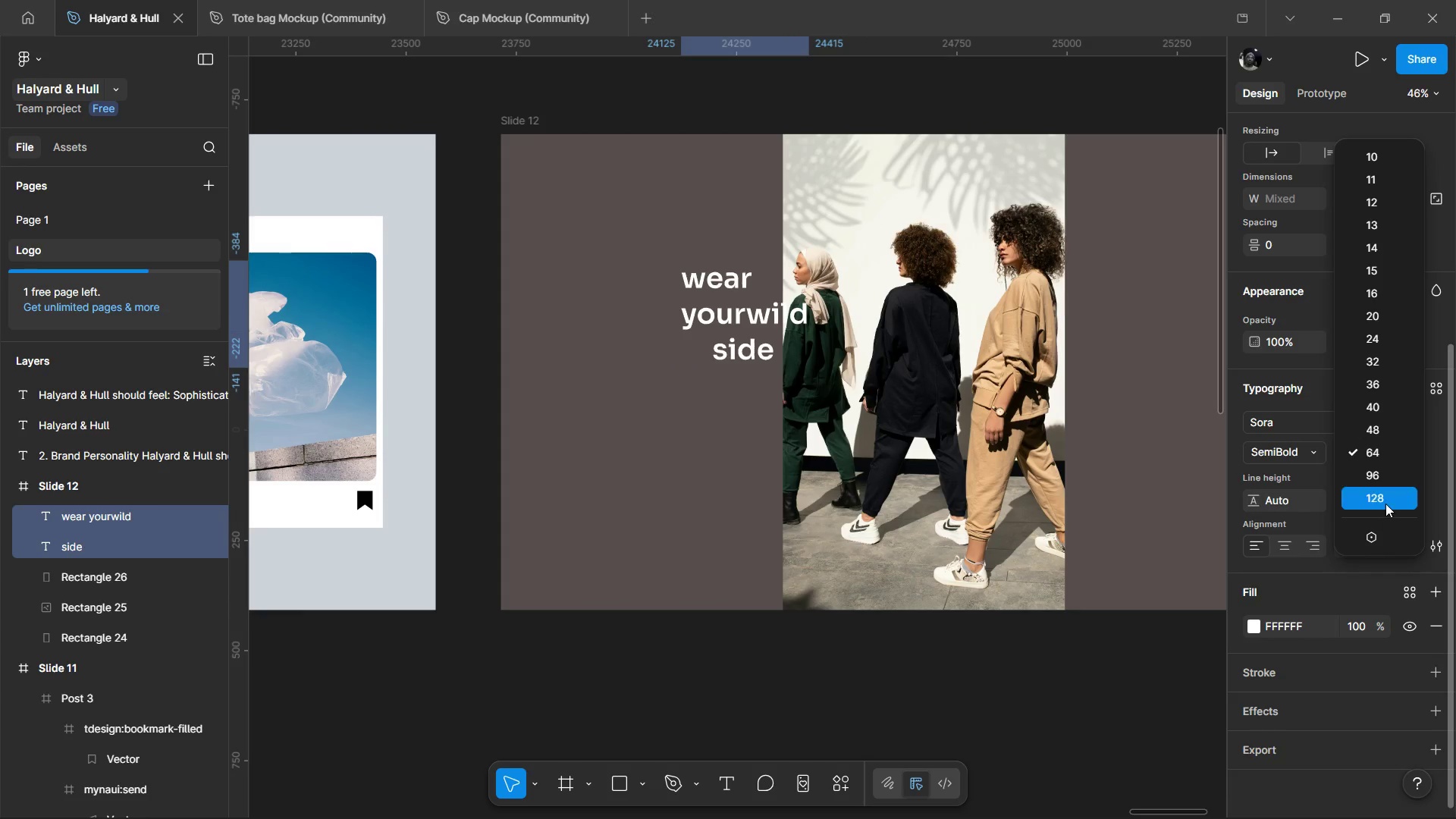 
left_click([1385, 504])
 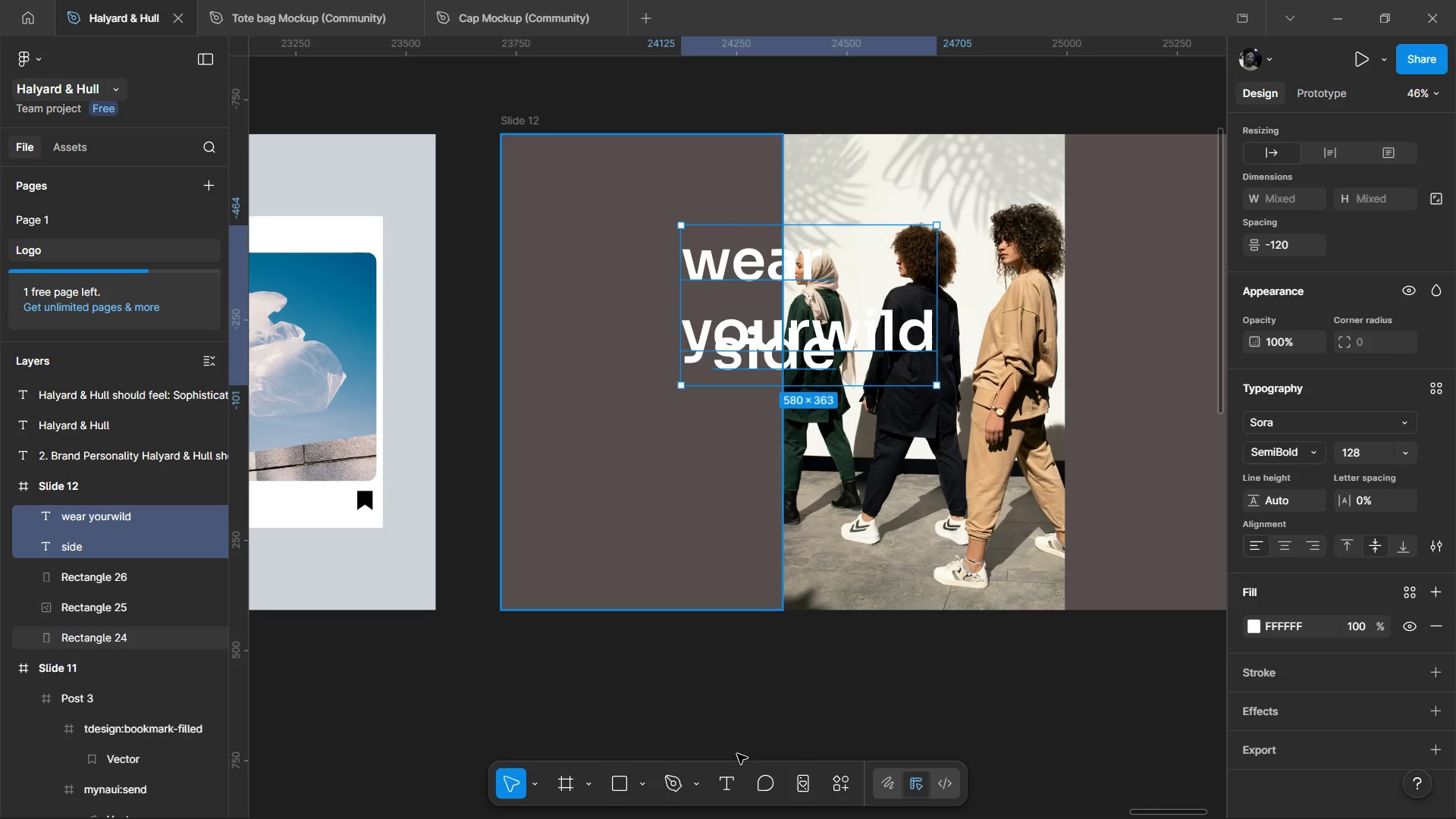 
left_click([956, 682])
 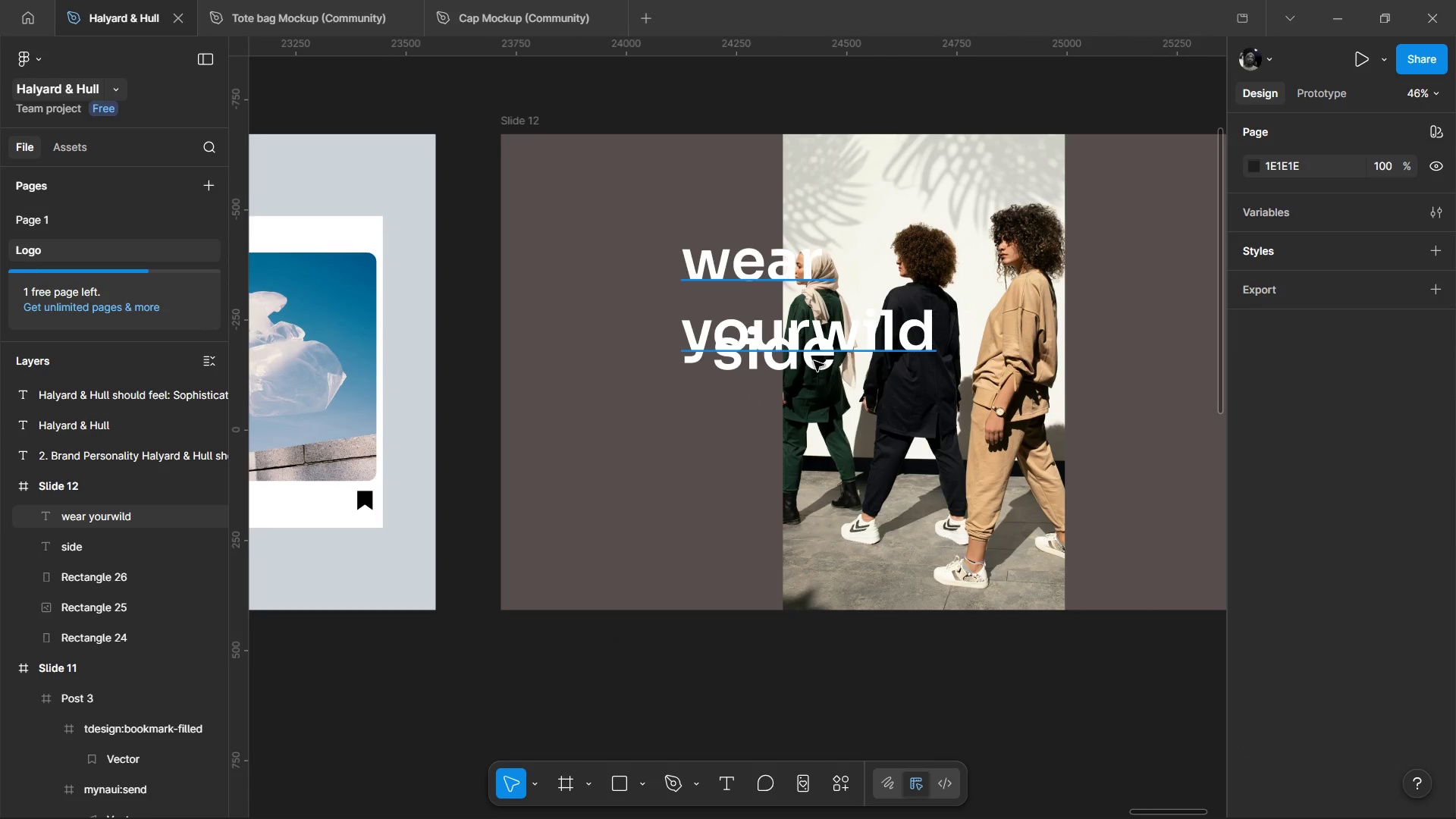 
left_click_drag(start_coordinate=[822, 343], to_coordinate=[767, 344])
 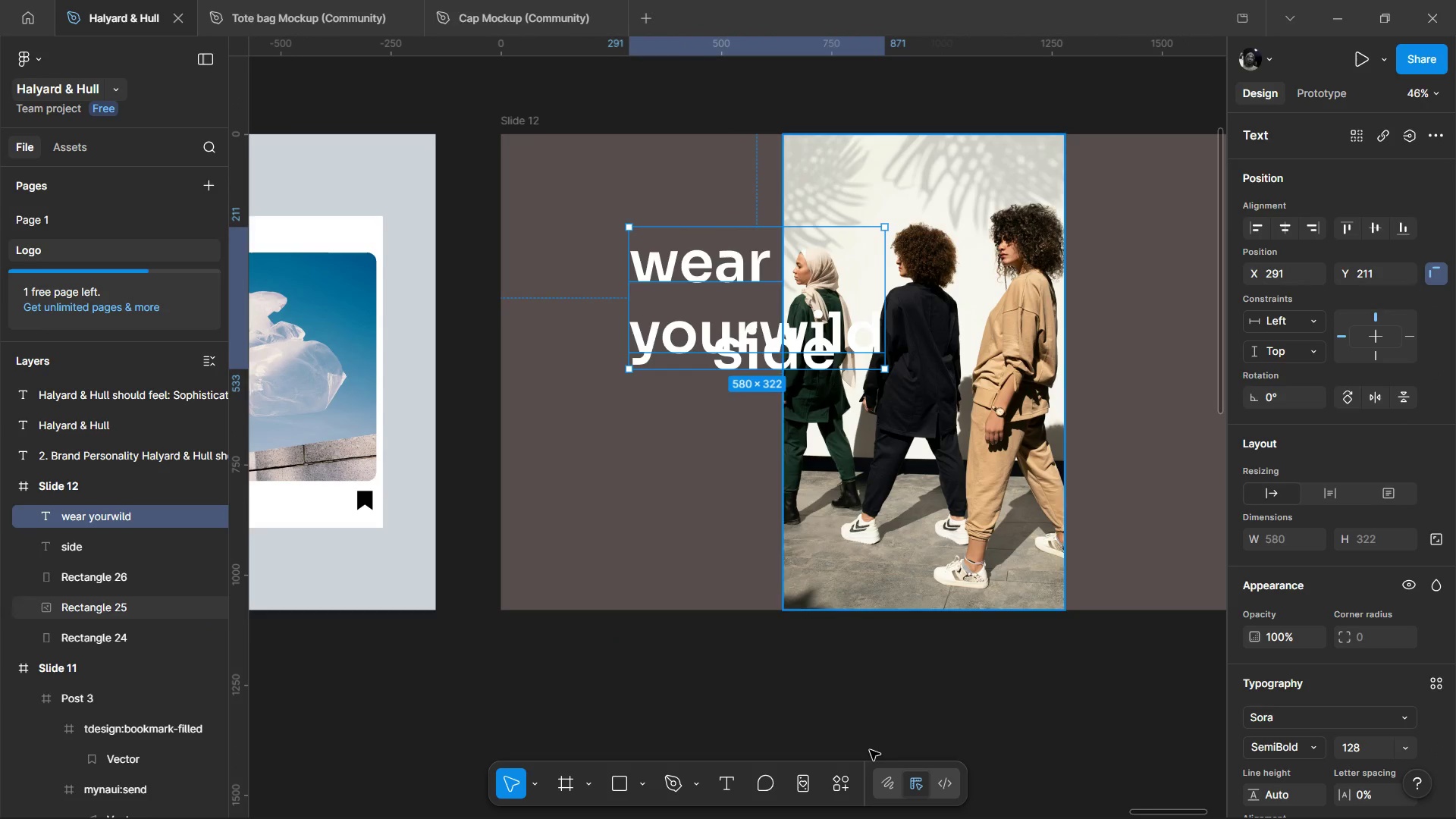 
left_click([870, 752])
 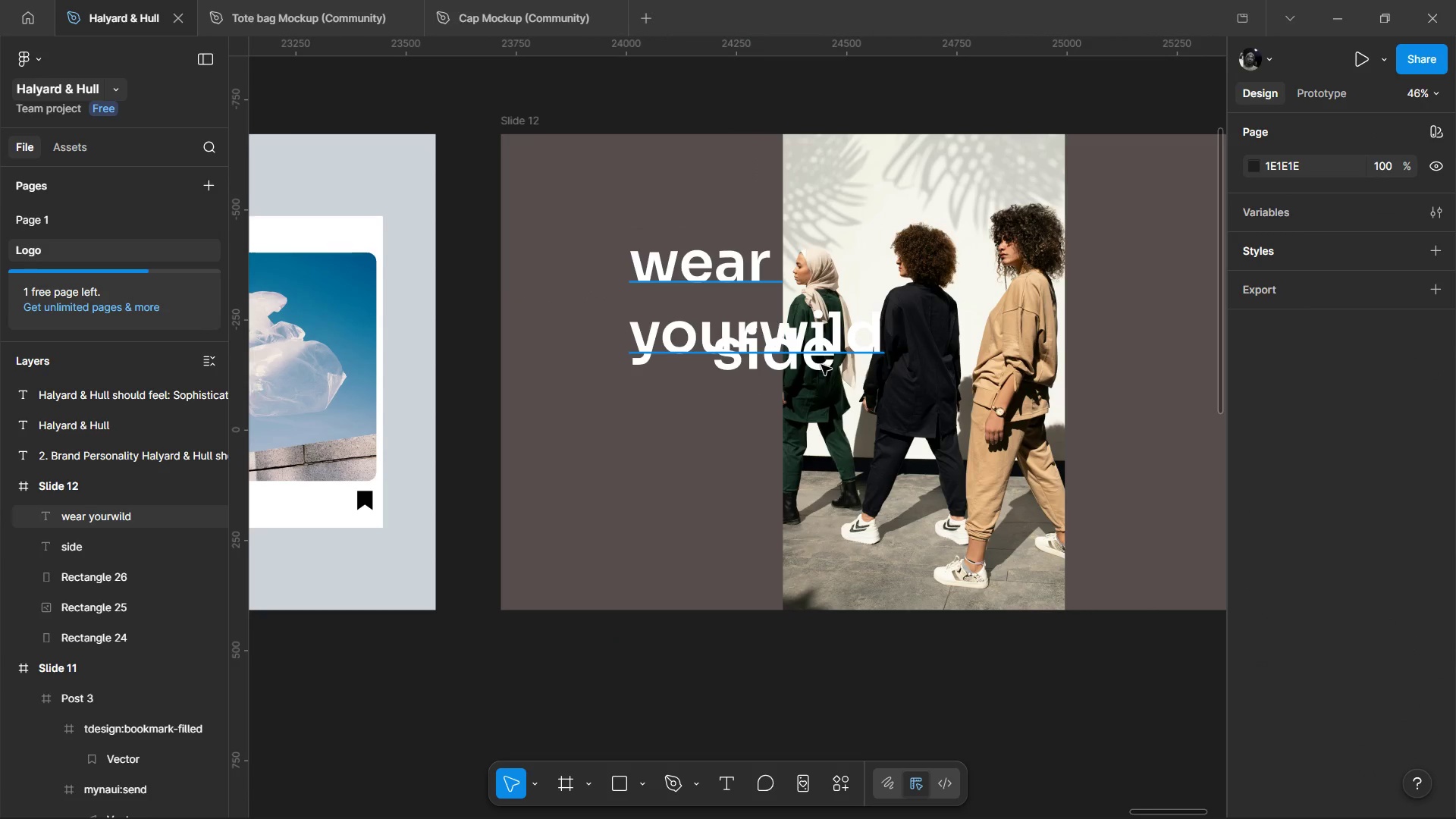 
left_click_drag(start_coordinate=[821, 365], to_coordinate=[712, 325])
 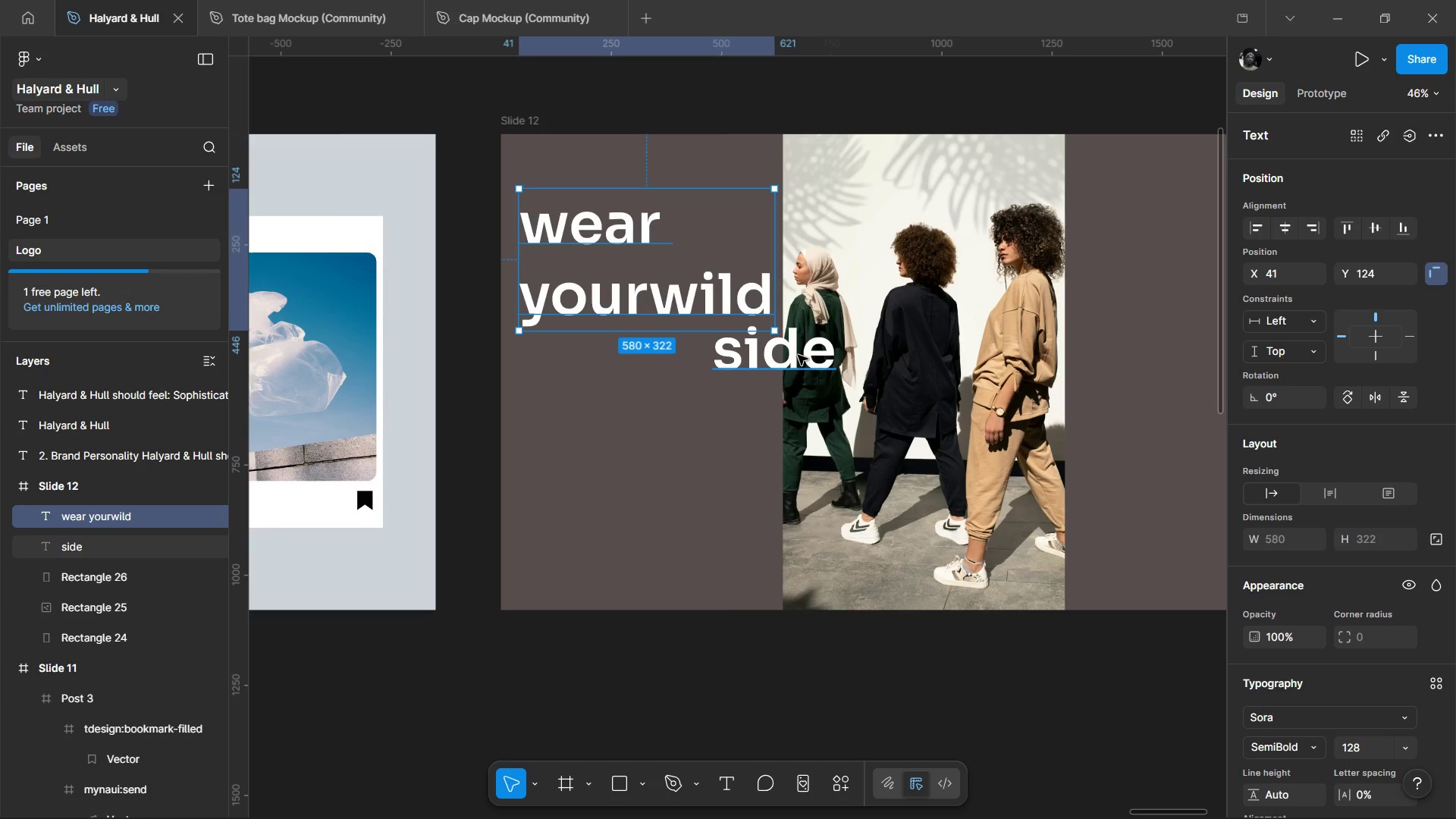 
left_click_drag(start_coordinate=[798, 355], to_coordinate=[1059, 469])
 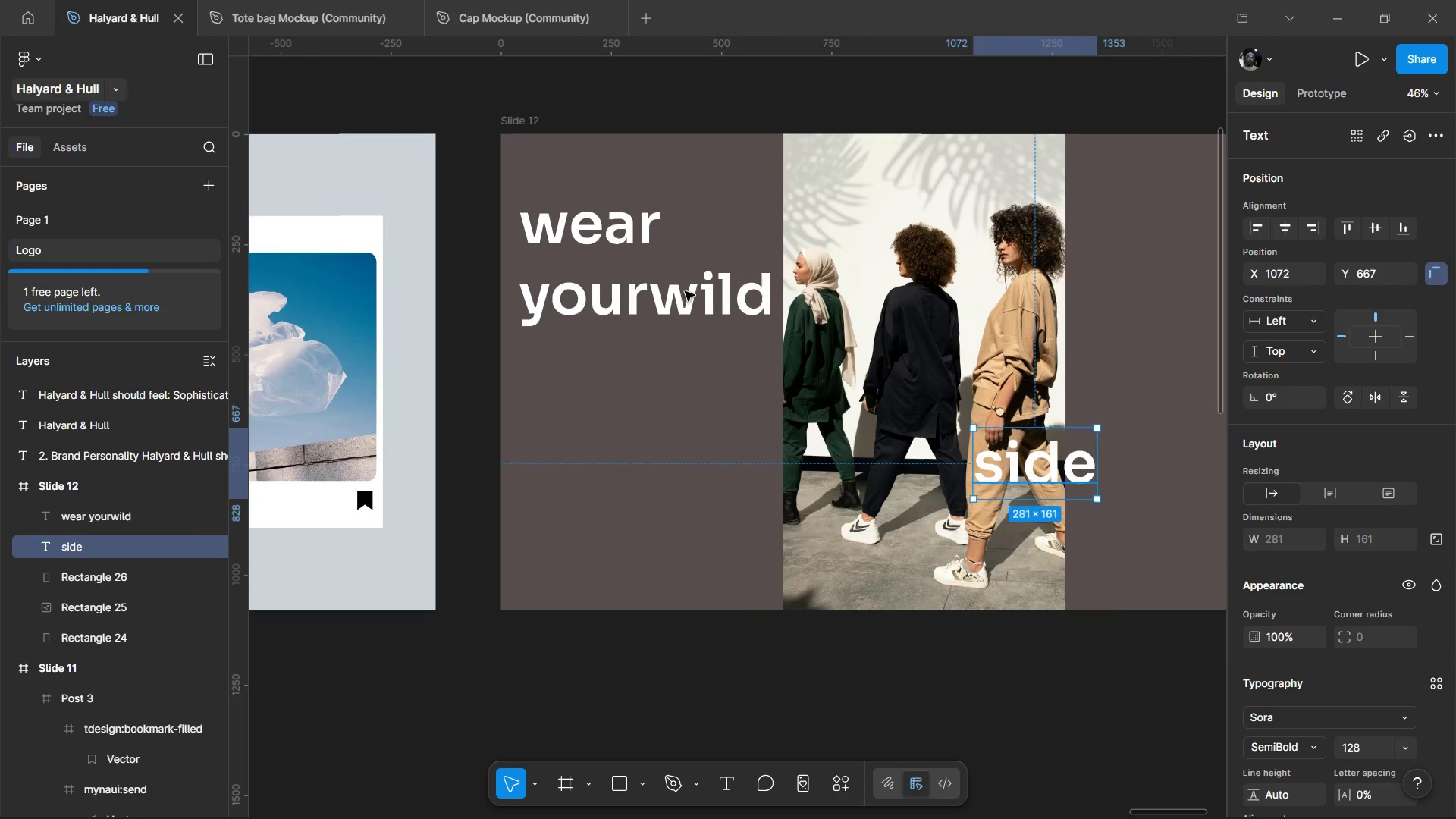 
left_click([685, 291])
 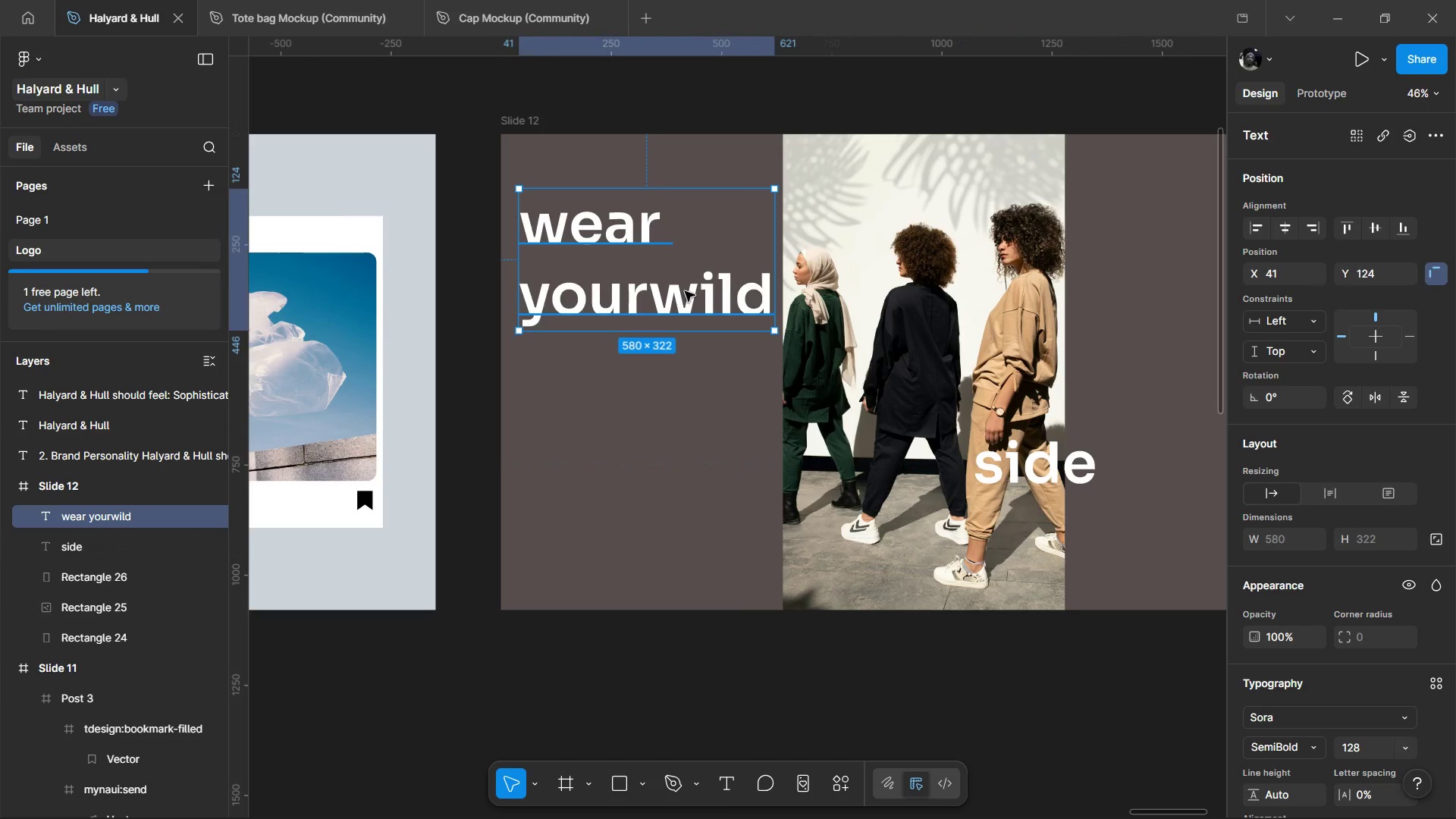 
left_click_drag(start_coordinate=[685, 291], to_coordinate=[1007, 397])
 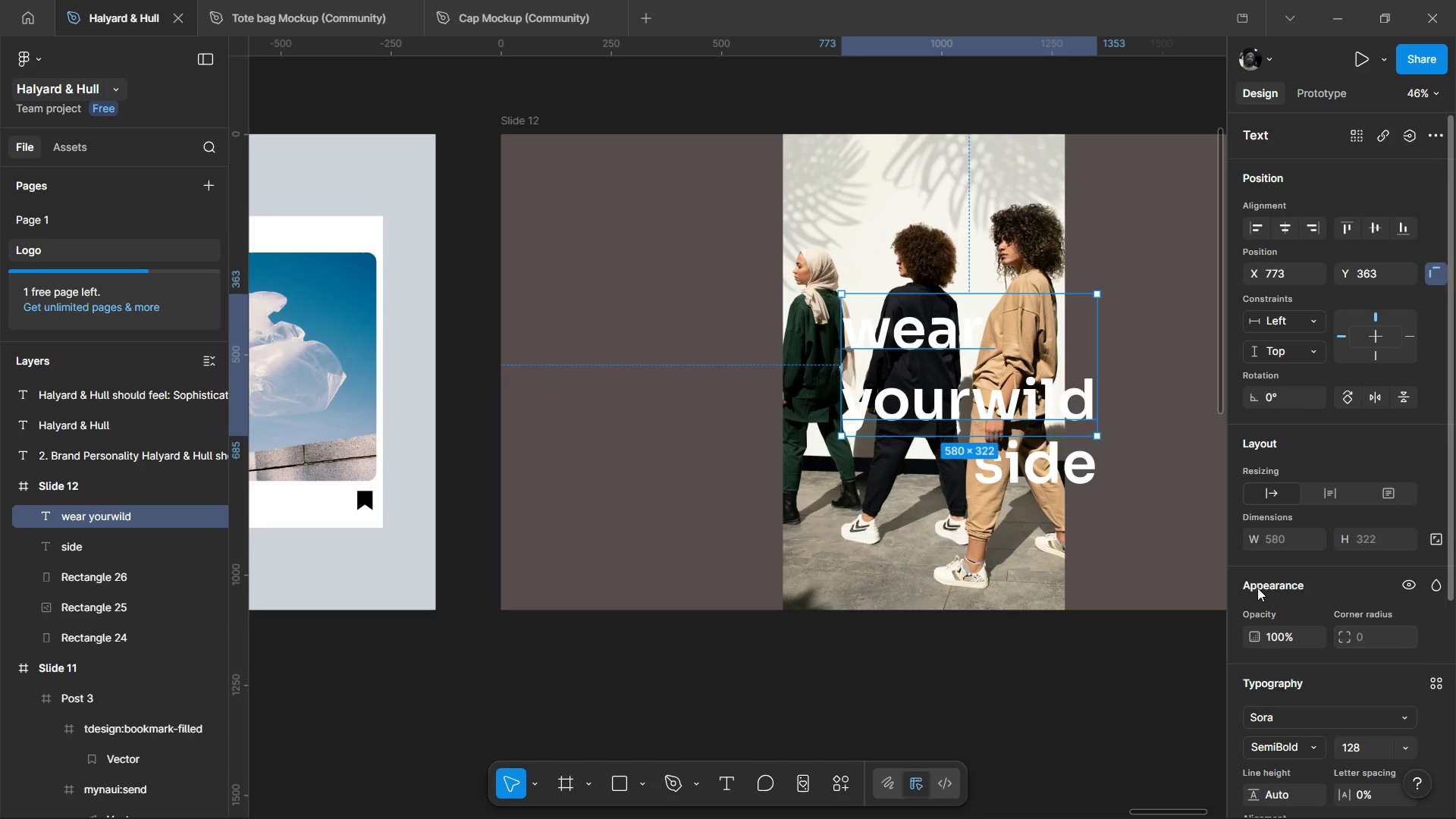 
hold_key(key=ShiftLeft, duration=0.92)
left_click([1047, 466])
 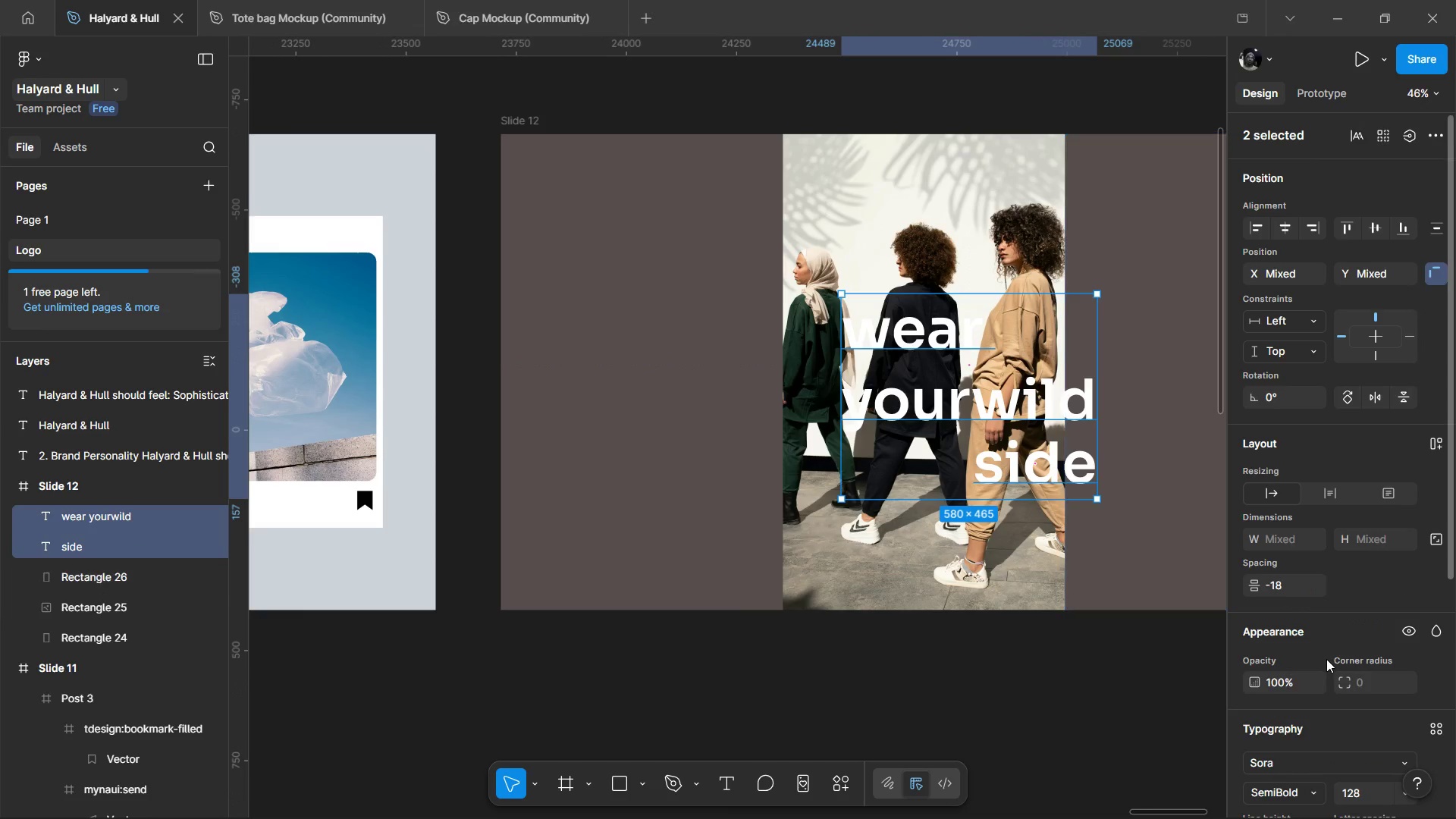 
scroll: coordinate [1332, 668], scroll_direction: down, amount: 2.0
 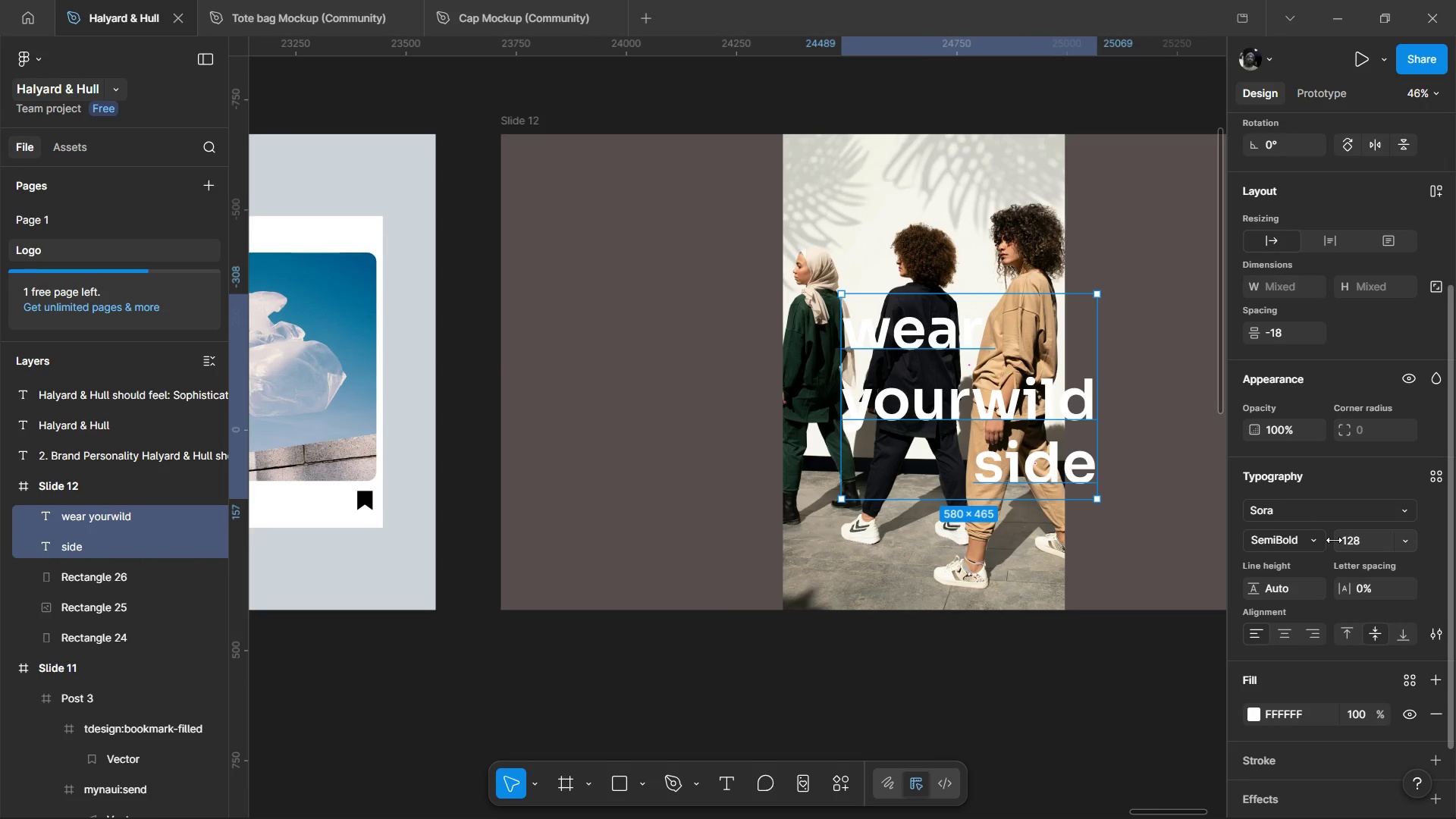 
left_click_drag(start_coordinate=[1334, 540], to_coordinate=[759, 428])
 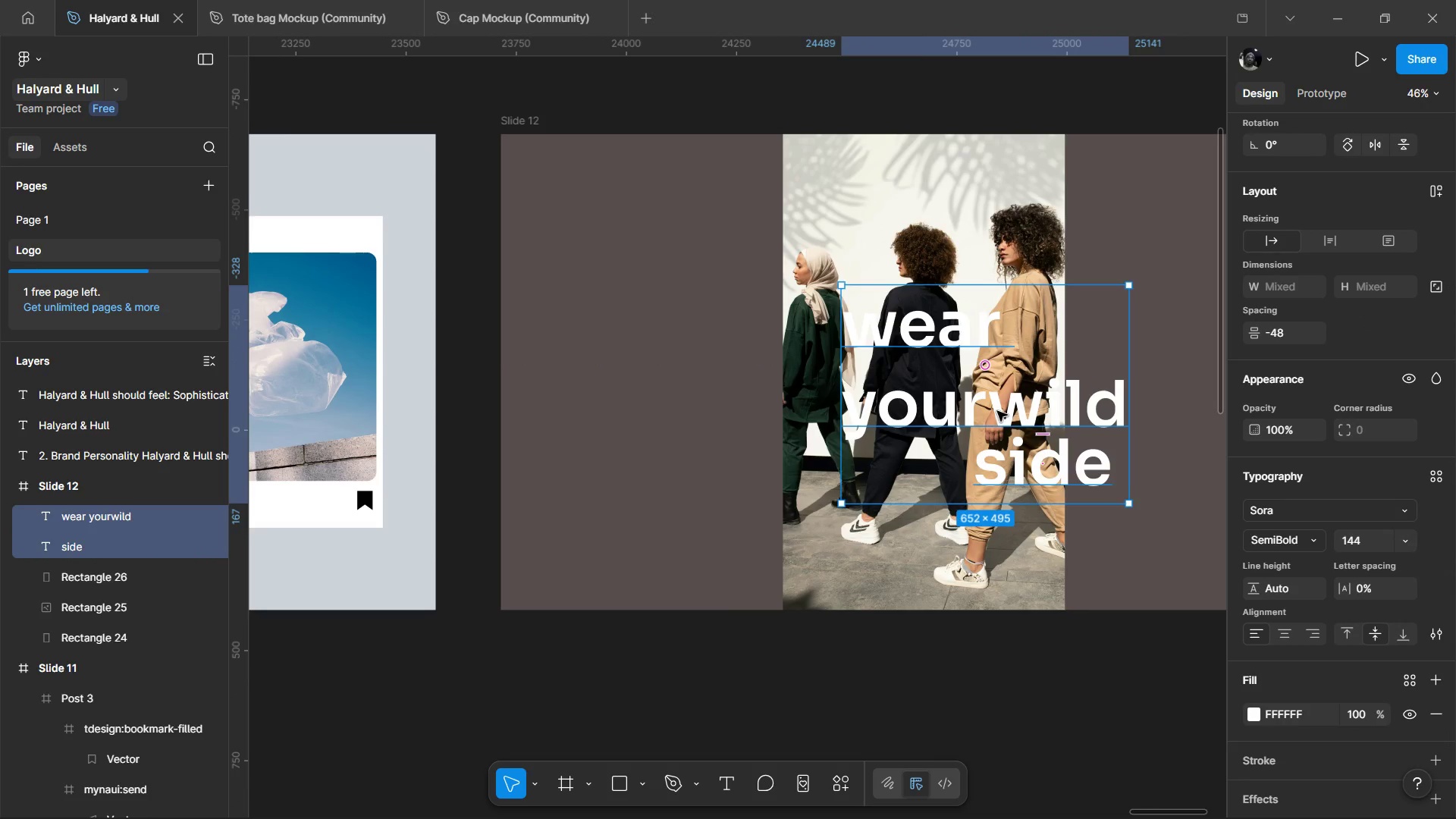 
left_click_drag(start_coordinate=[997, 413], to_coordinate=[940, 373])
 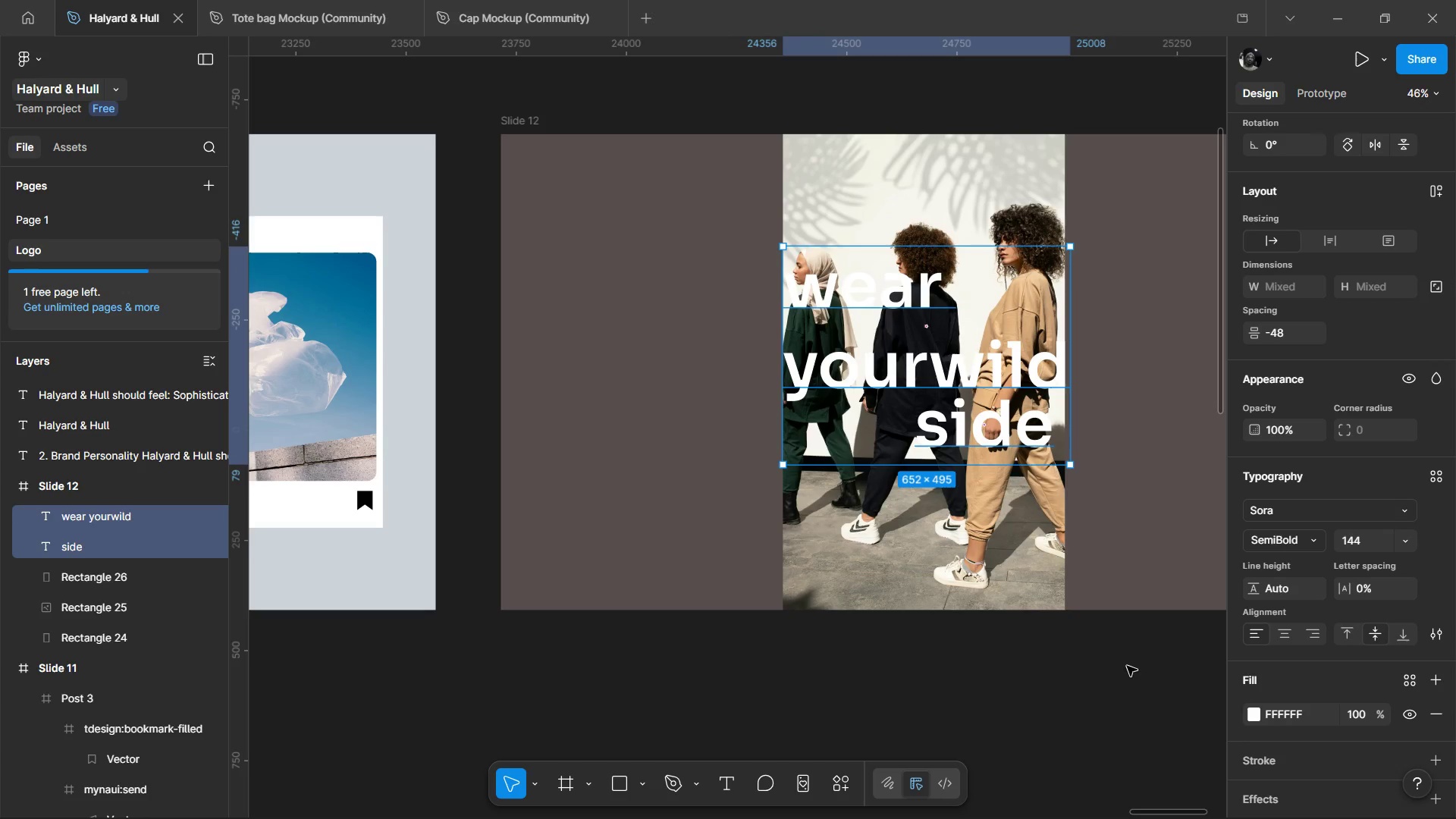 
left_click([1126, 667])
 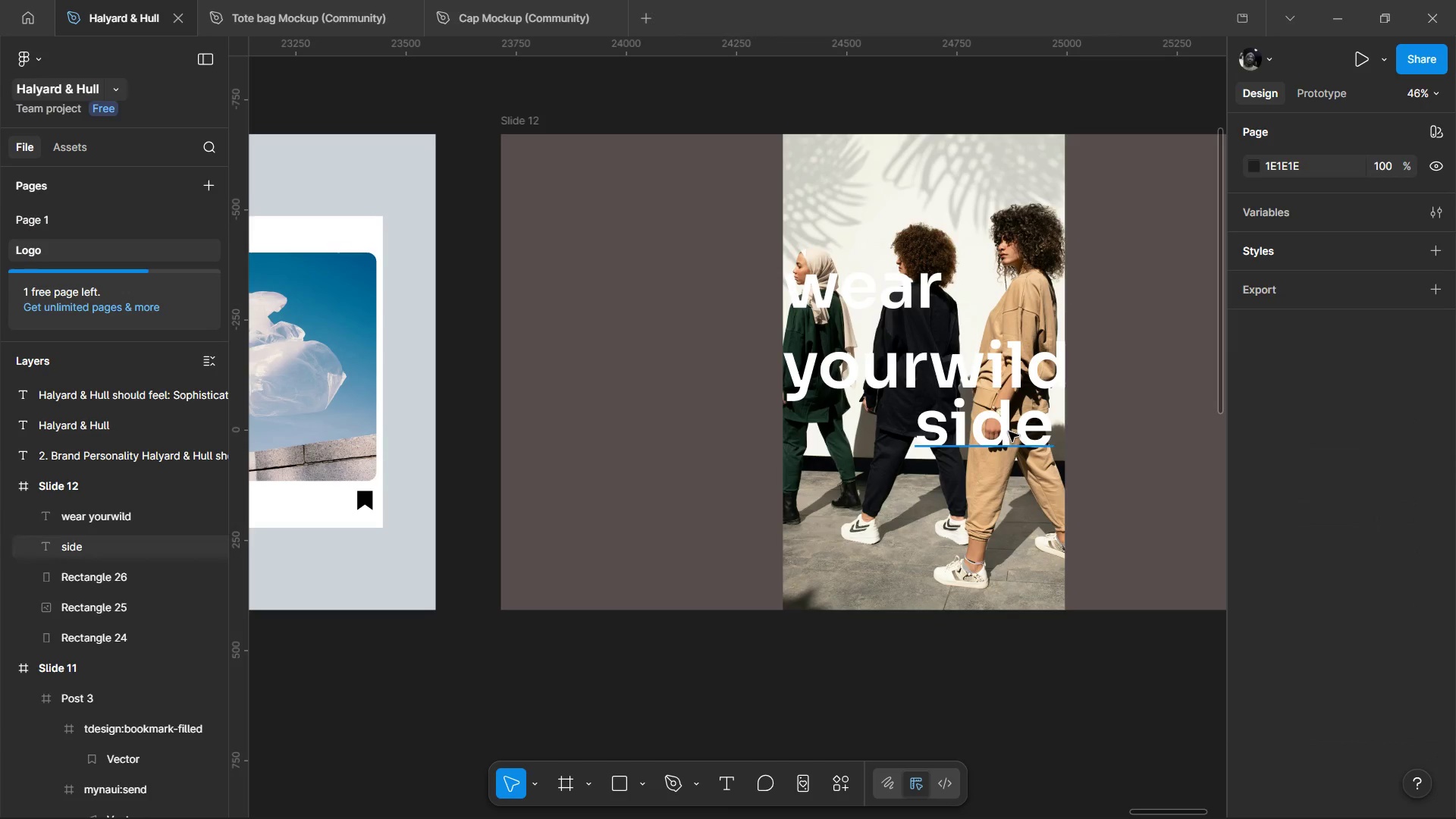 
left_click_drag(start_coordinate=[1009, 431], to_coordinate=[1021, 444])
 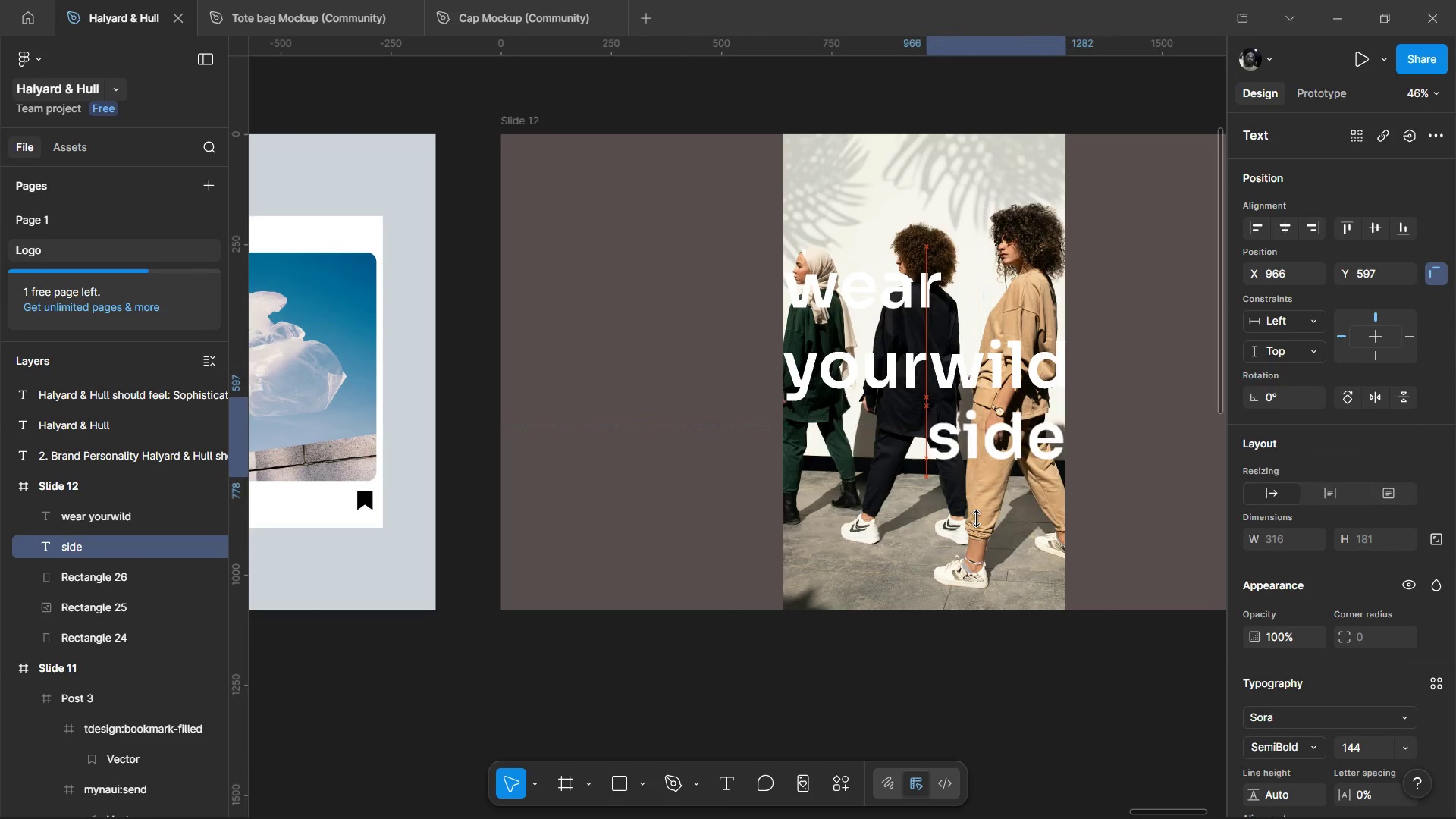 
left_click([976, 519])
 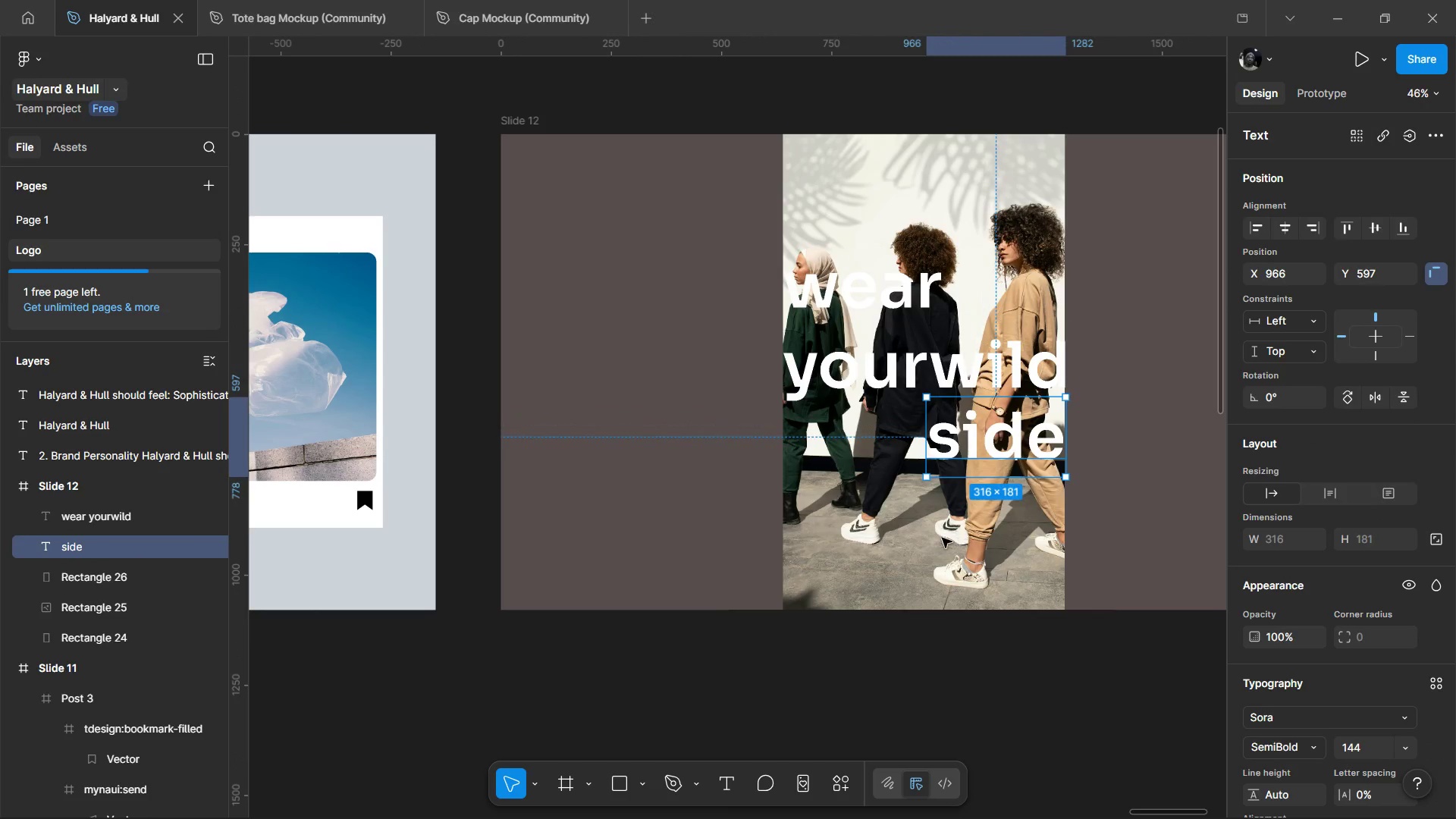 
hold_key(key=ControlLeft, duration=0.56)
left_click_drag(start_coordinate=[937, 524], to_coordinate=[936, 535])
 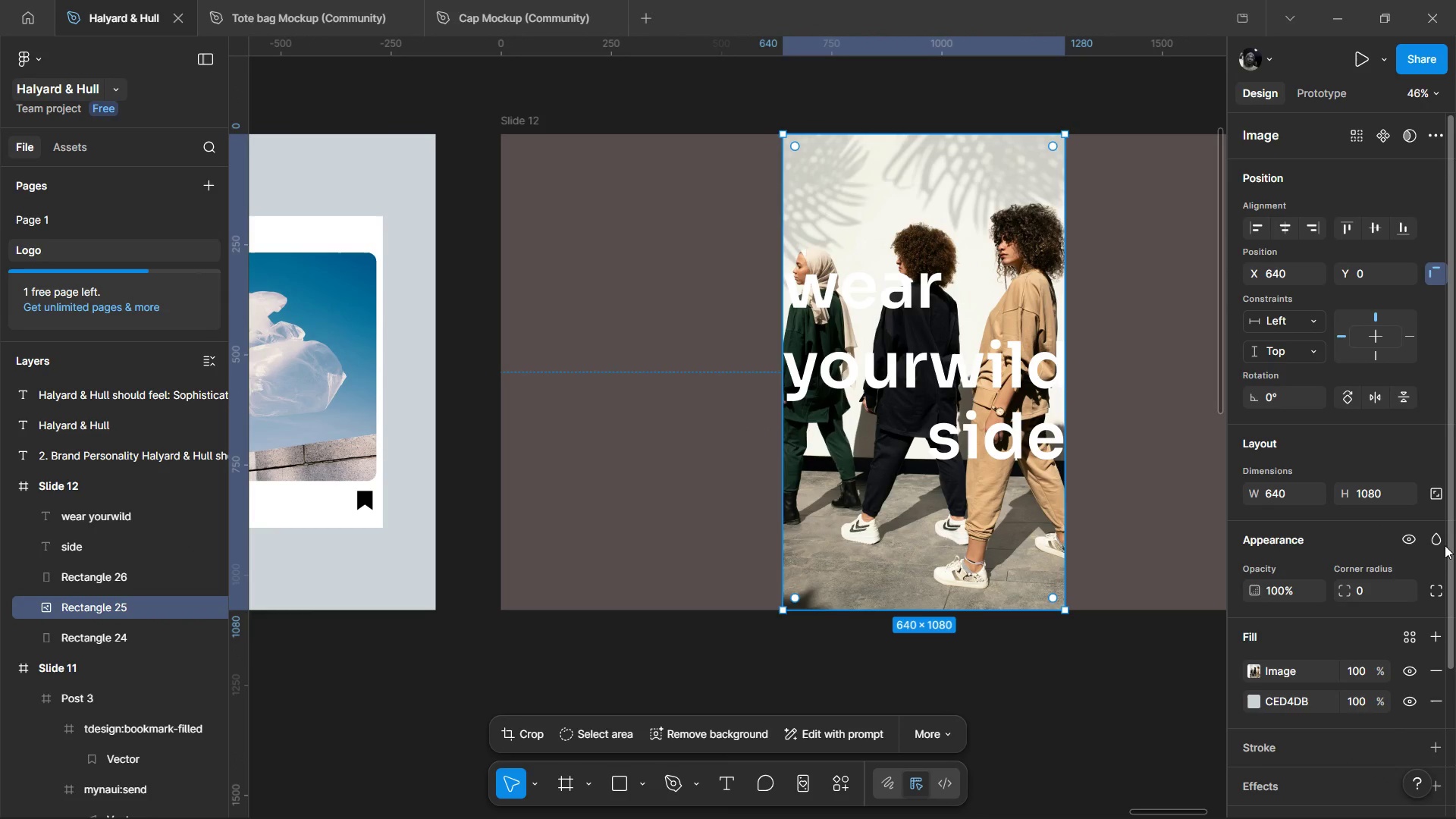 
left_click([1441, 544])
 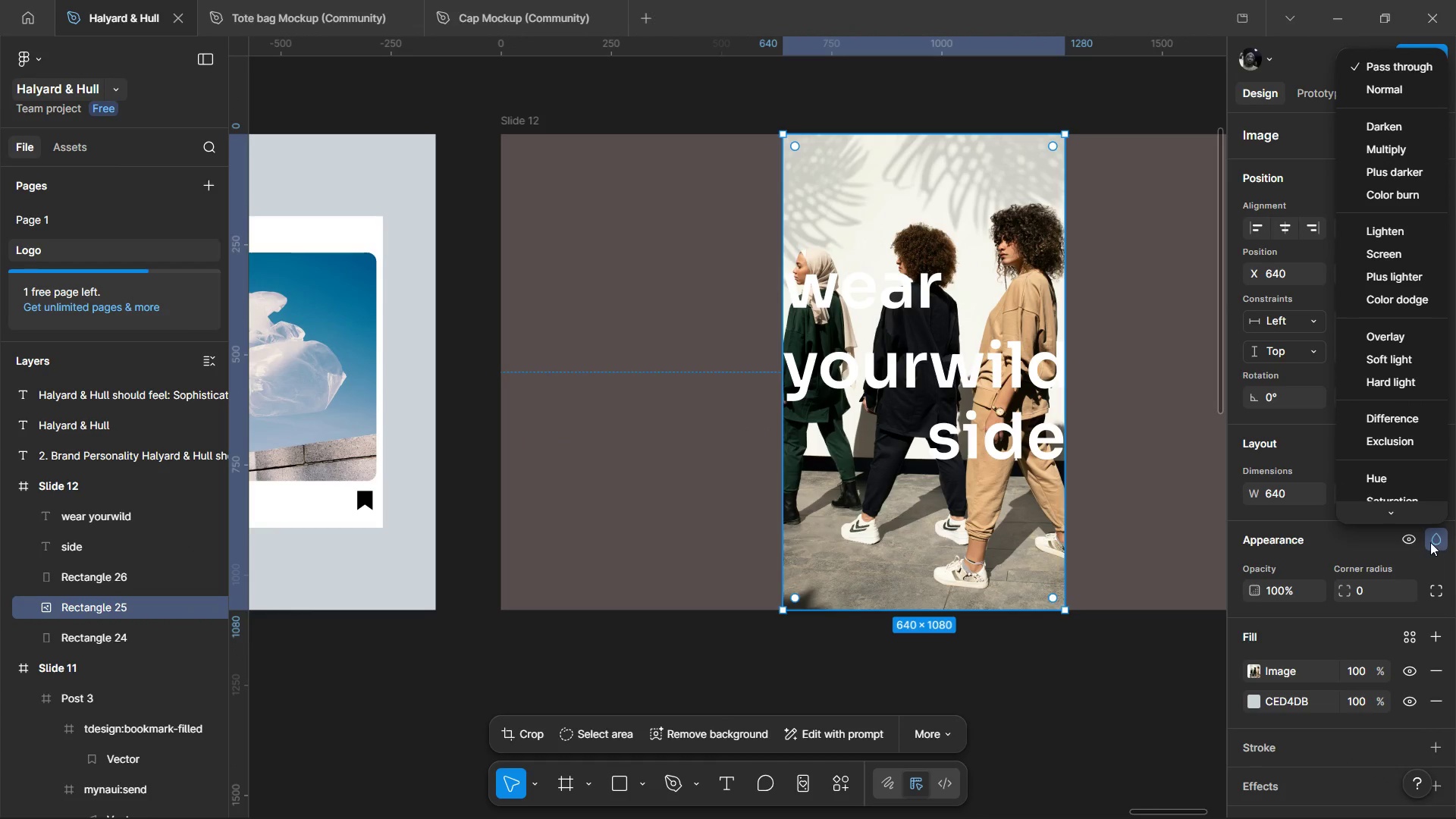 
mouse_move([1382, 465])
 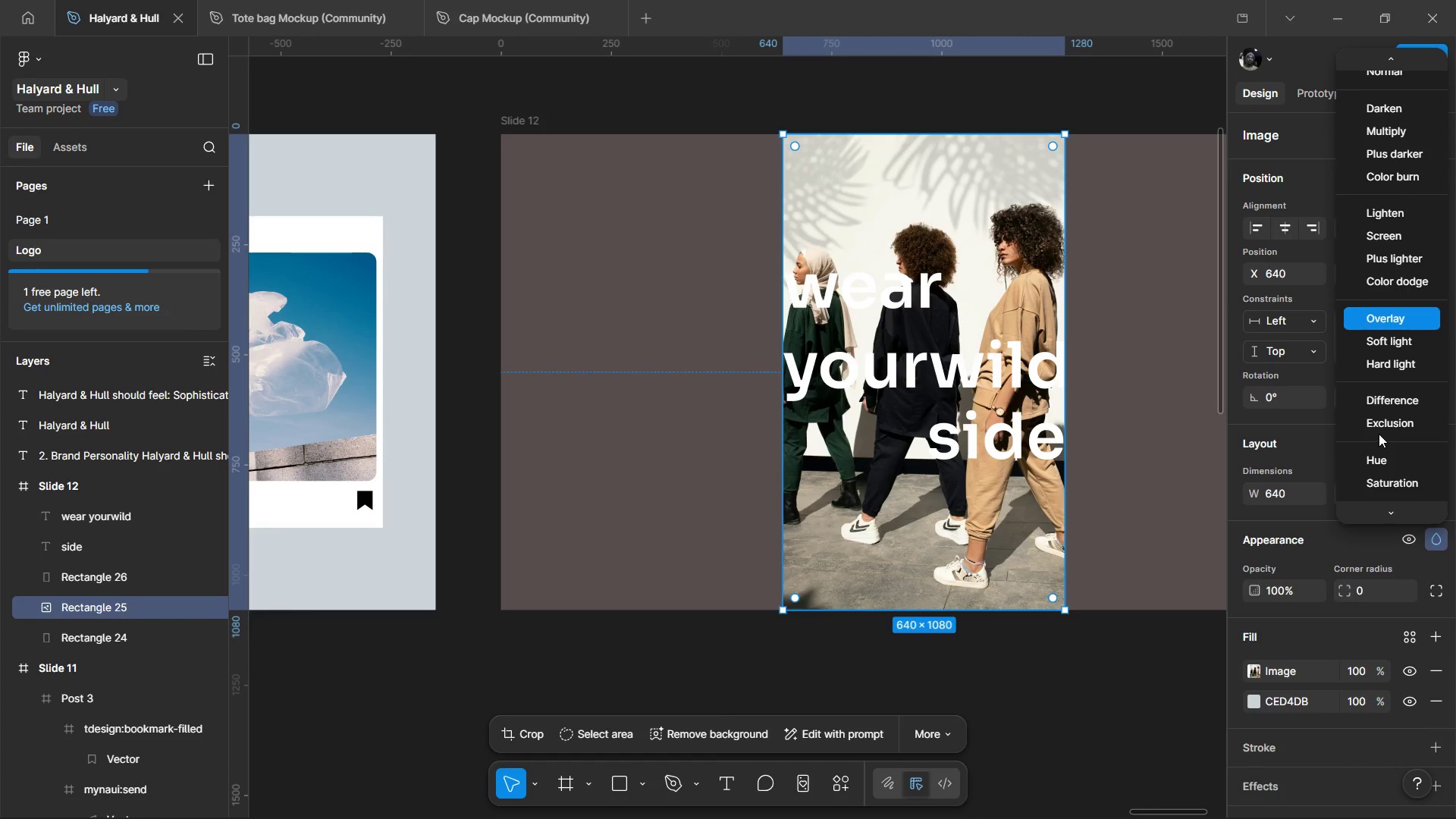 
scroll: coordinate [1378, 454], scroll_direction: down, amount: 5.0
 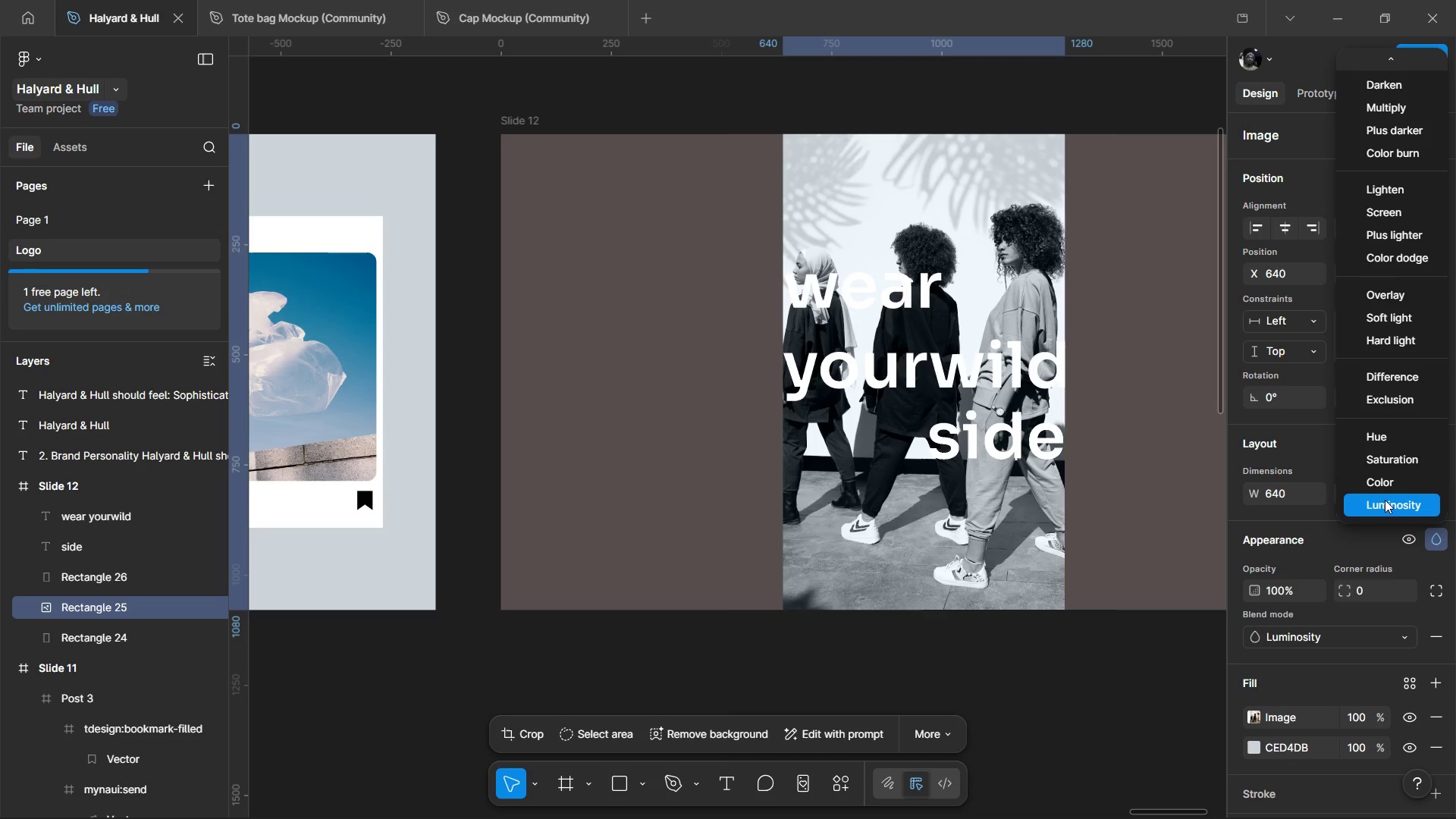 
left_click([1385, 501])
 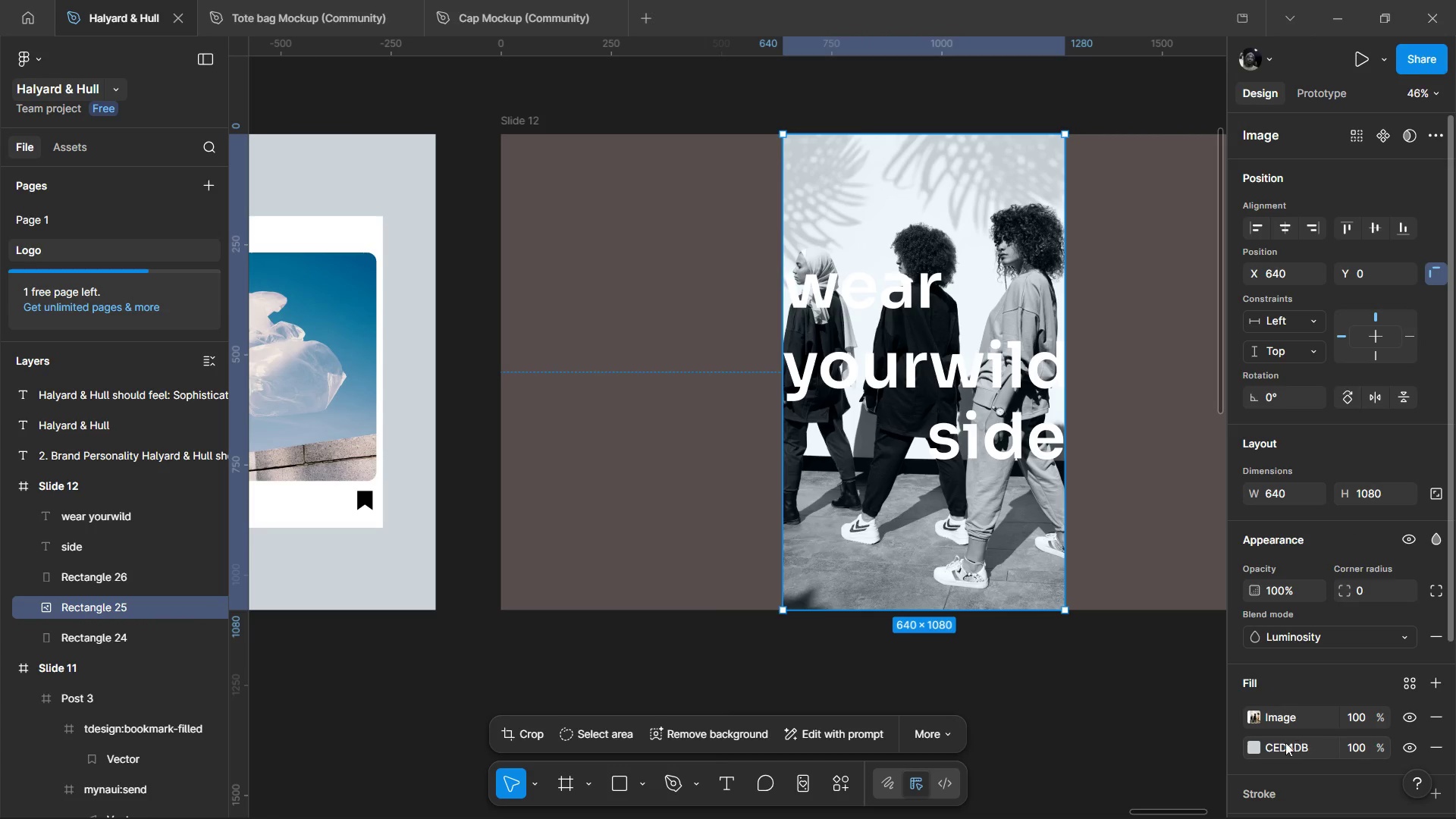 
left_click([1252, 748])
 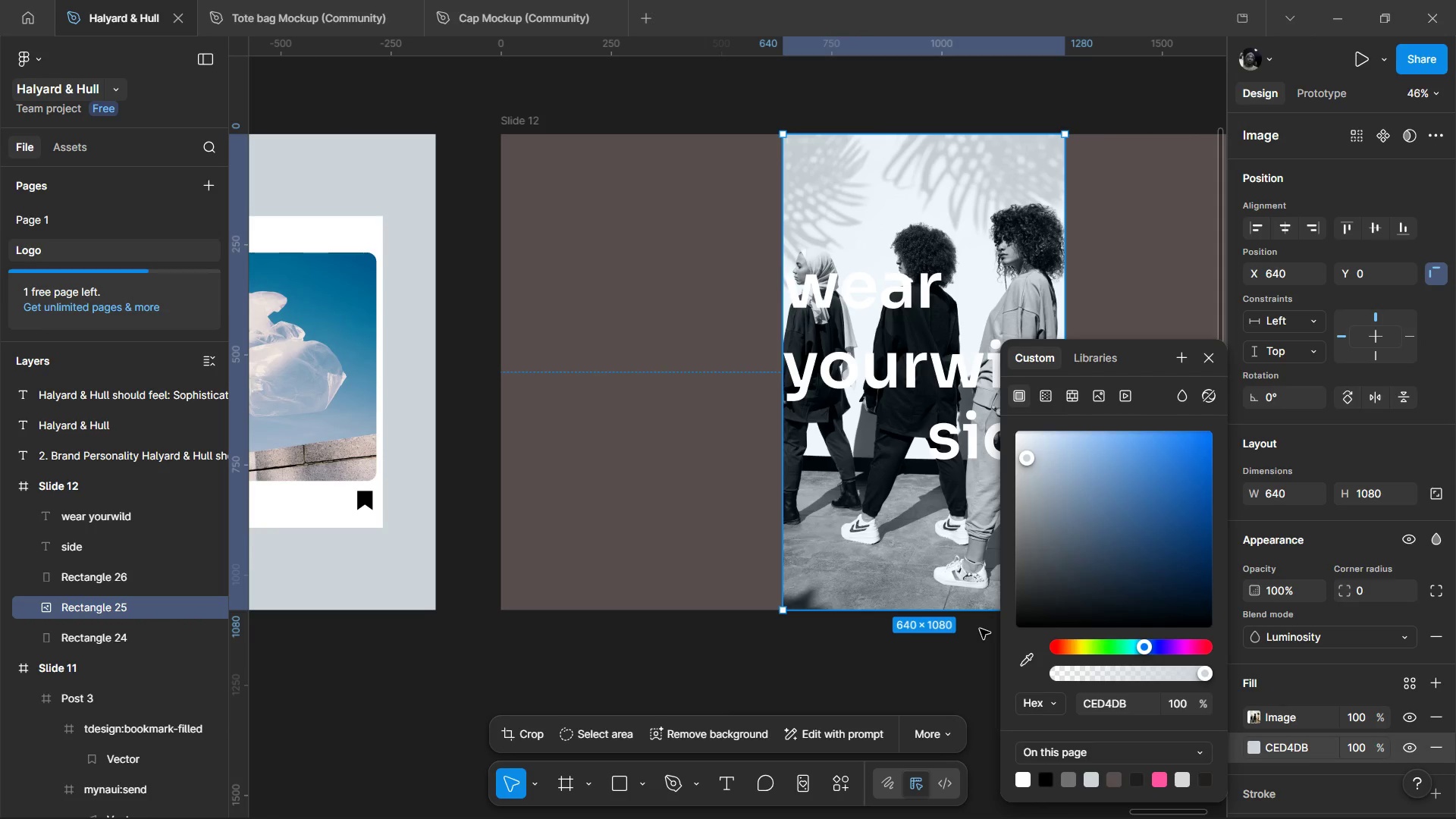 
left_click([1046, 616])
 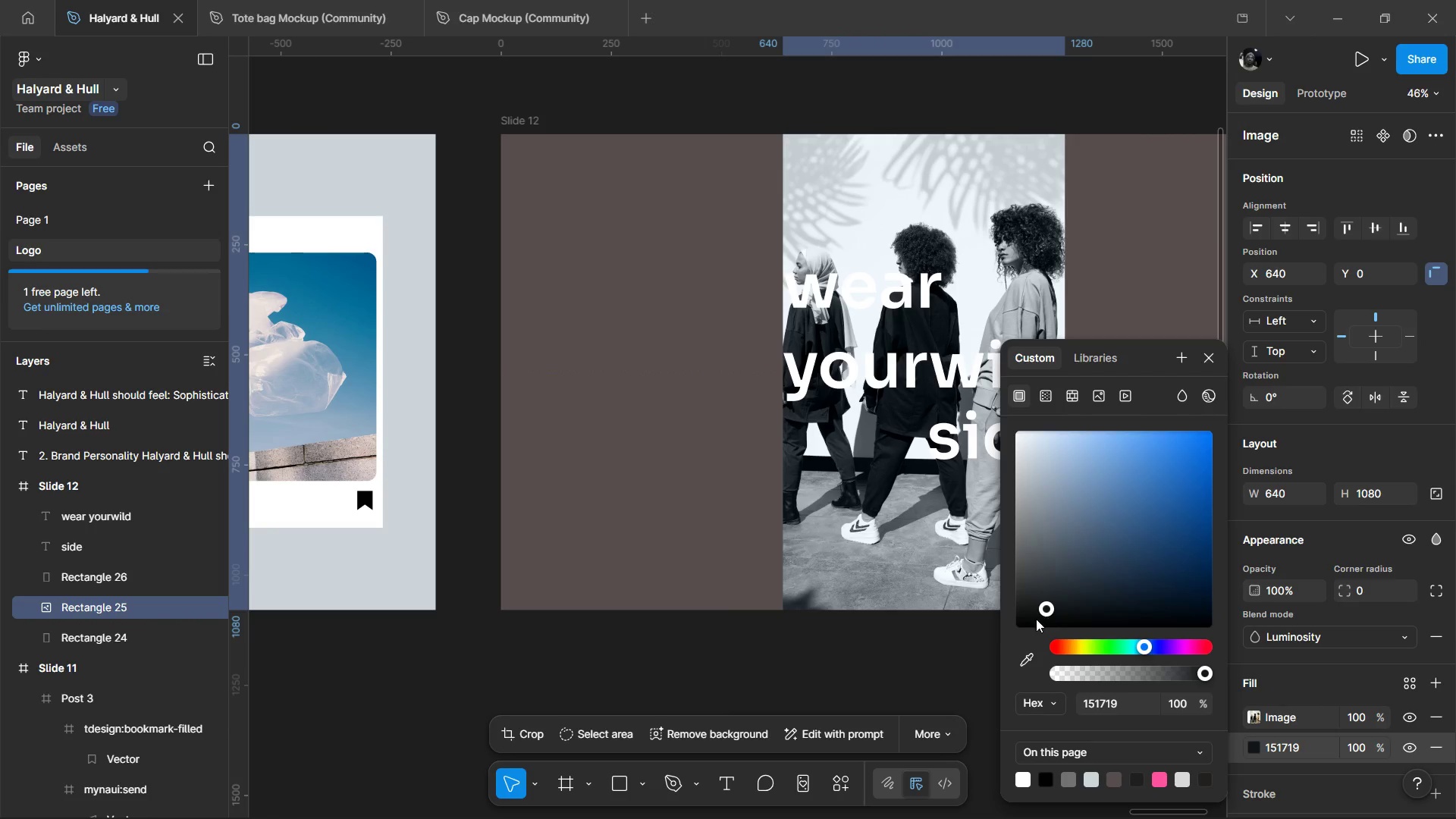 
left_click_drag(start_coordinate=[1046, 616], to_coordinate=[995, 635])
 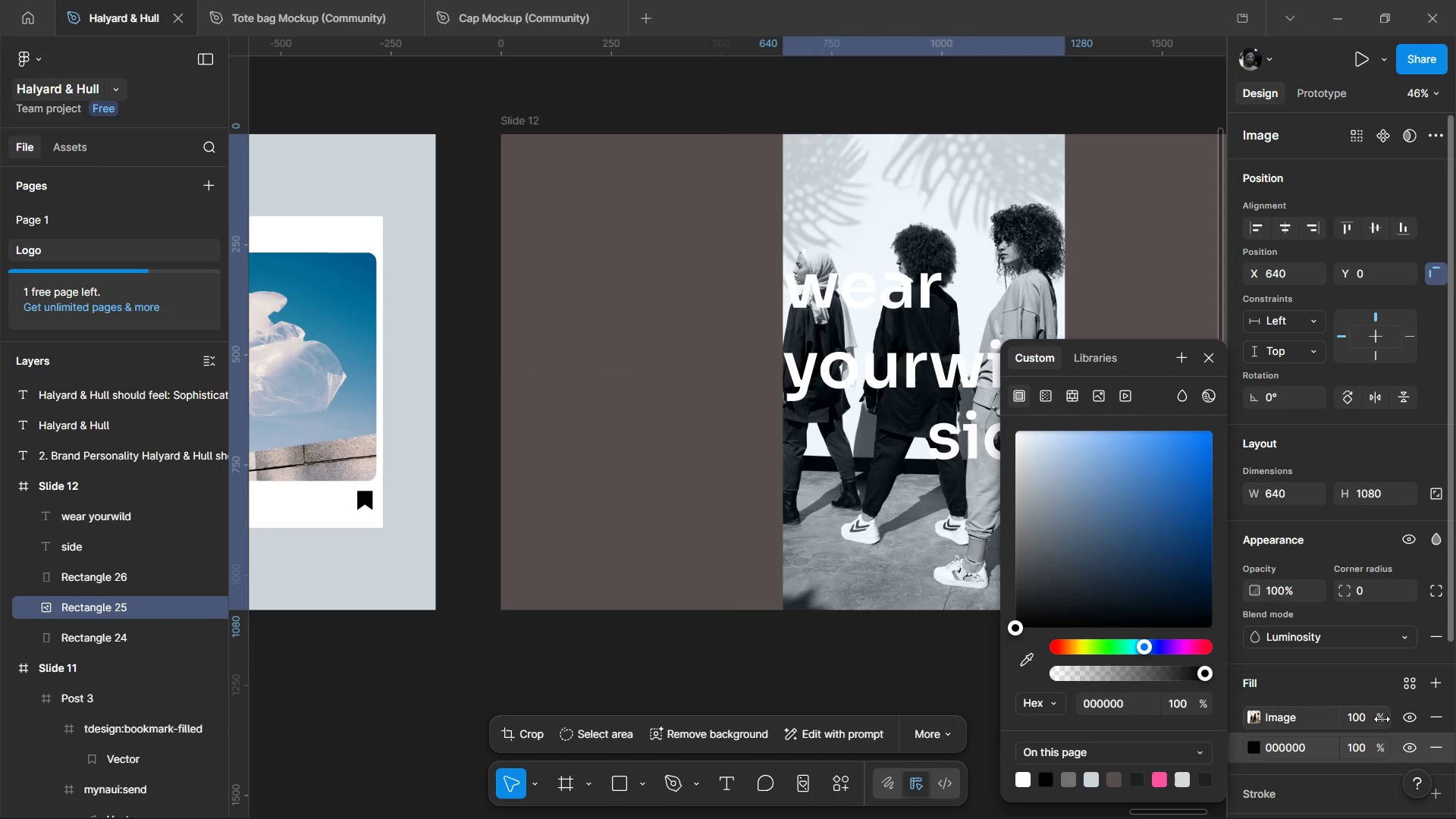 
left_click_drag(start_coordinate=[1382, 719], to_coordinate=[598, 438])
 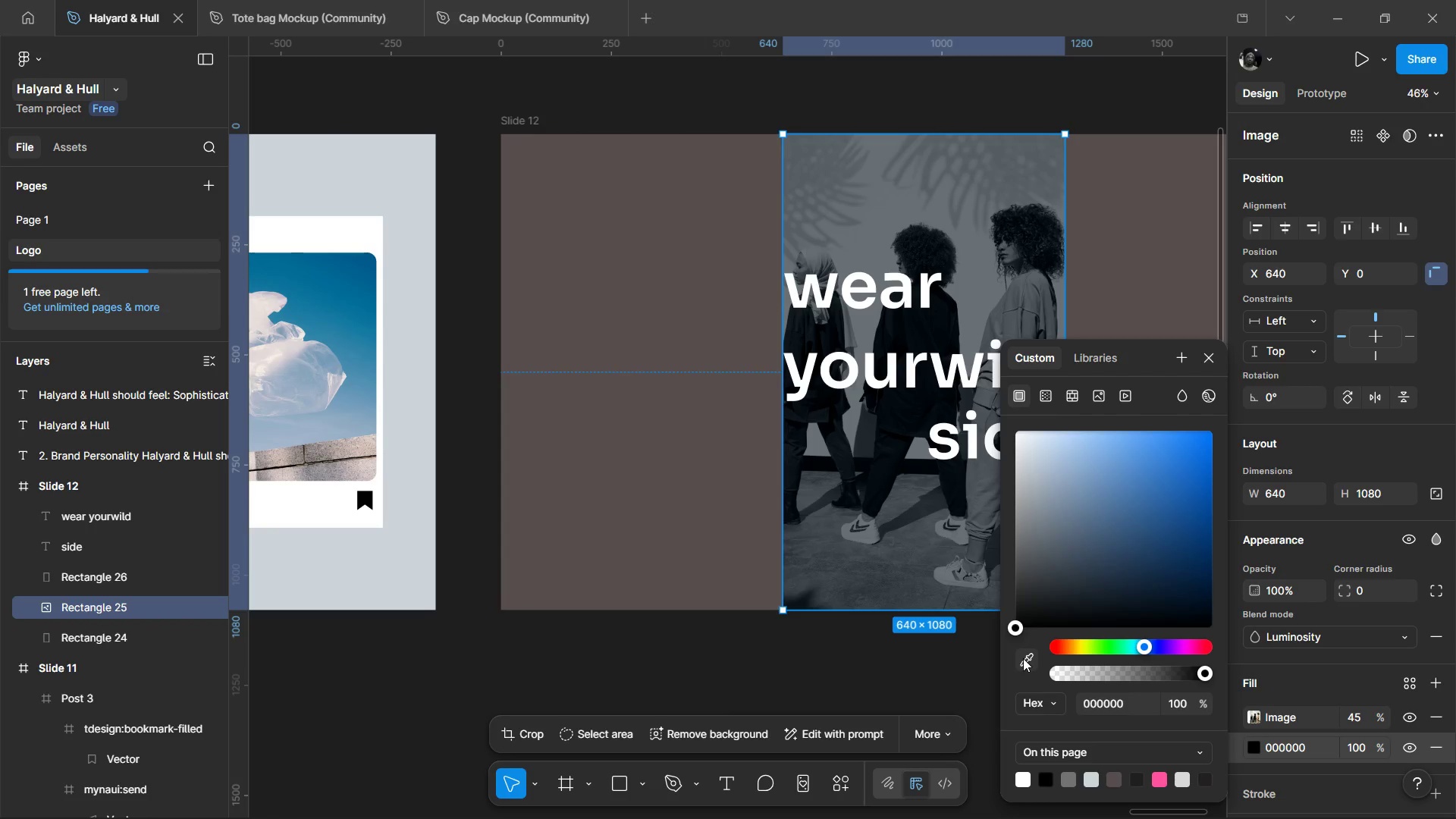 
left_click([1023, 658])
 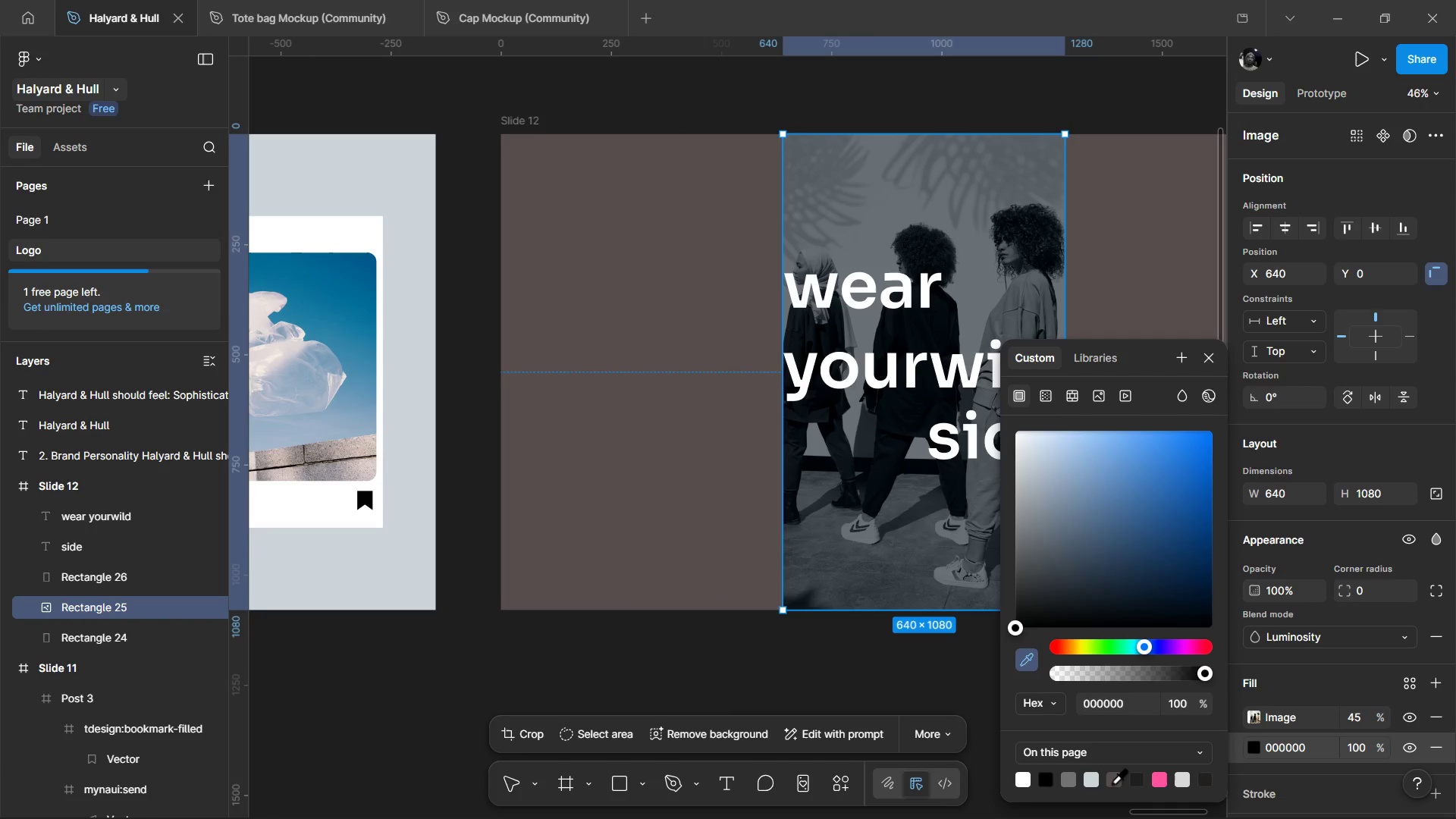 
left_click([1112, 783])
 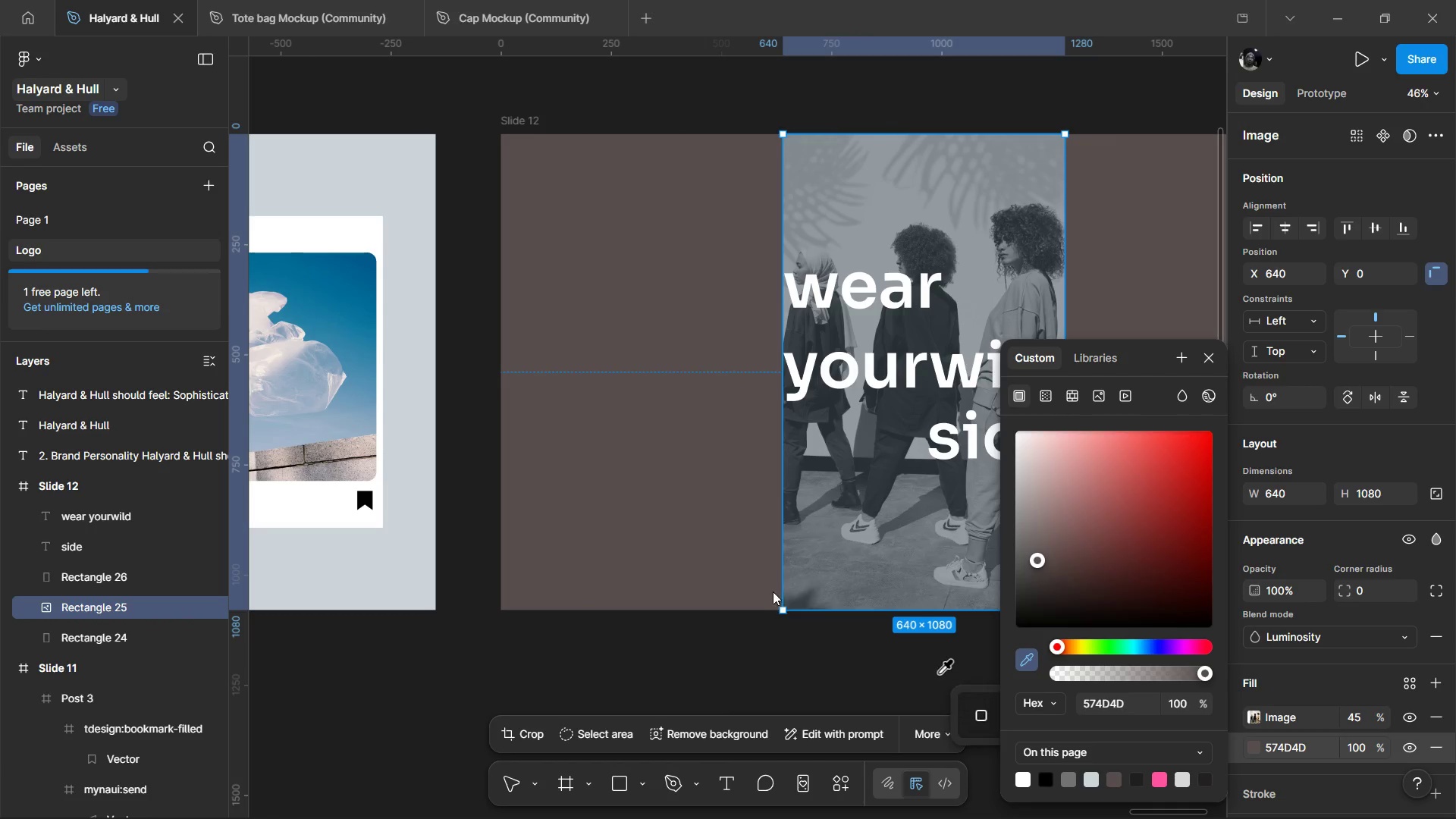 
left_click([617, 472])
 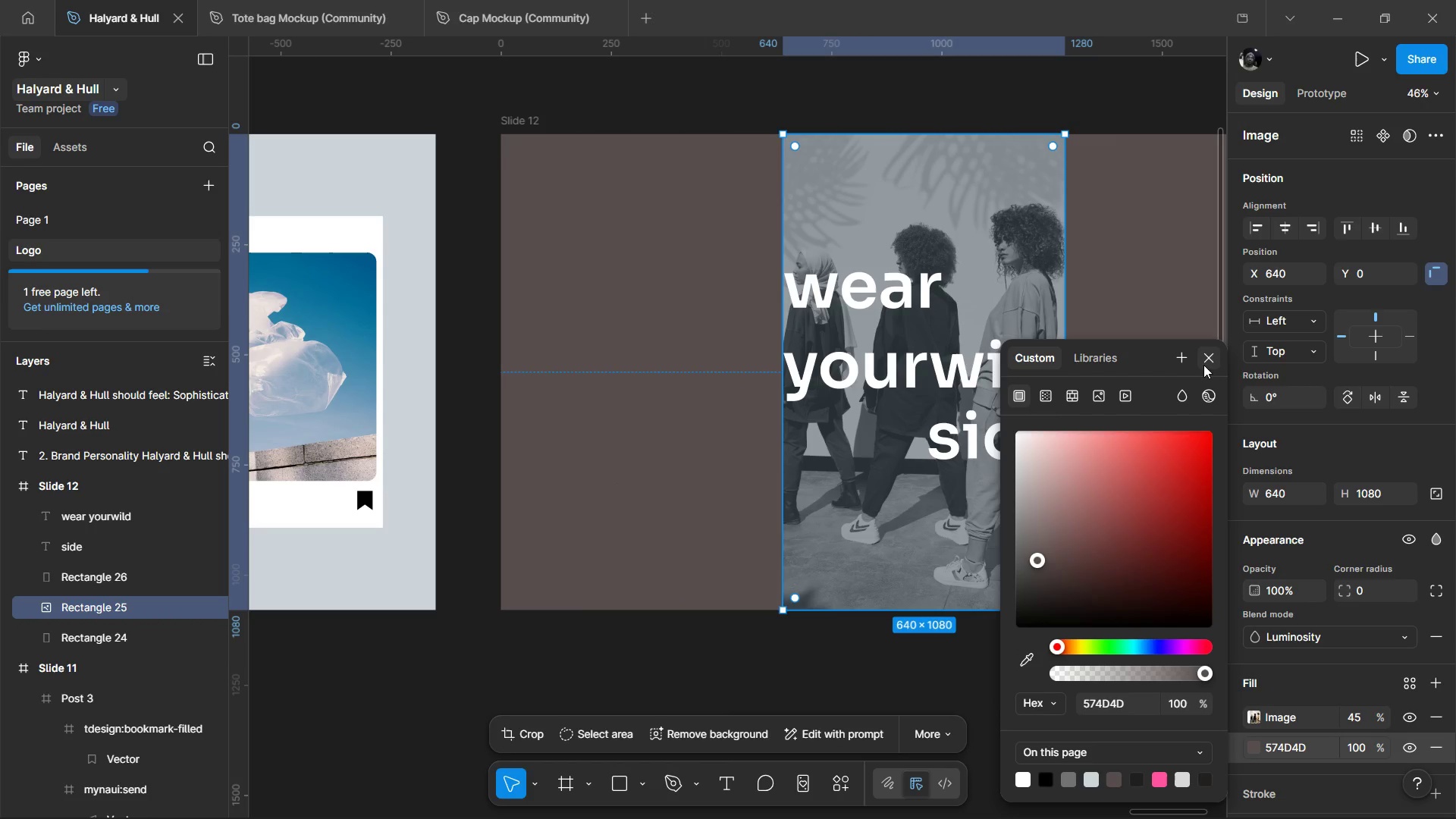 
left_click([1206, 361])
 